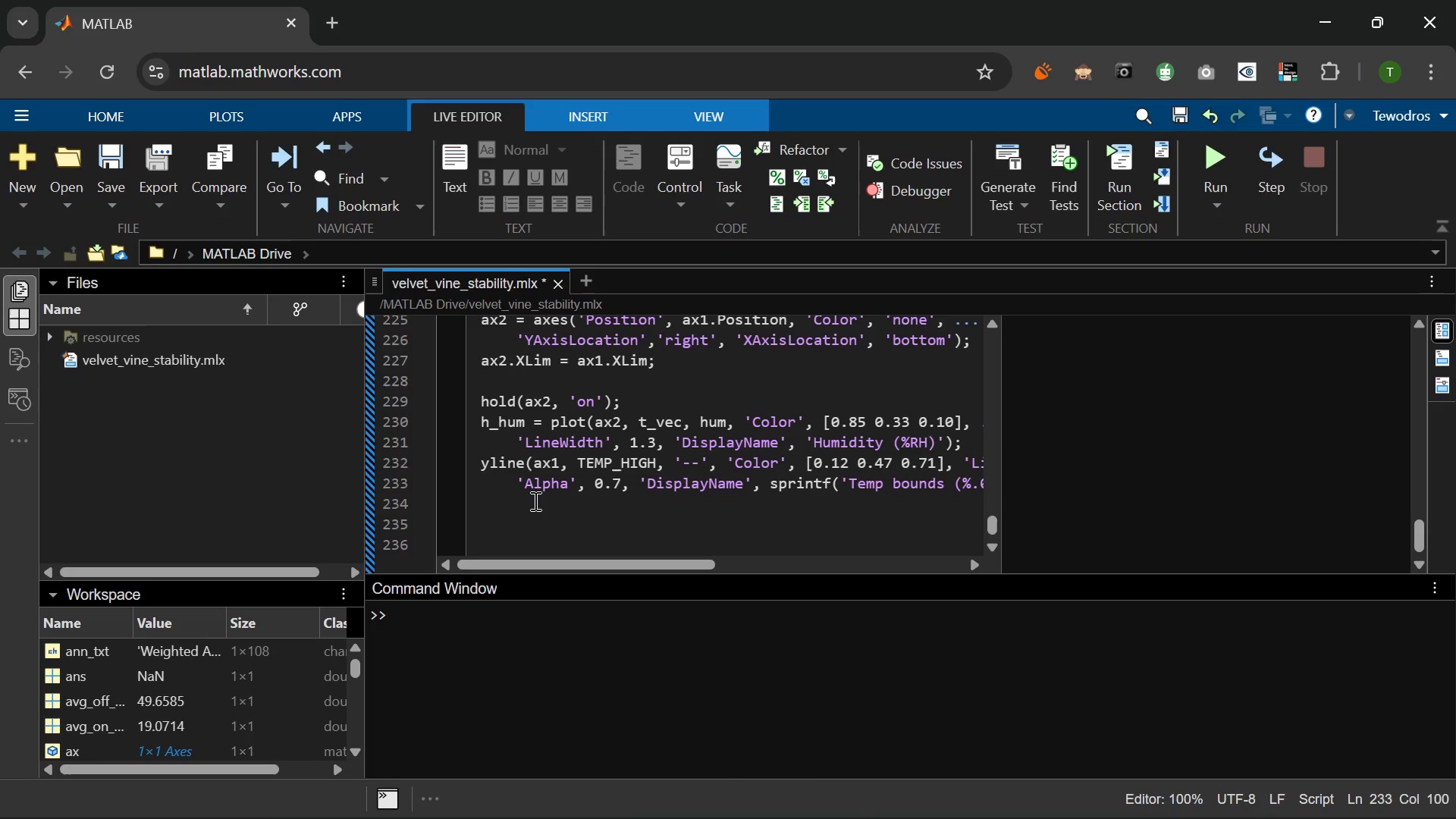 
wait(16.62)
 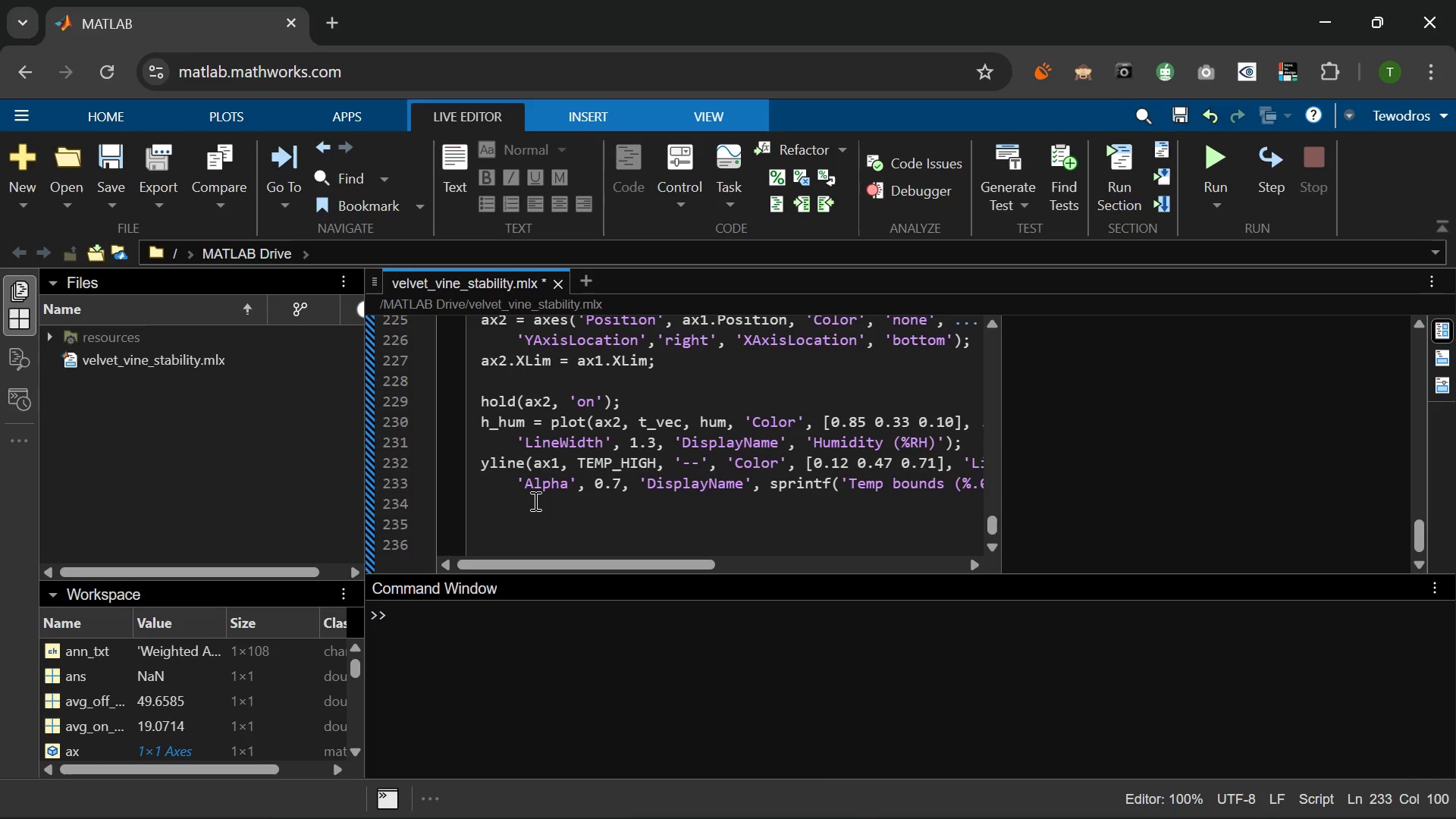 
left_click([556, 464])
 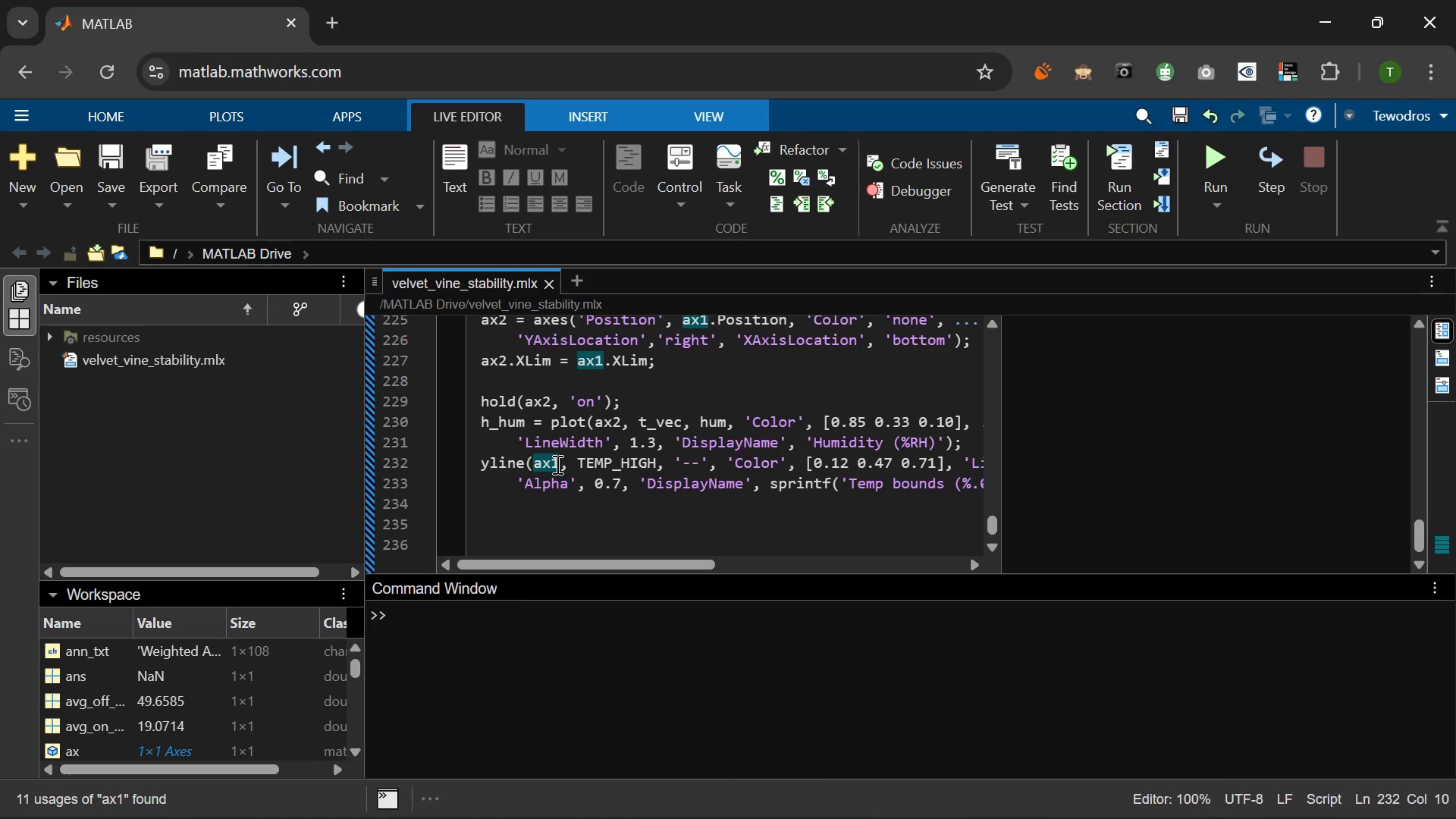 
key(Backspace)
 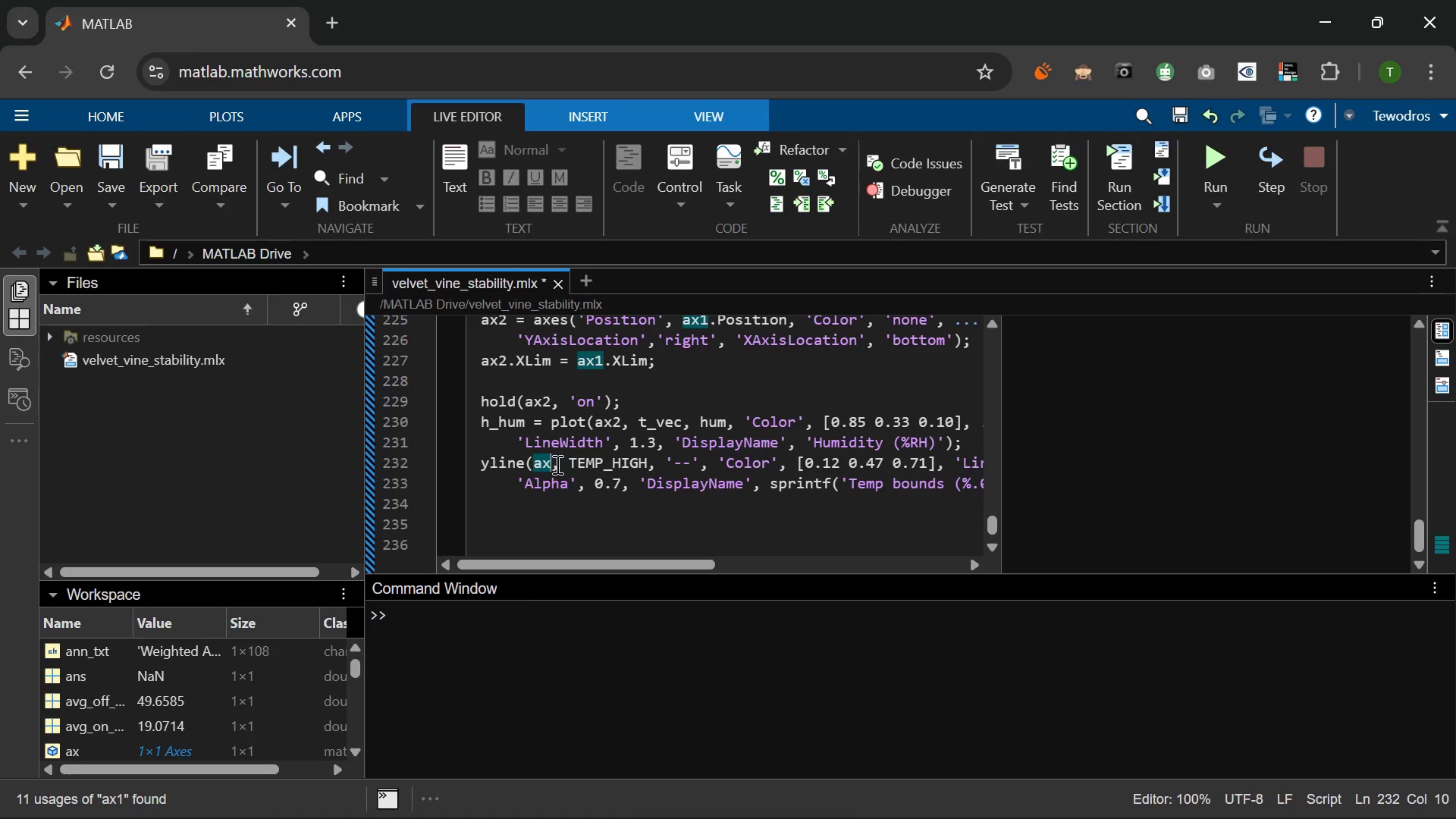 
key(2)
 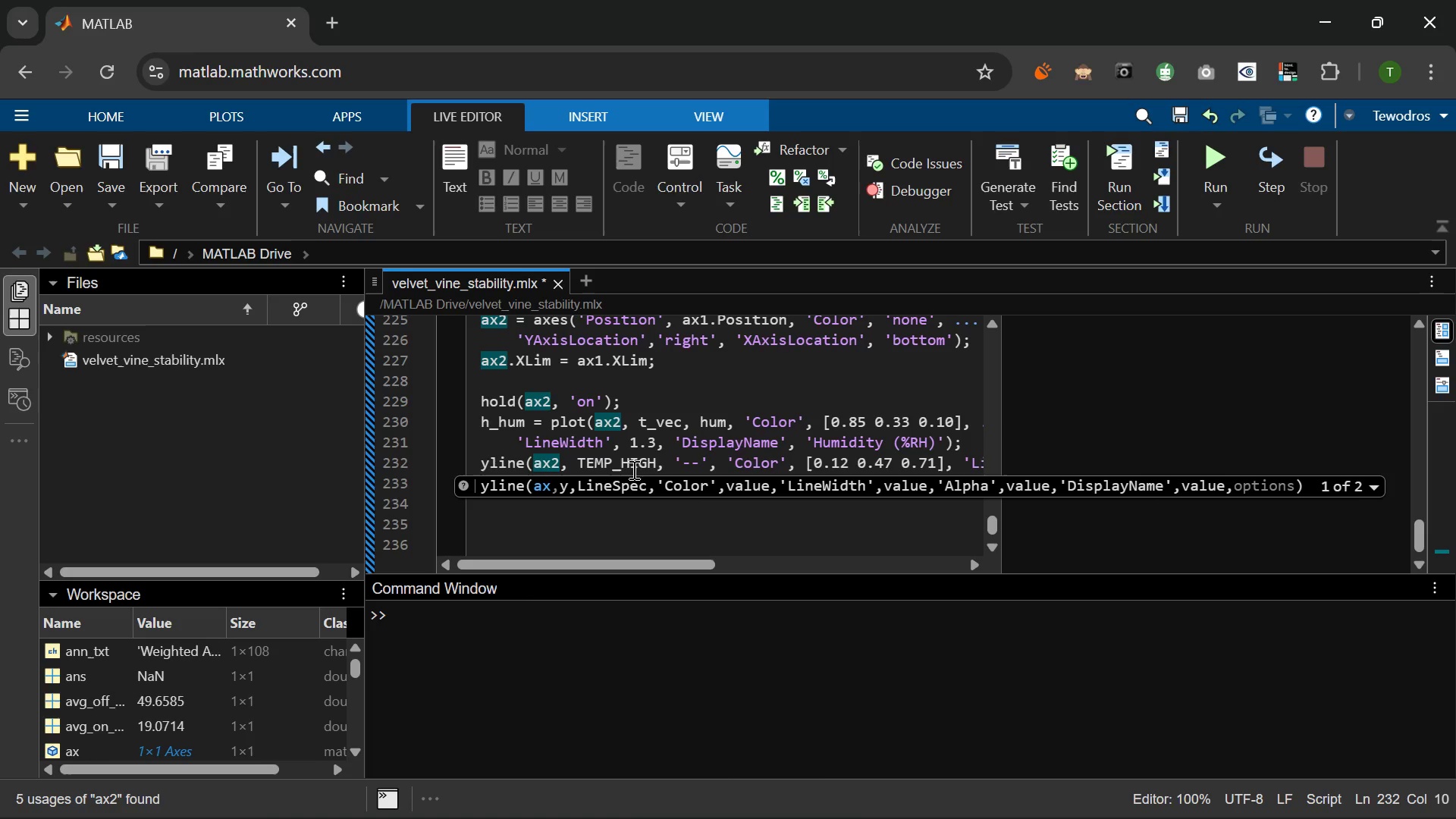 
wait(5.86)
 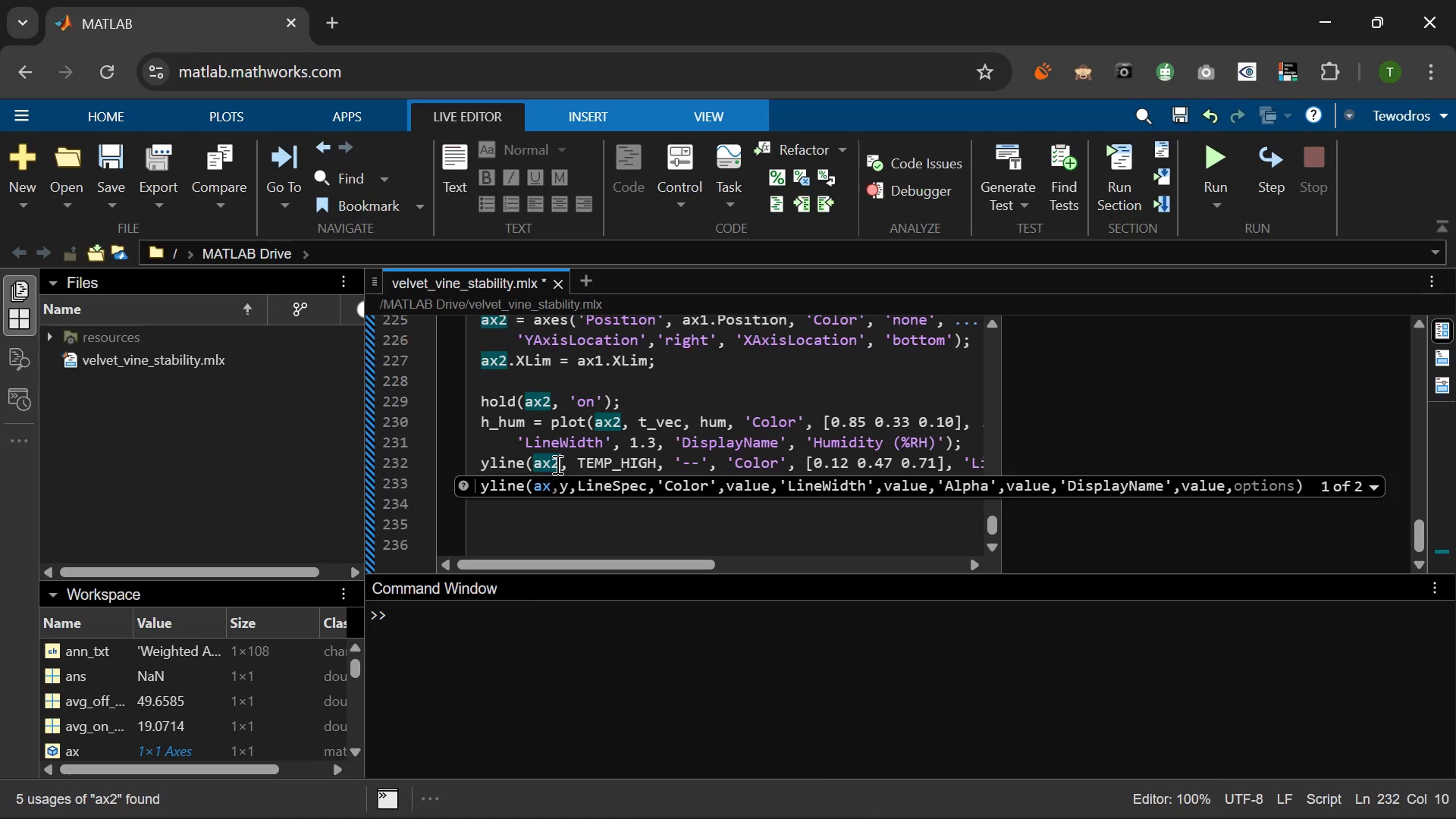 
left_click_drag(start_coordinate=[612, 462], to_coordinate=[576, 462])
 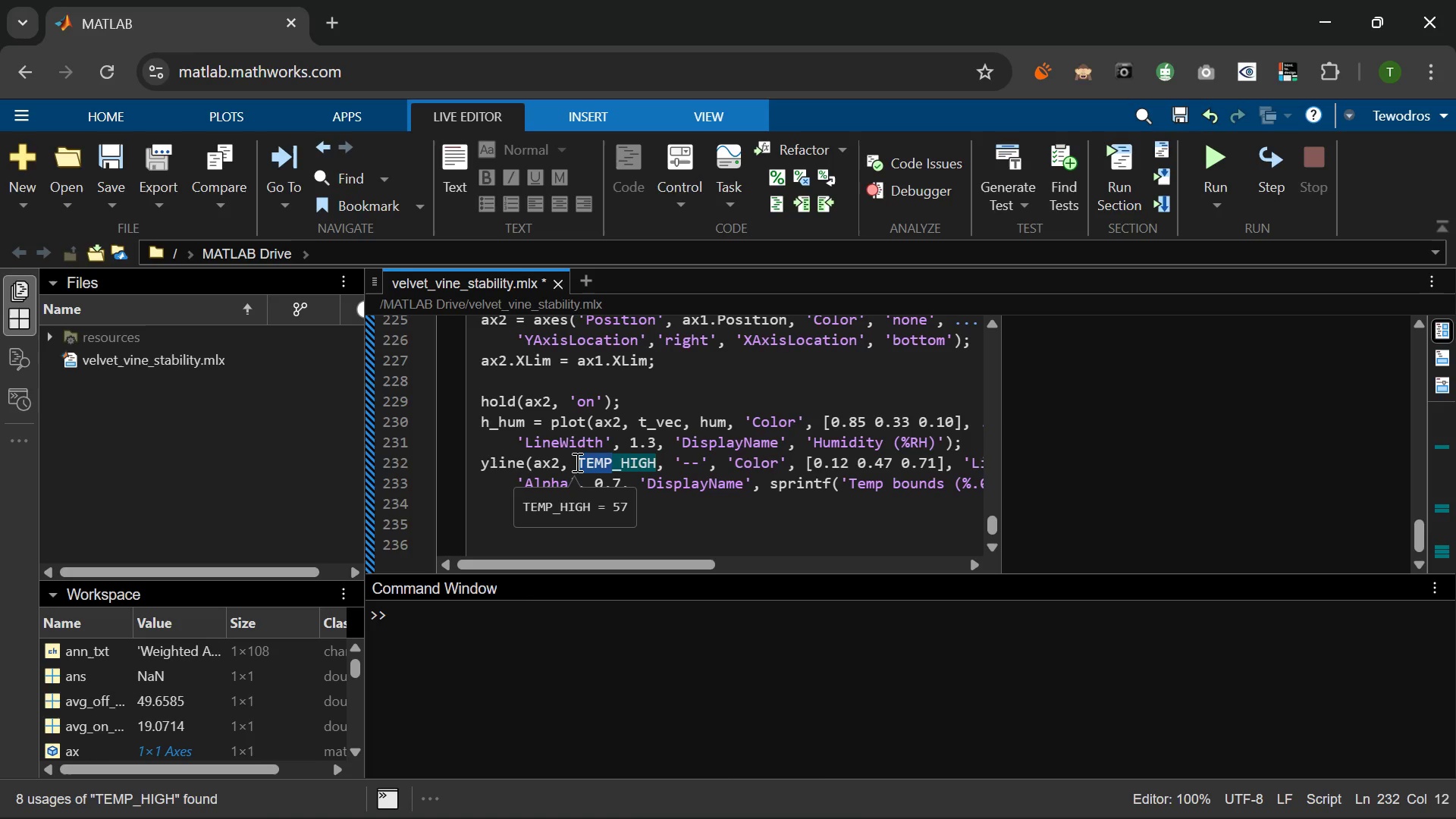 
type(HUM)
 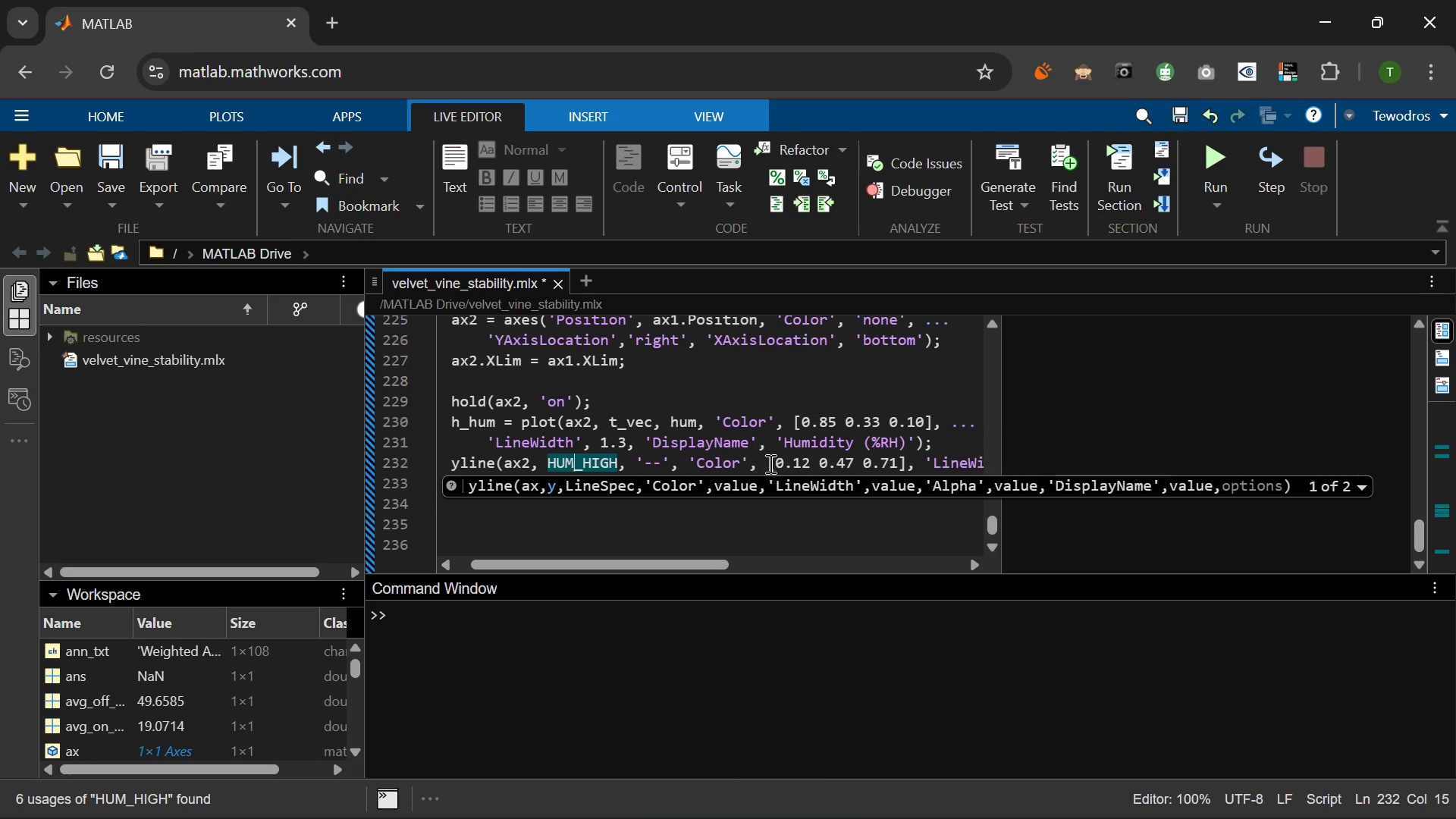 
wait(7.27)
 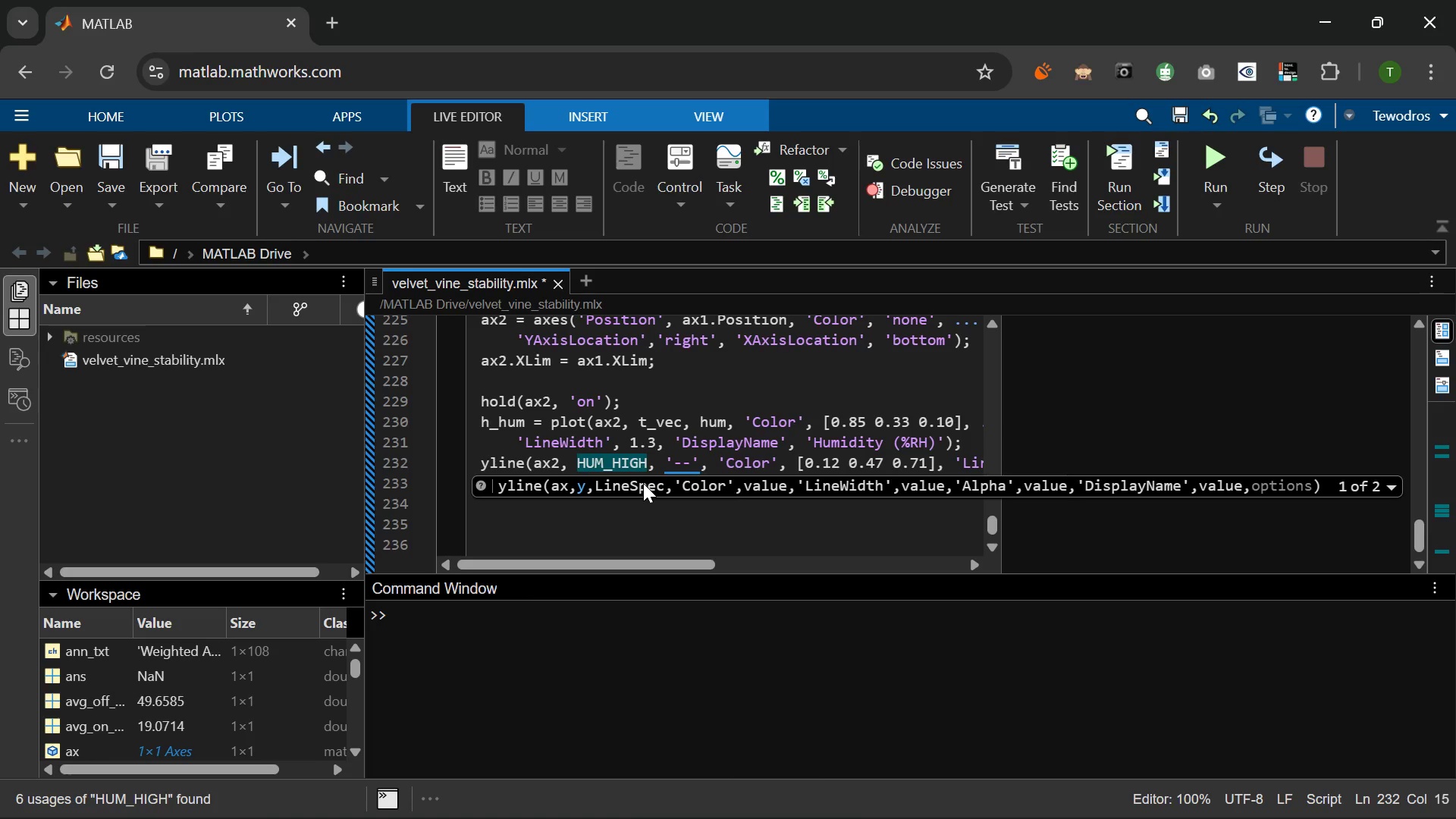 
left_click([710, 460])
 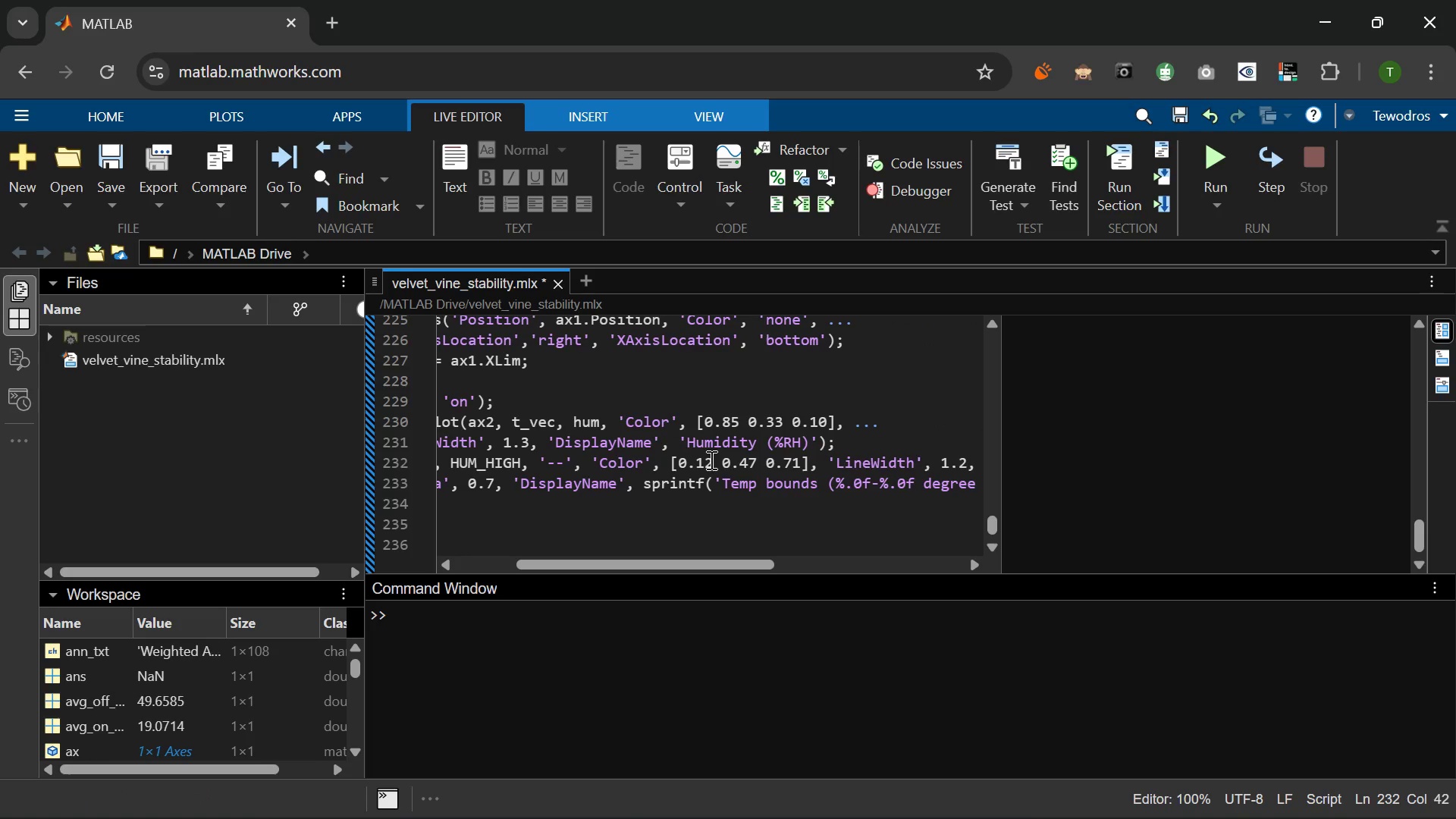 
key(Backspace)
 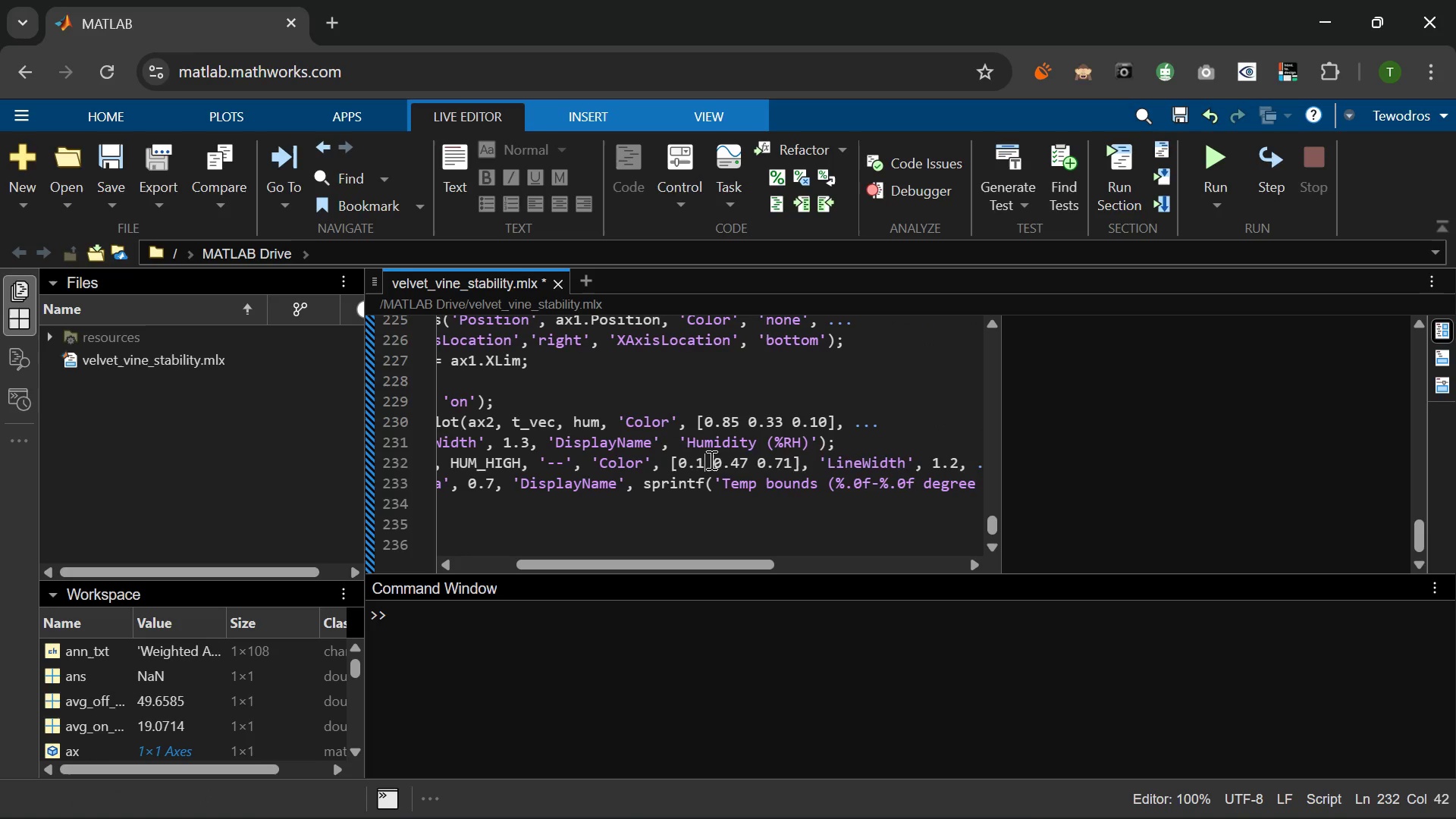 
key(Backspace)
 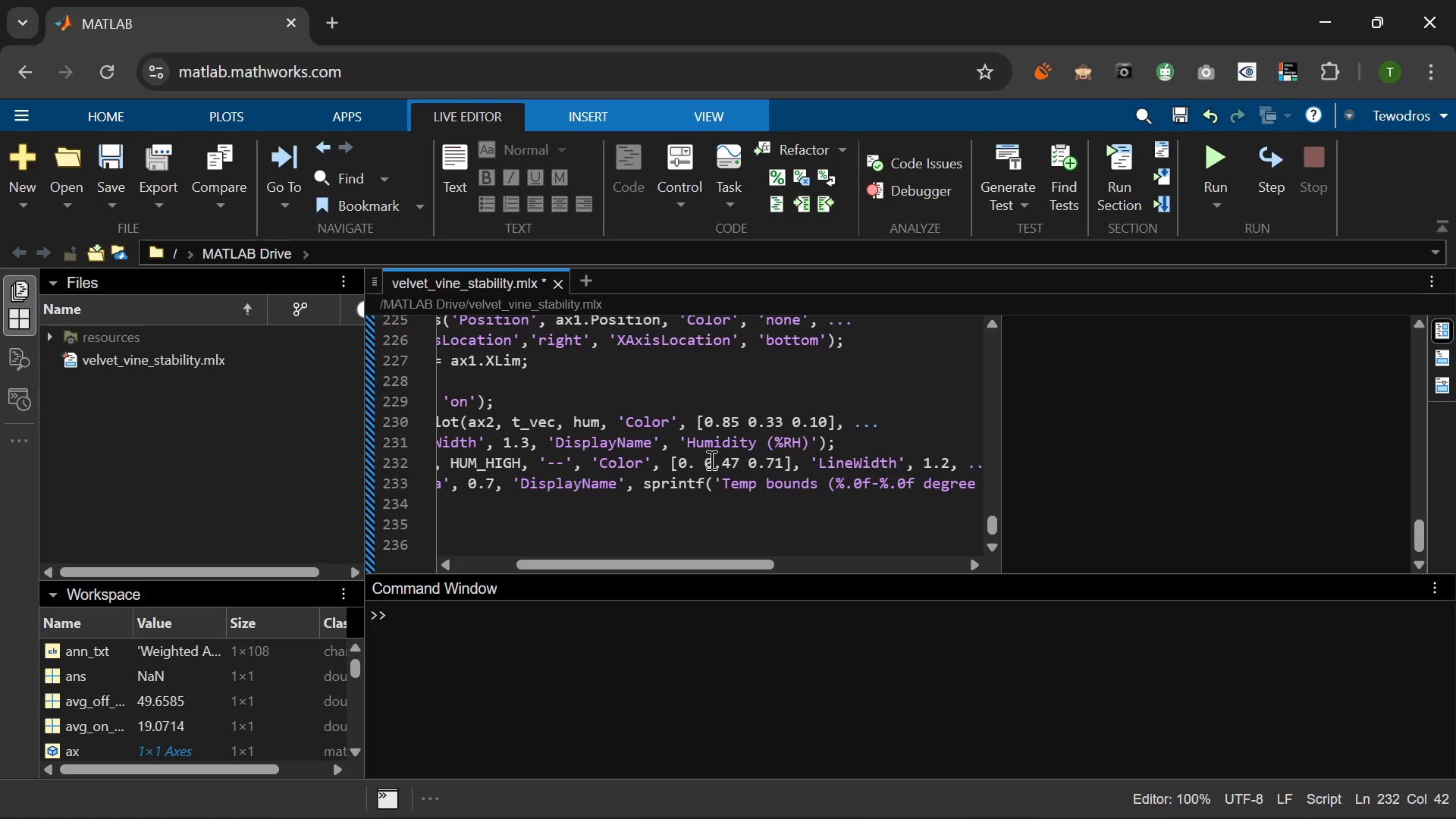 
key(Numpad8)
 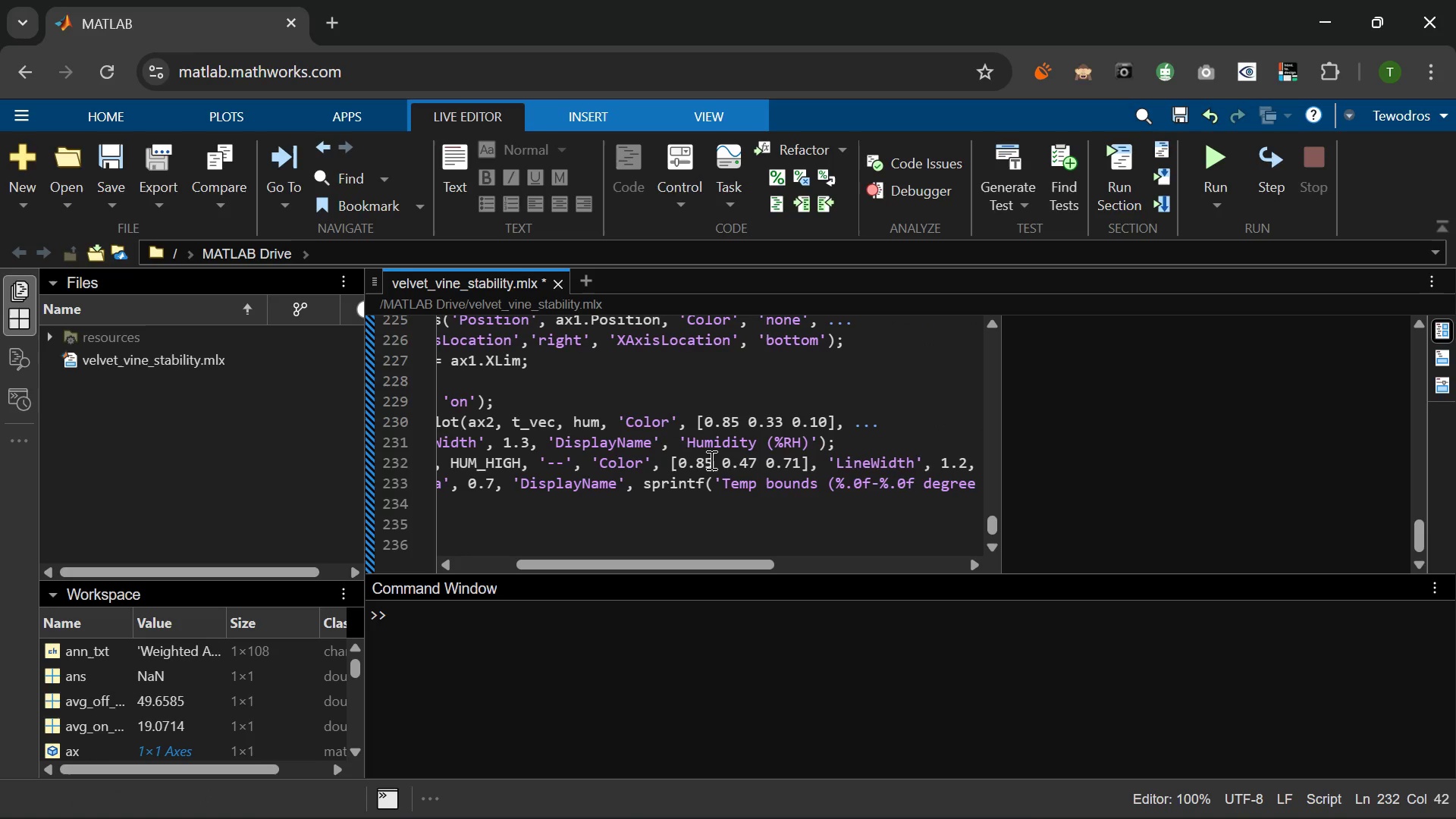 
key(Numpad5)
 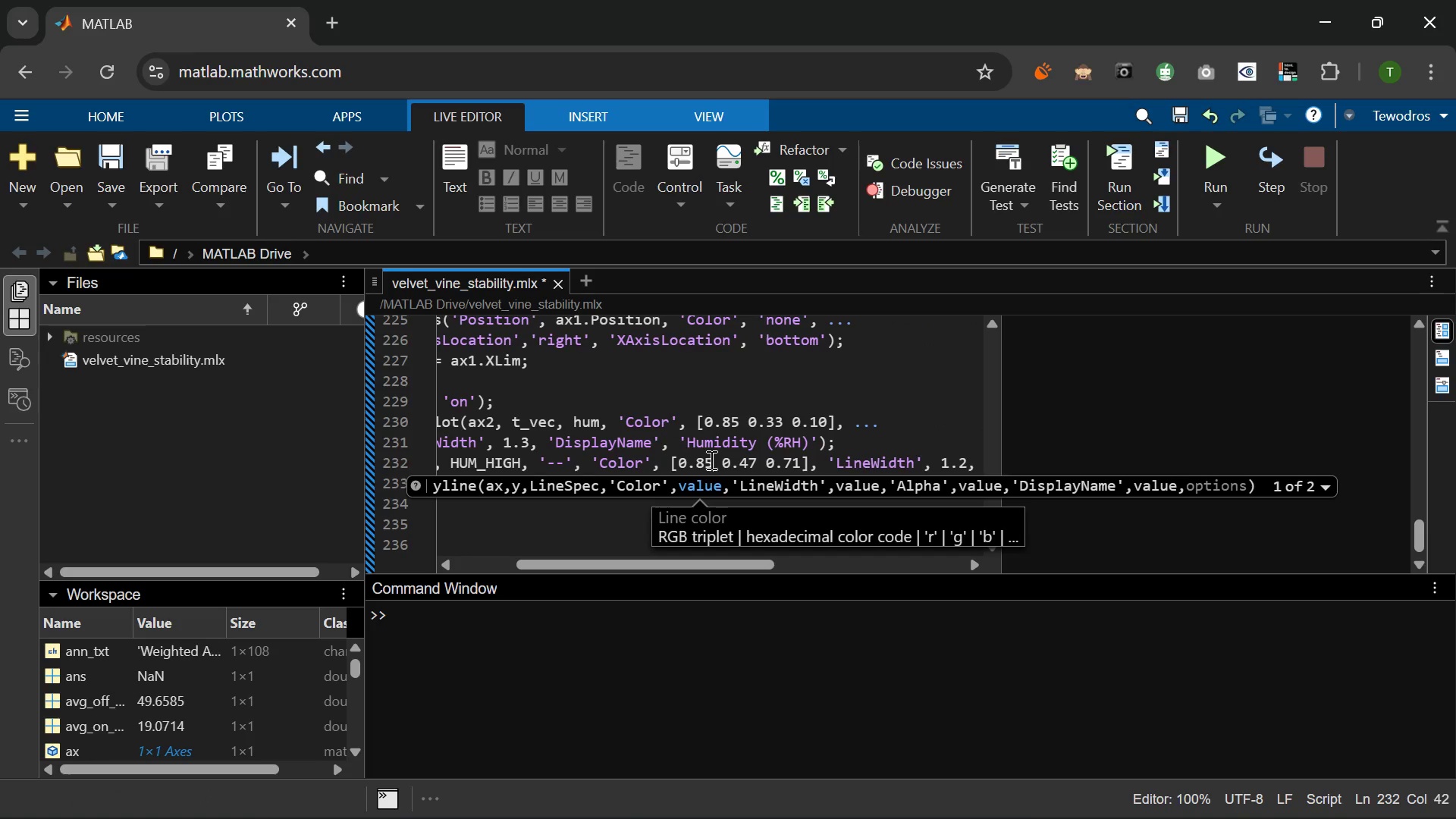 
wait(6.53)
 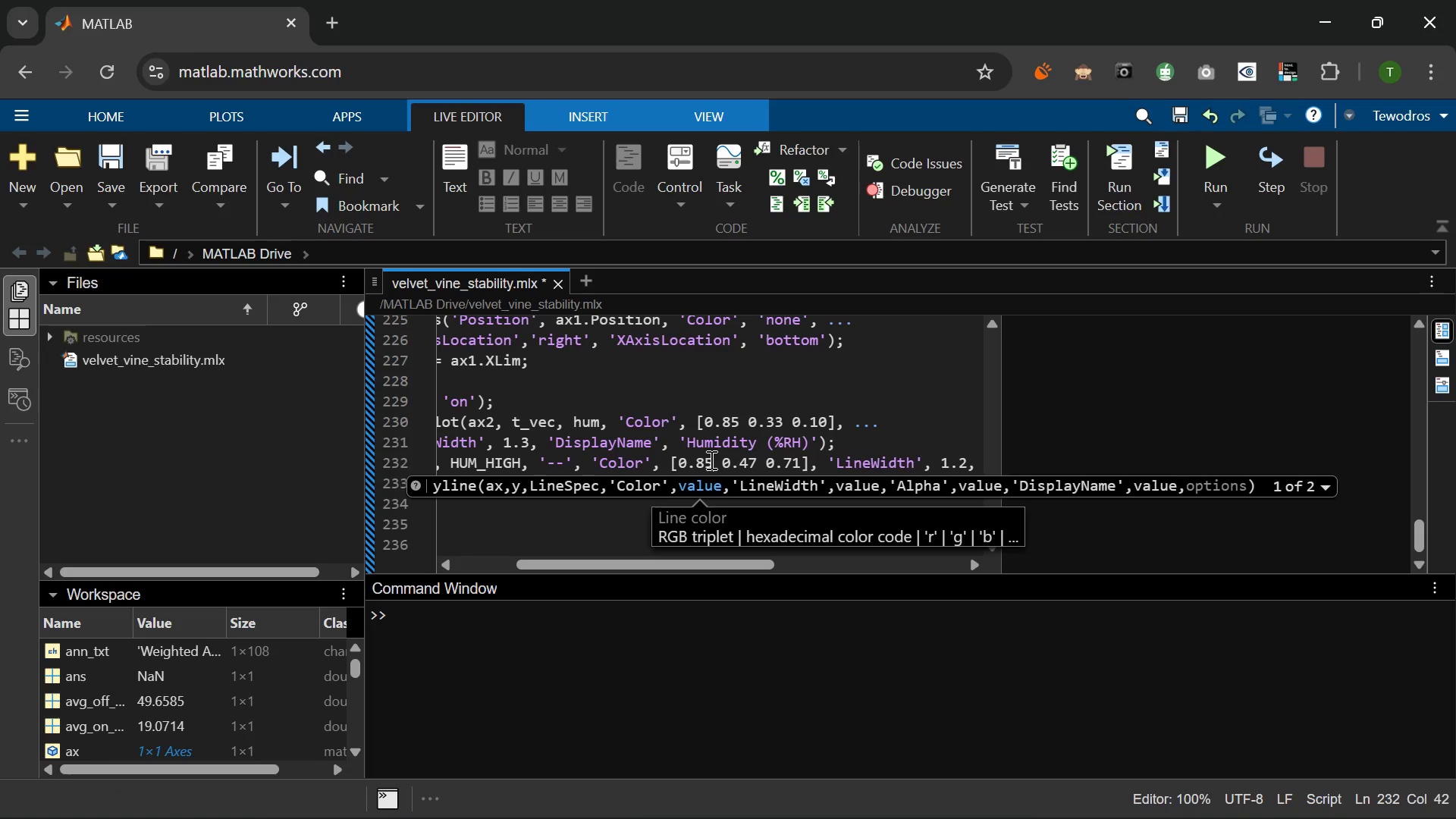 
left_click([761, 465])
 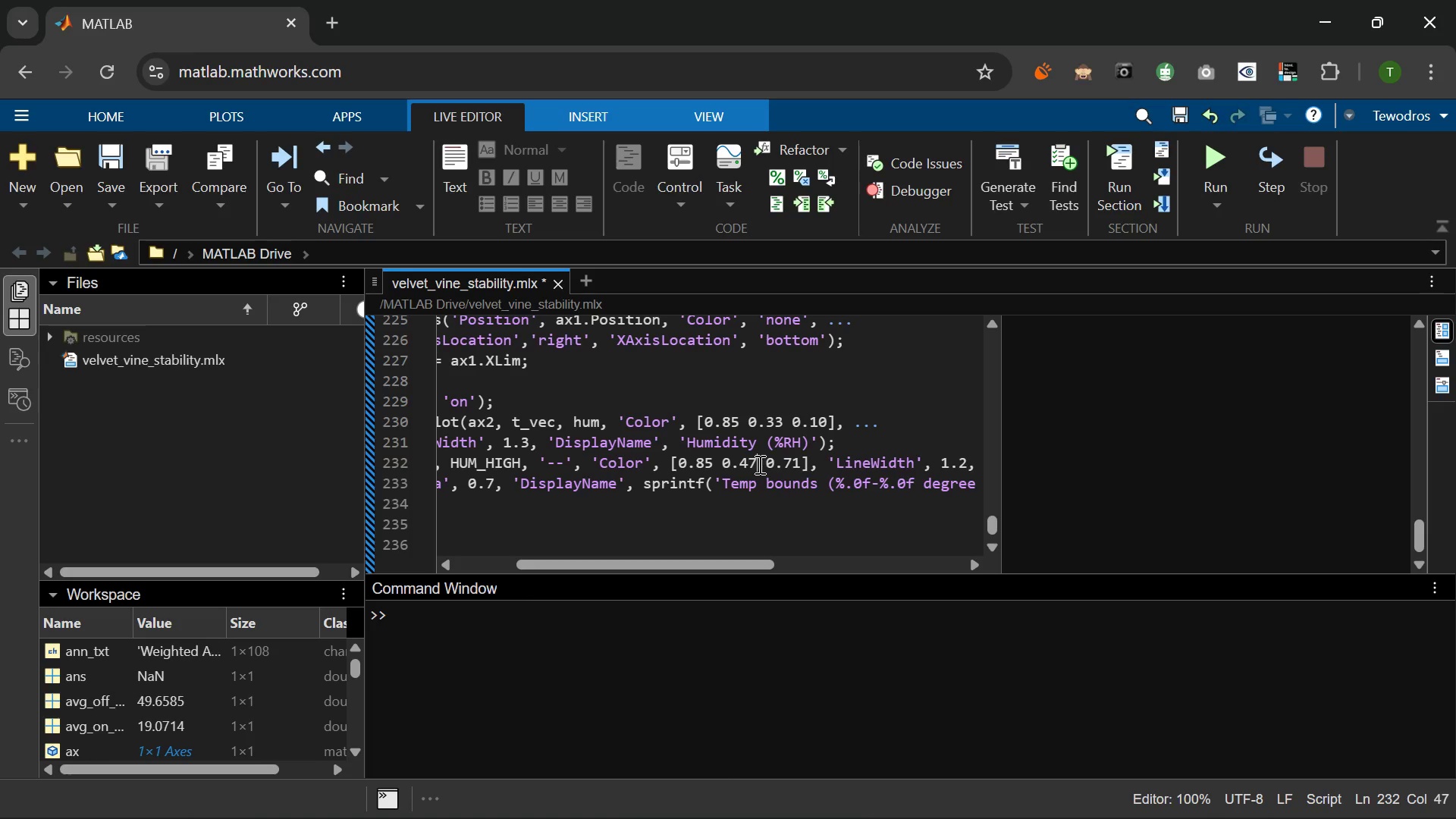 
key(Backspace)
 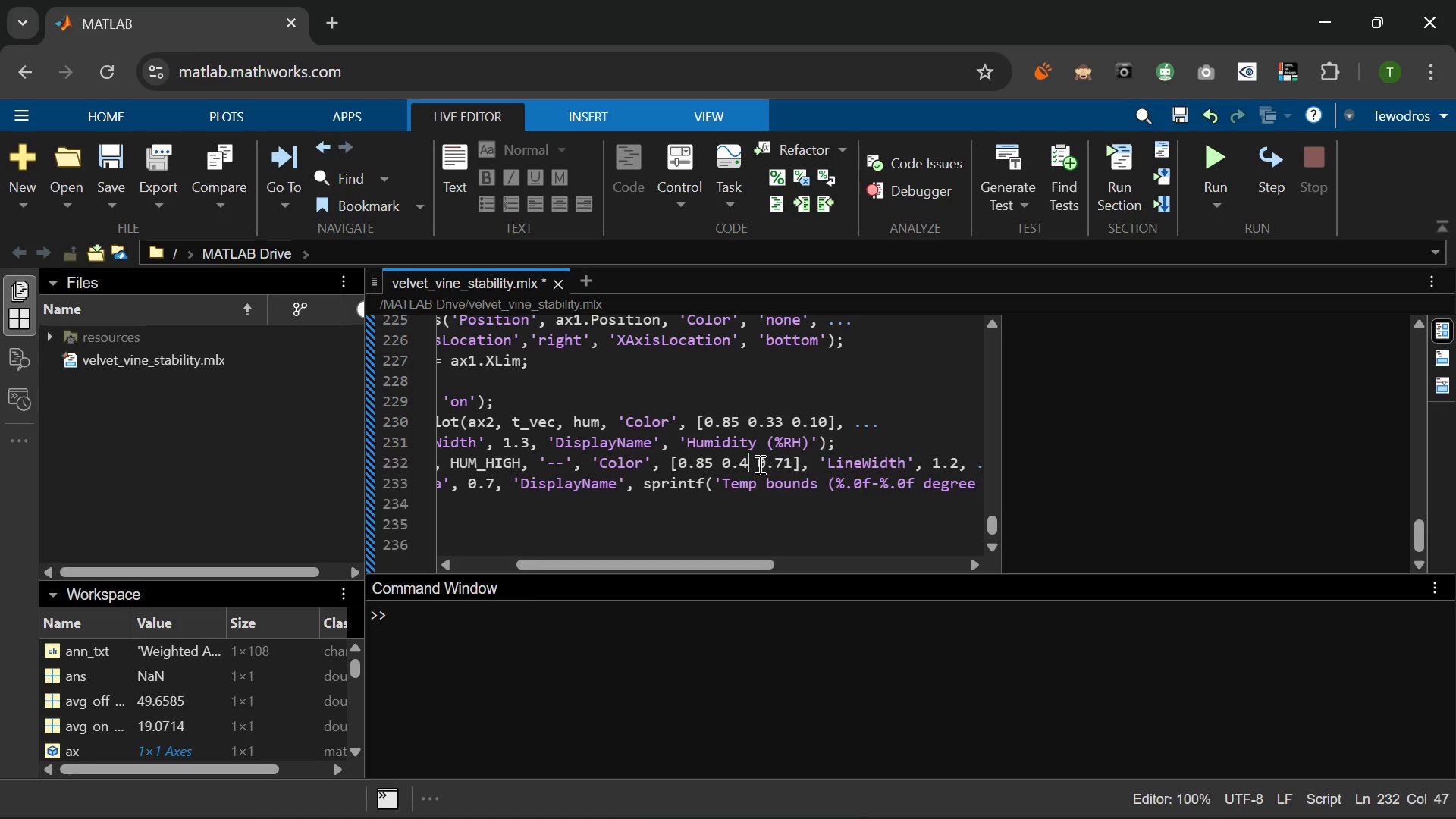 
key(Backspace)
 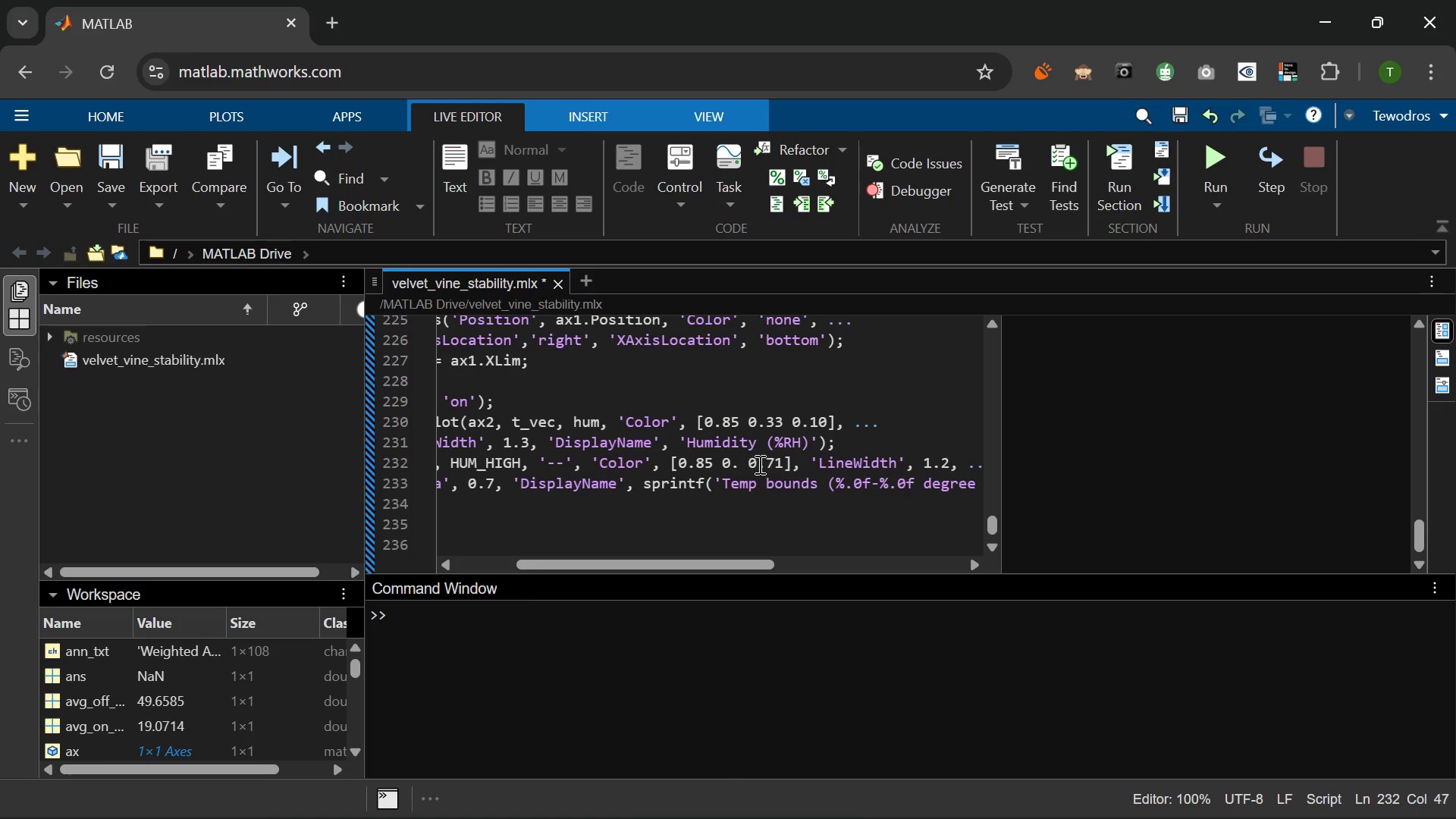 
key(Numpad3)
 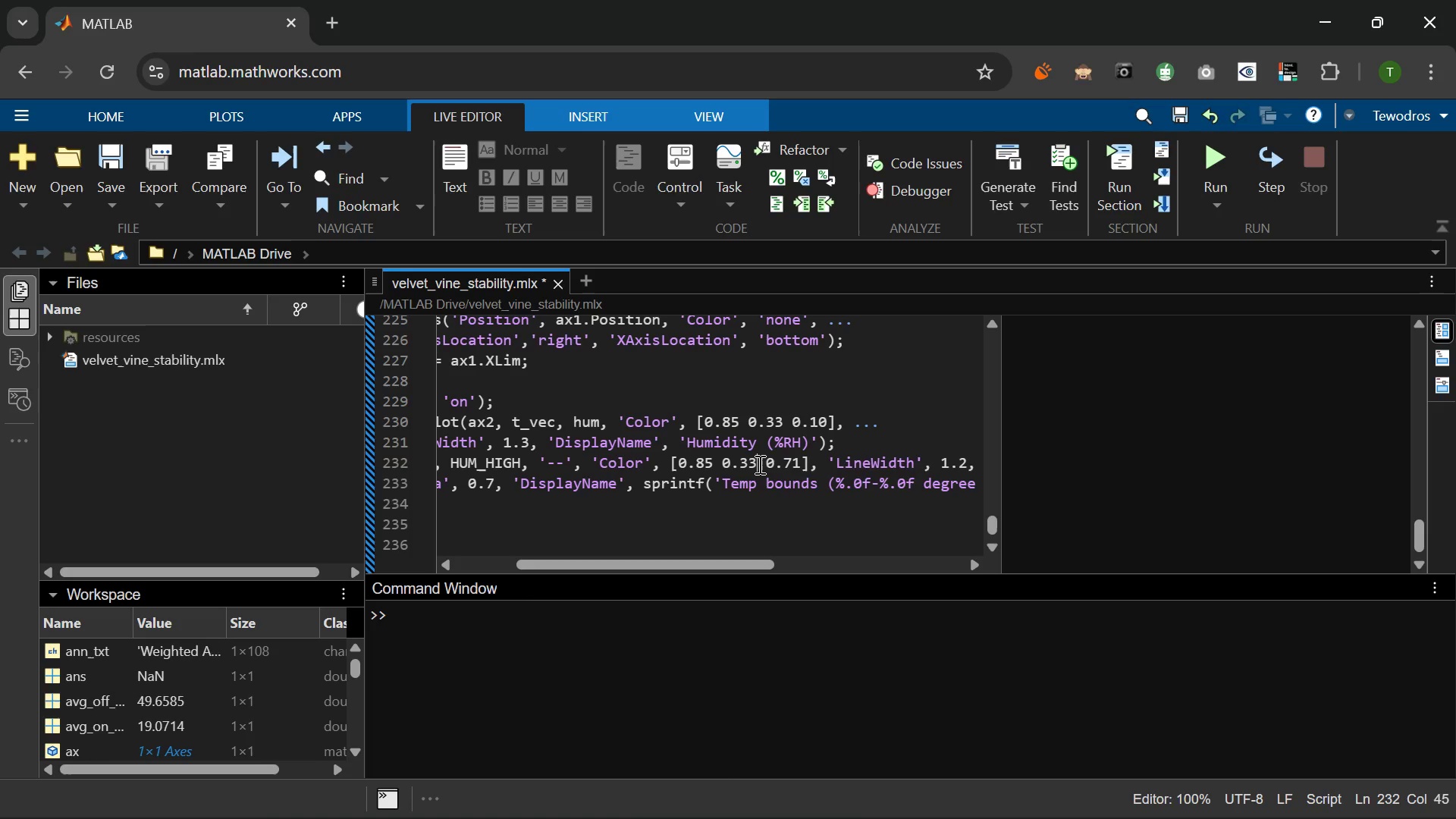 
key(Numpad3)
 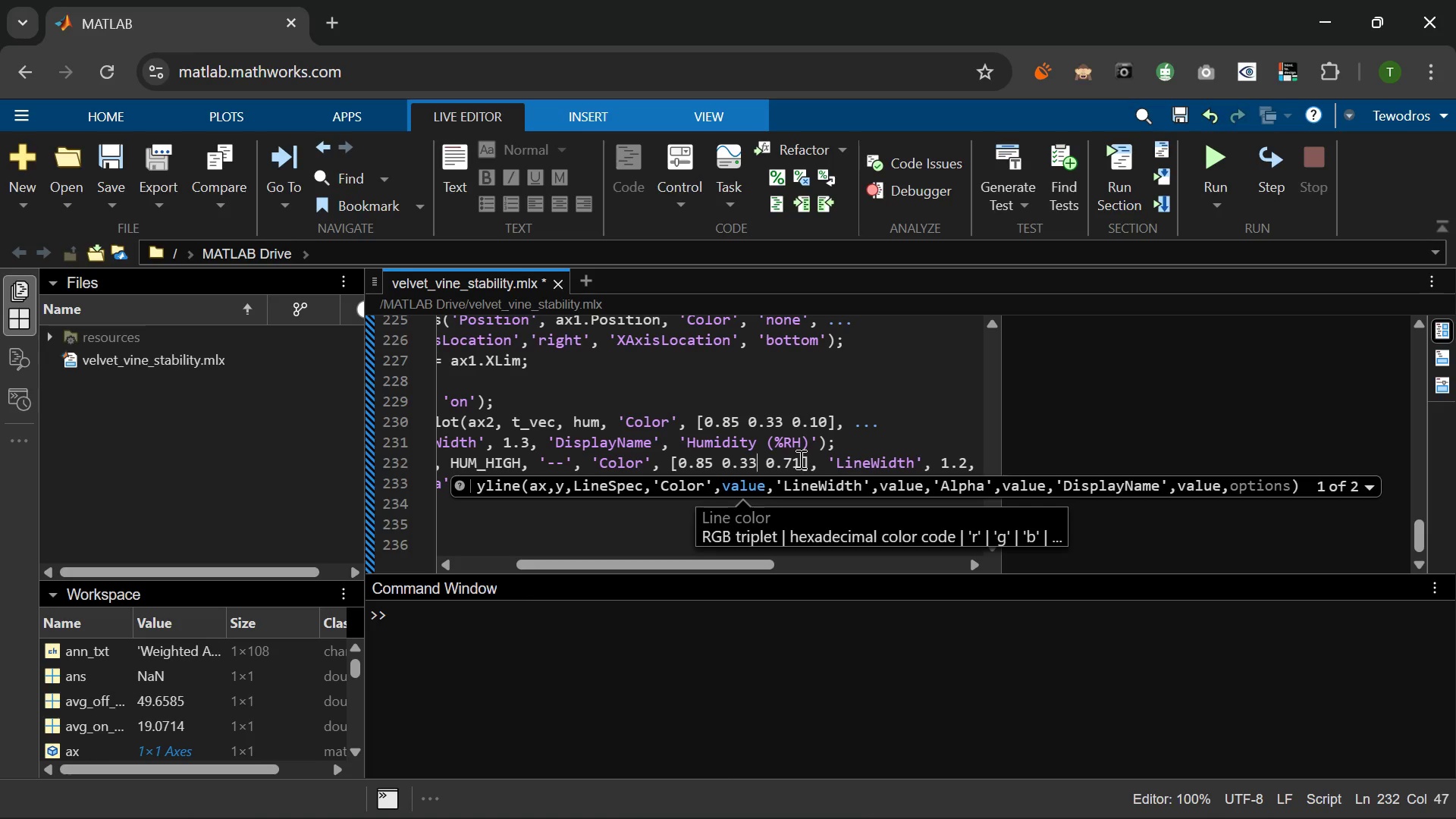 
left_click([799, 459])
 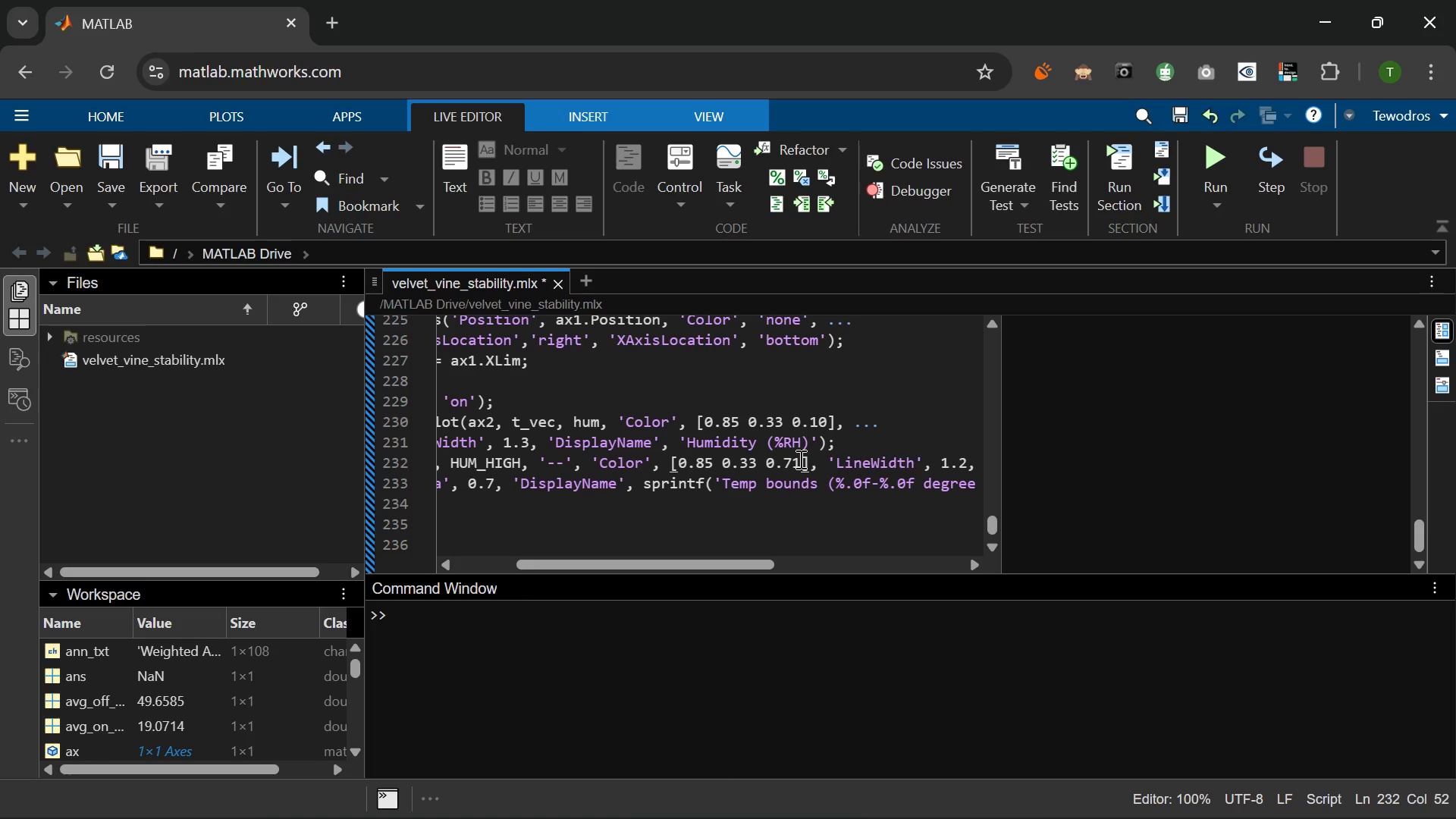 
key(Backspace)
 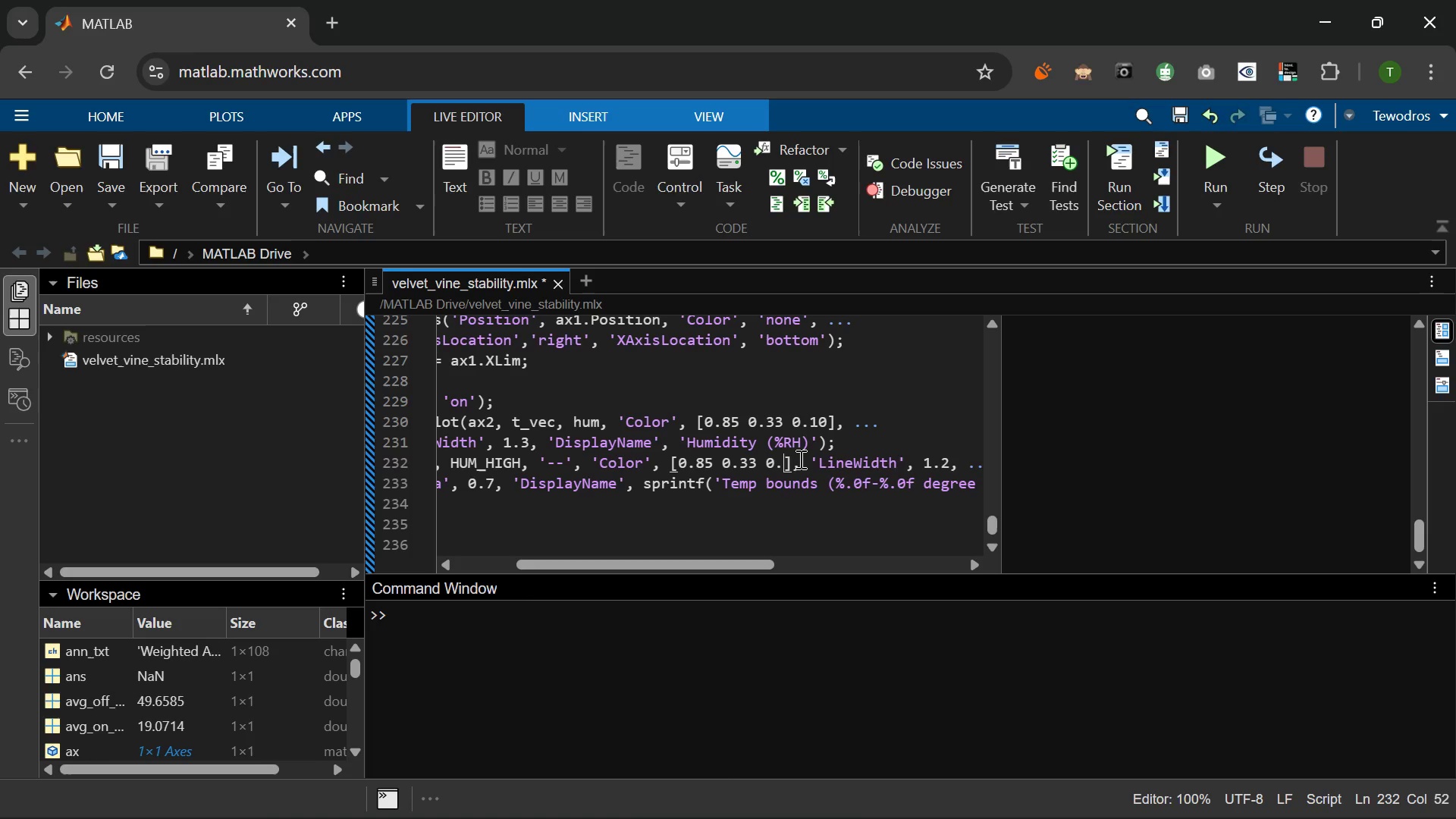 
key(Backspace)
 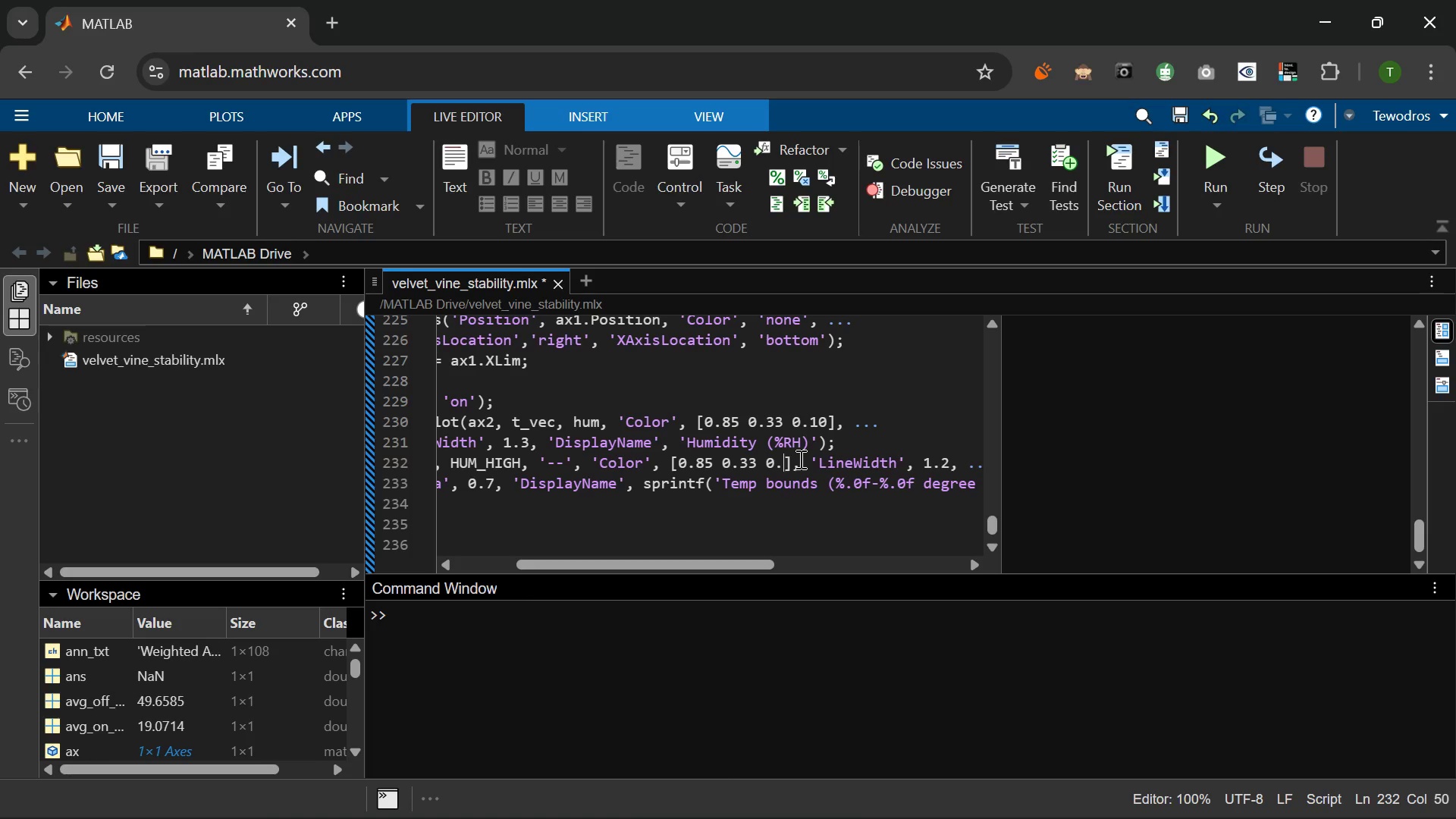 
key(Numpad1)
 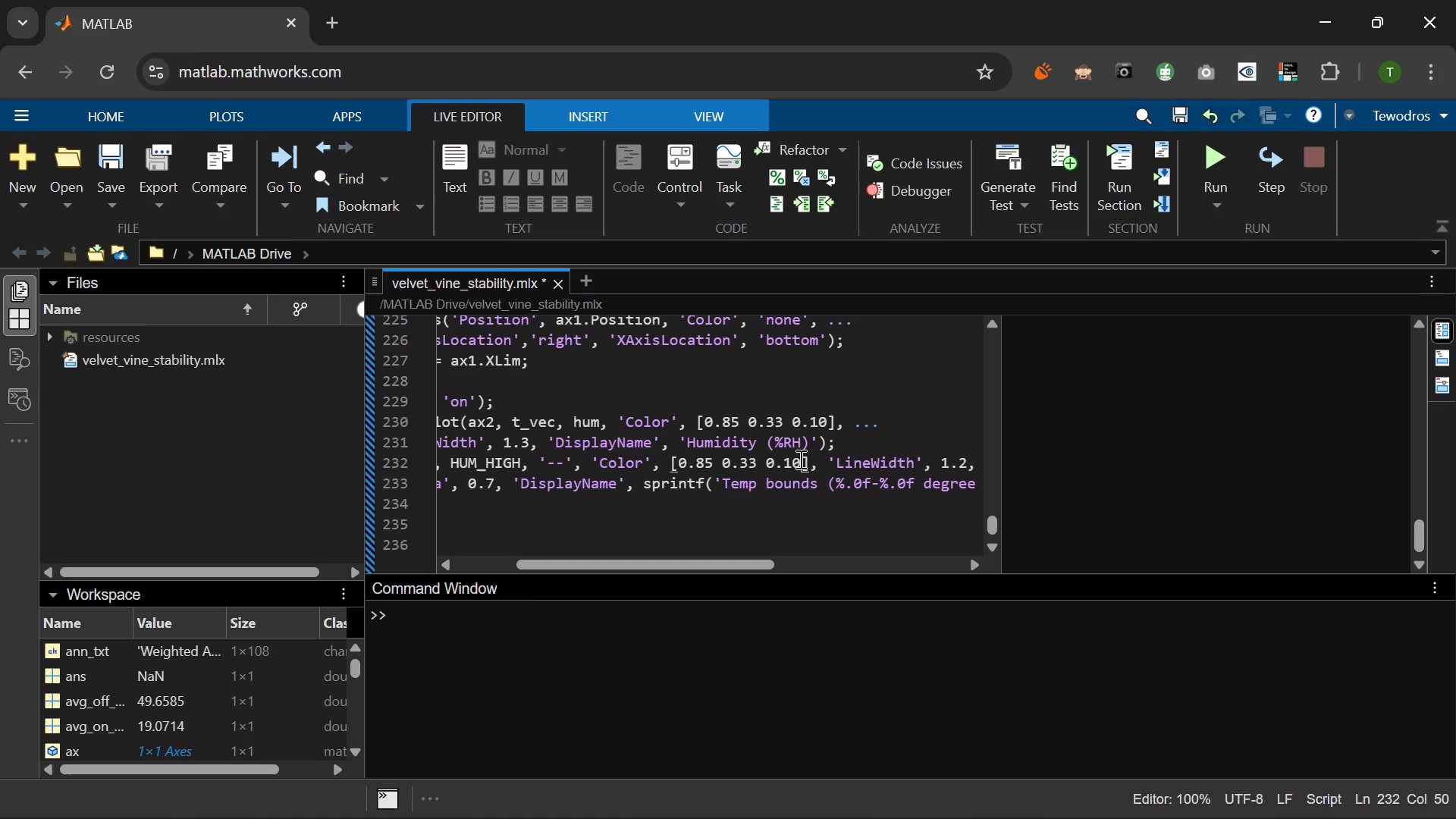 
key(Numpad0)
 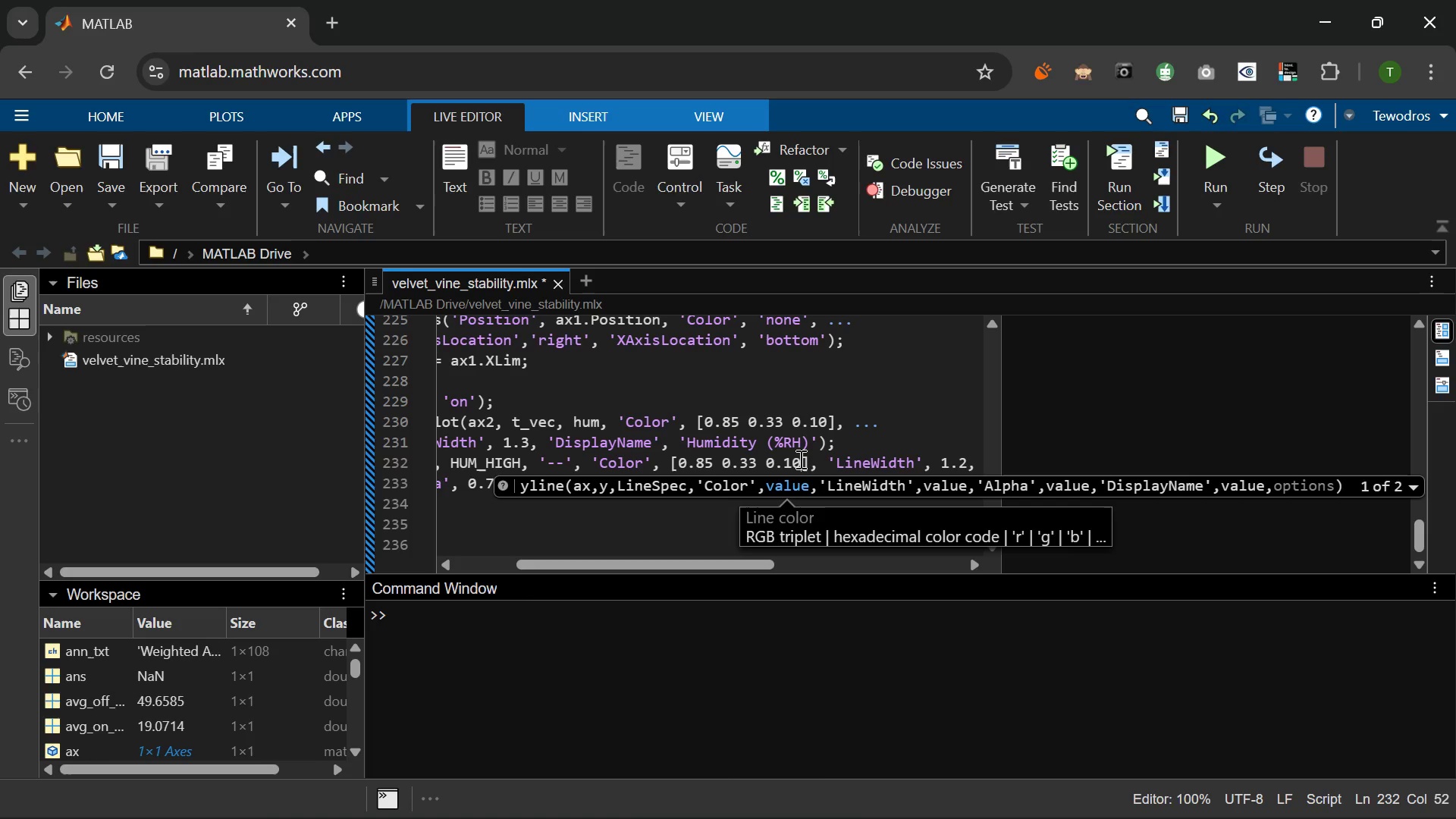 
wait(5.31)
 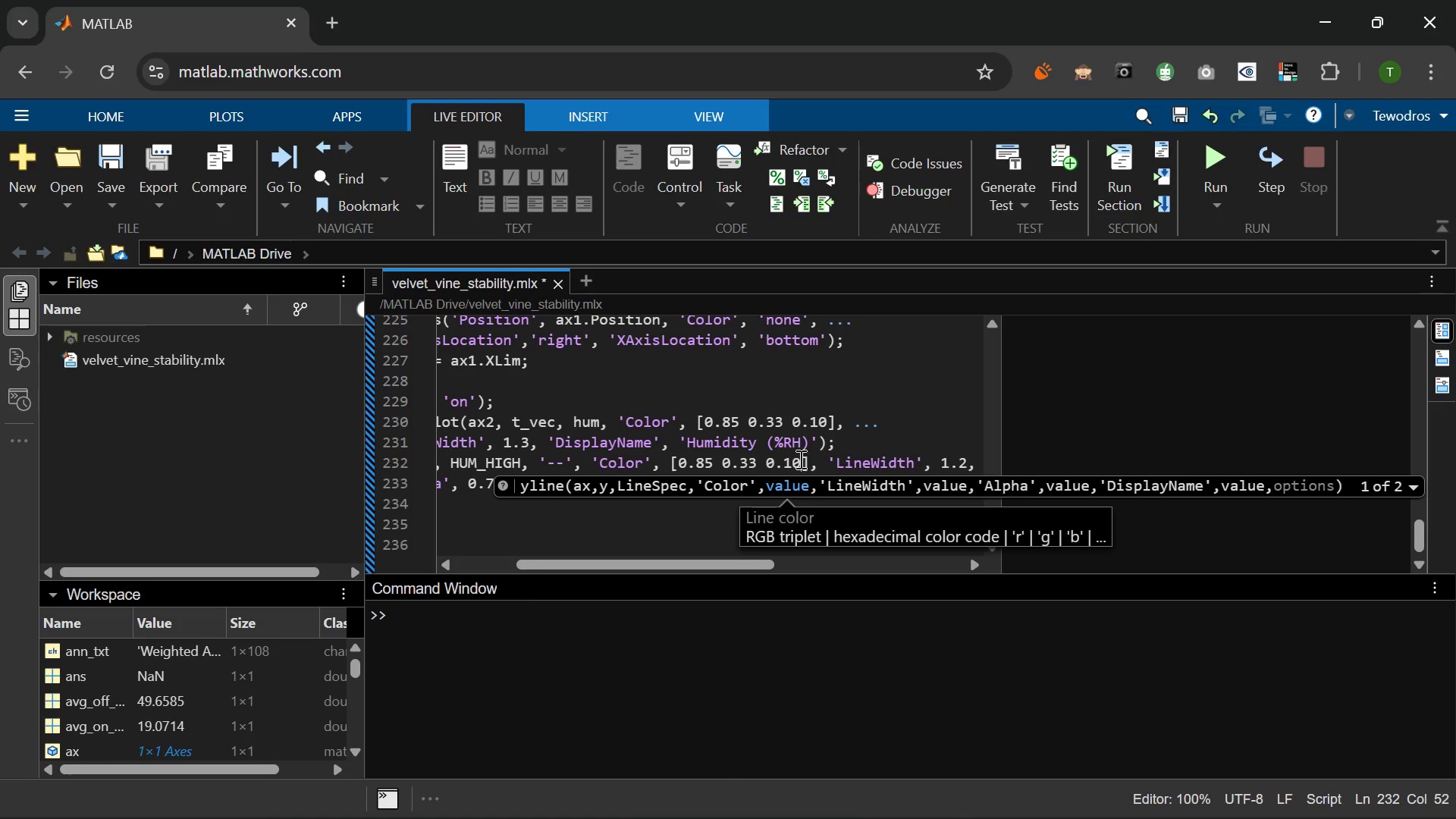 
mouse_move([733, 428])
 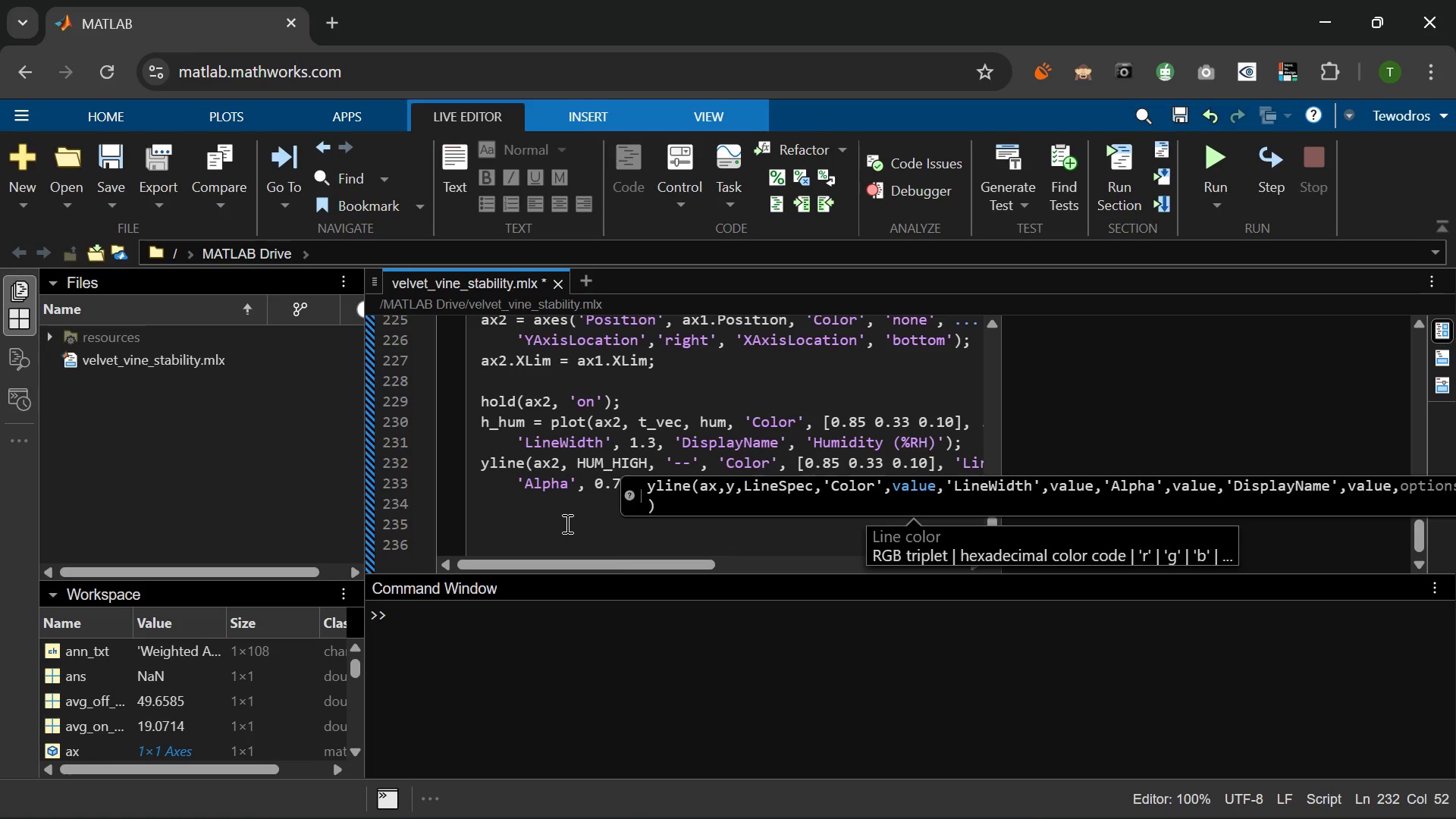 
left_click([566, 523])
 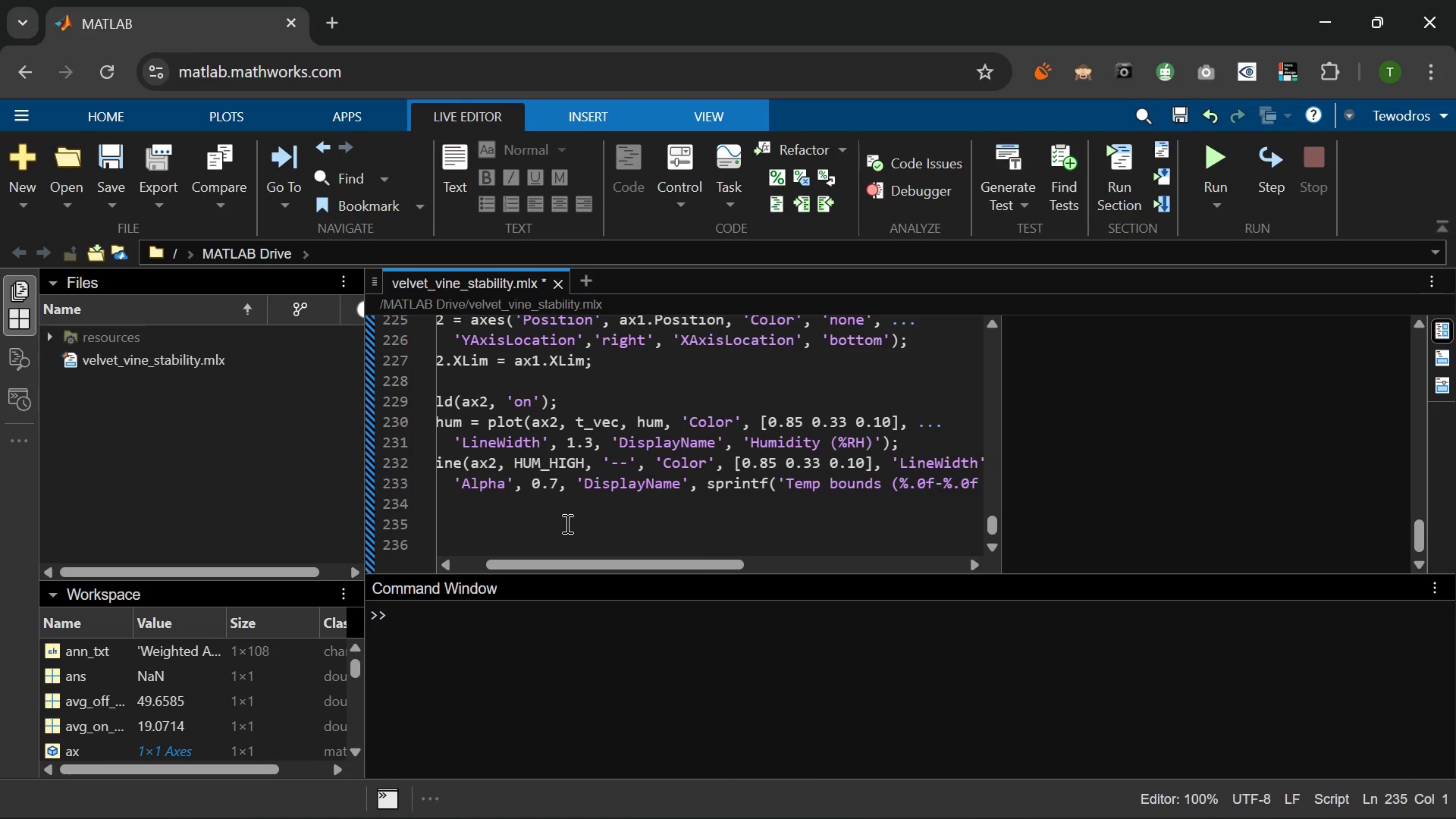 
wait(12.48)
 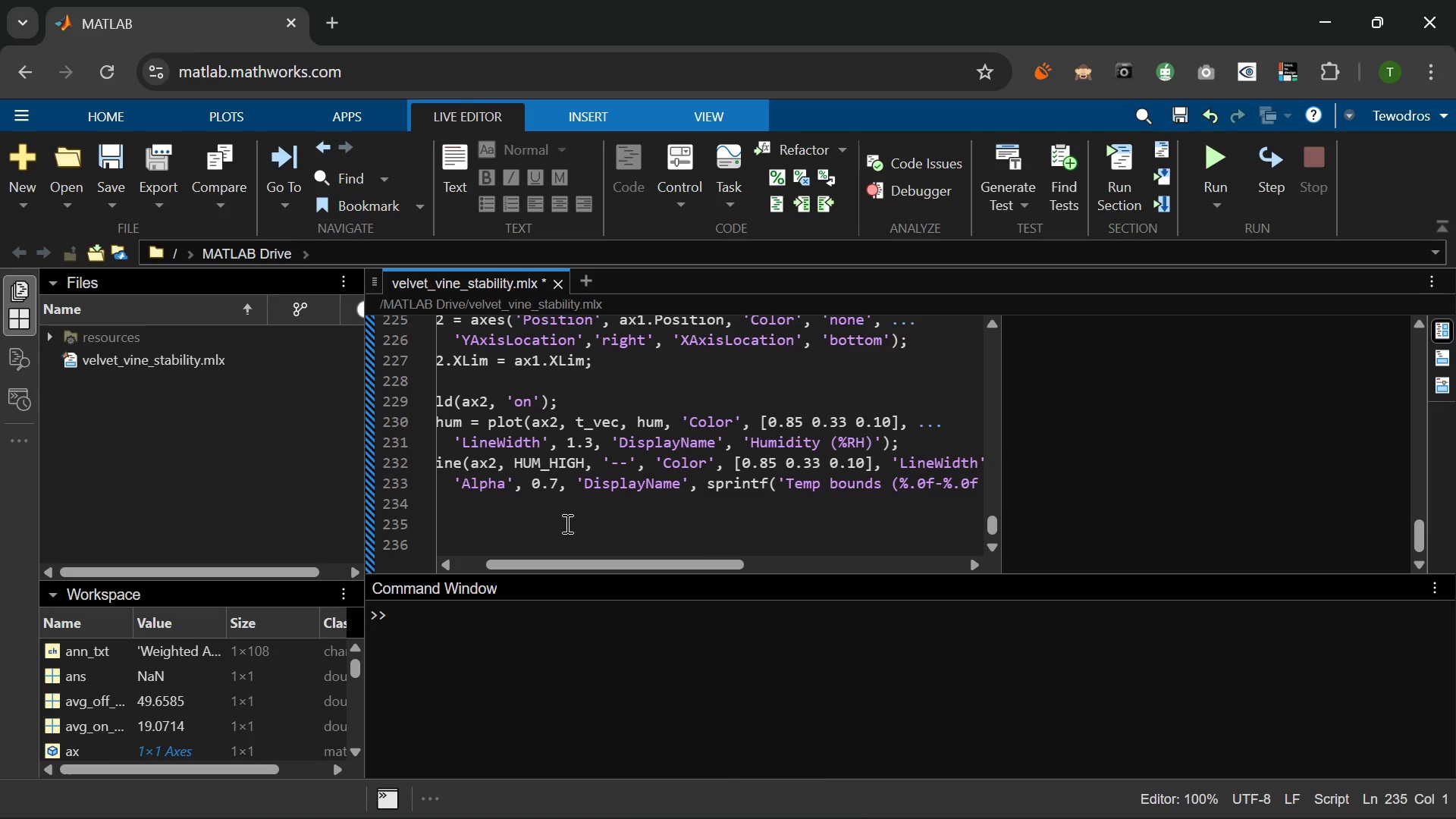 
left_click_drag(start_coordinate=[730, 486], to_coordinate=[809, 489])
 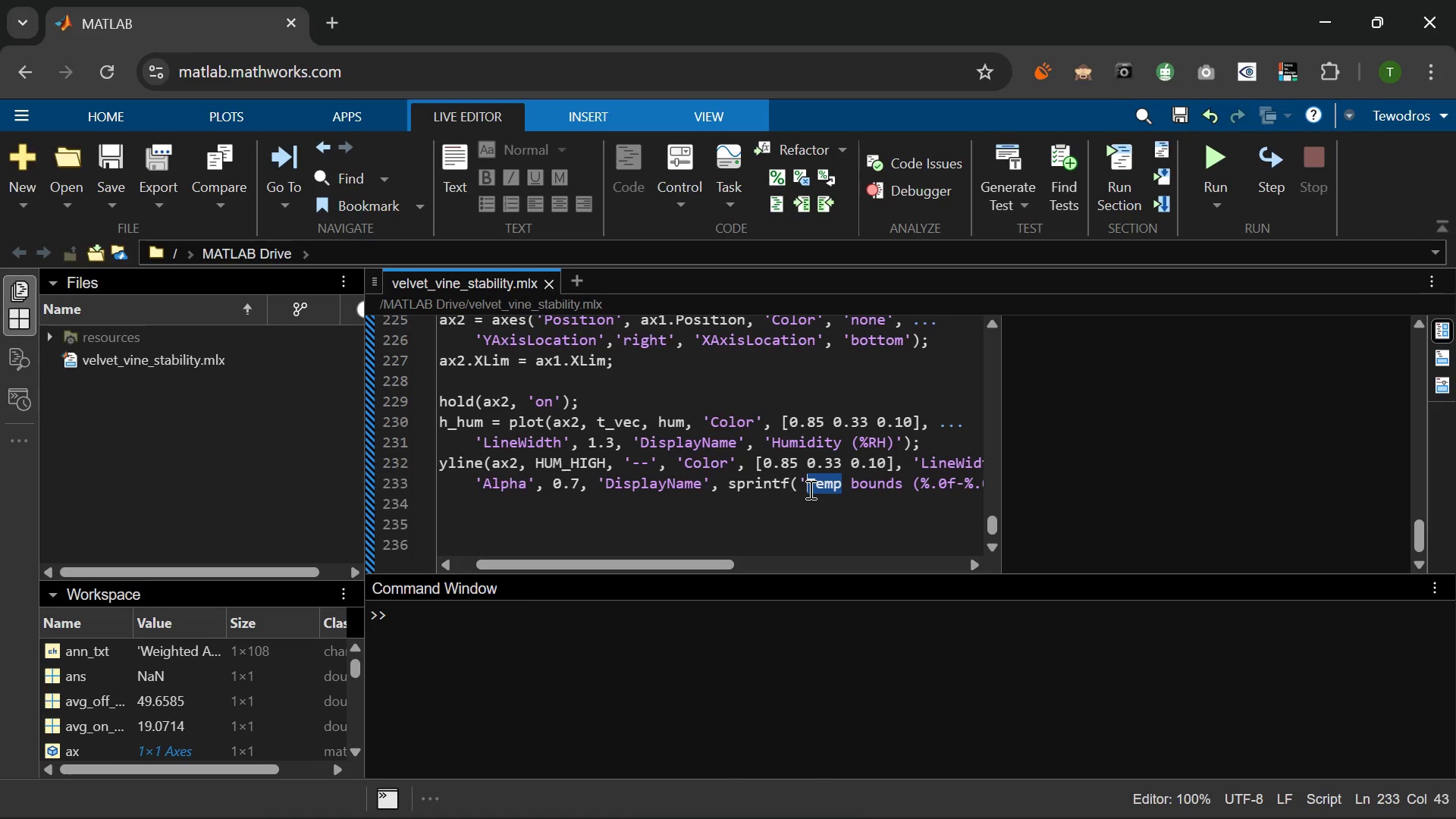 
type(Humidity)
 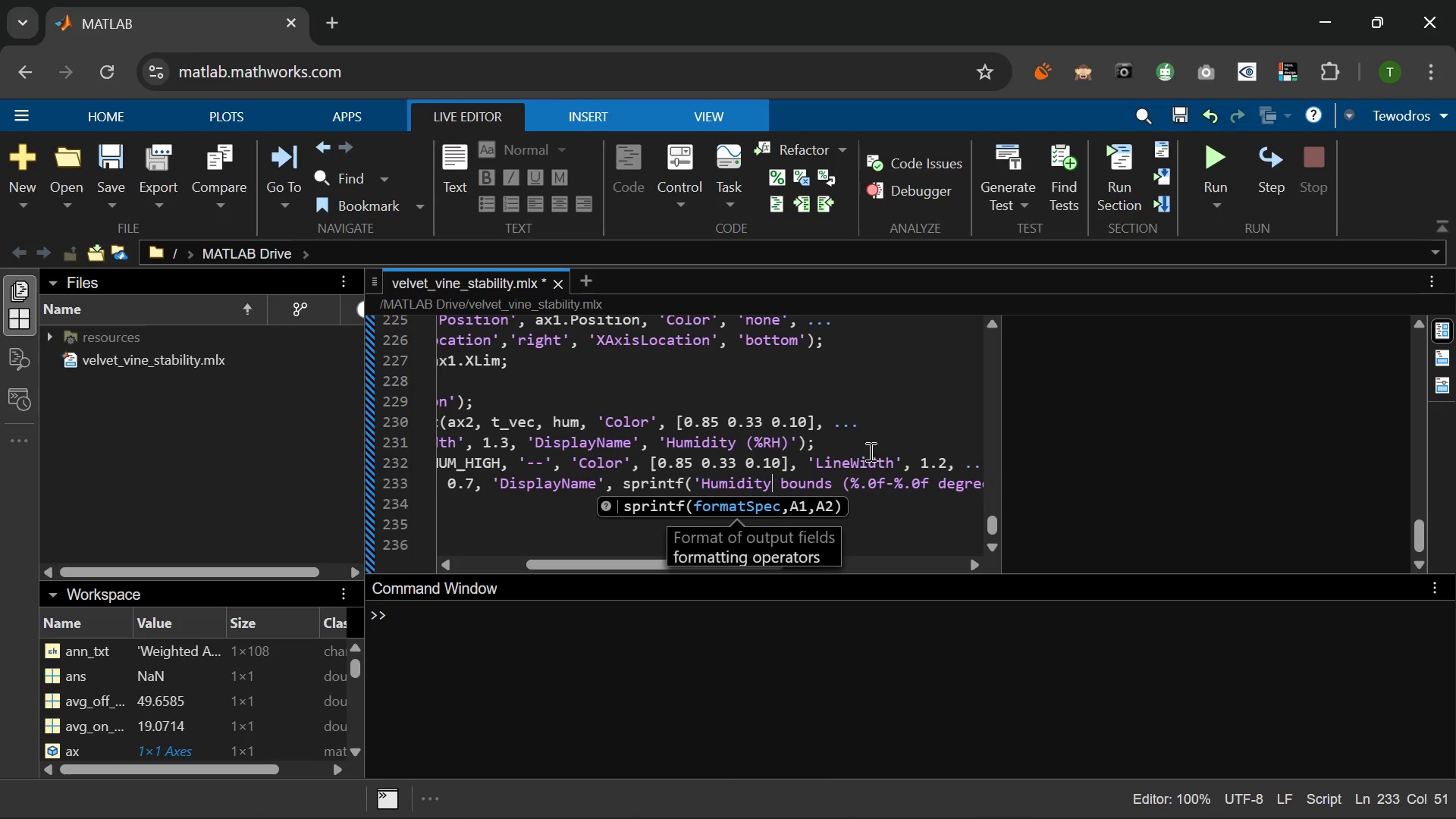 
wait(9.39)
 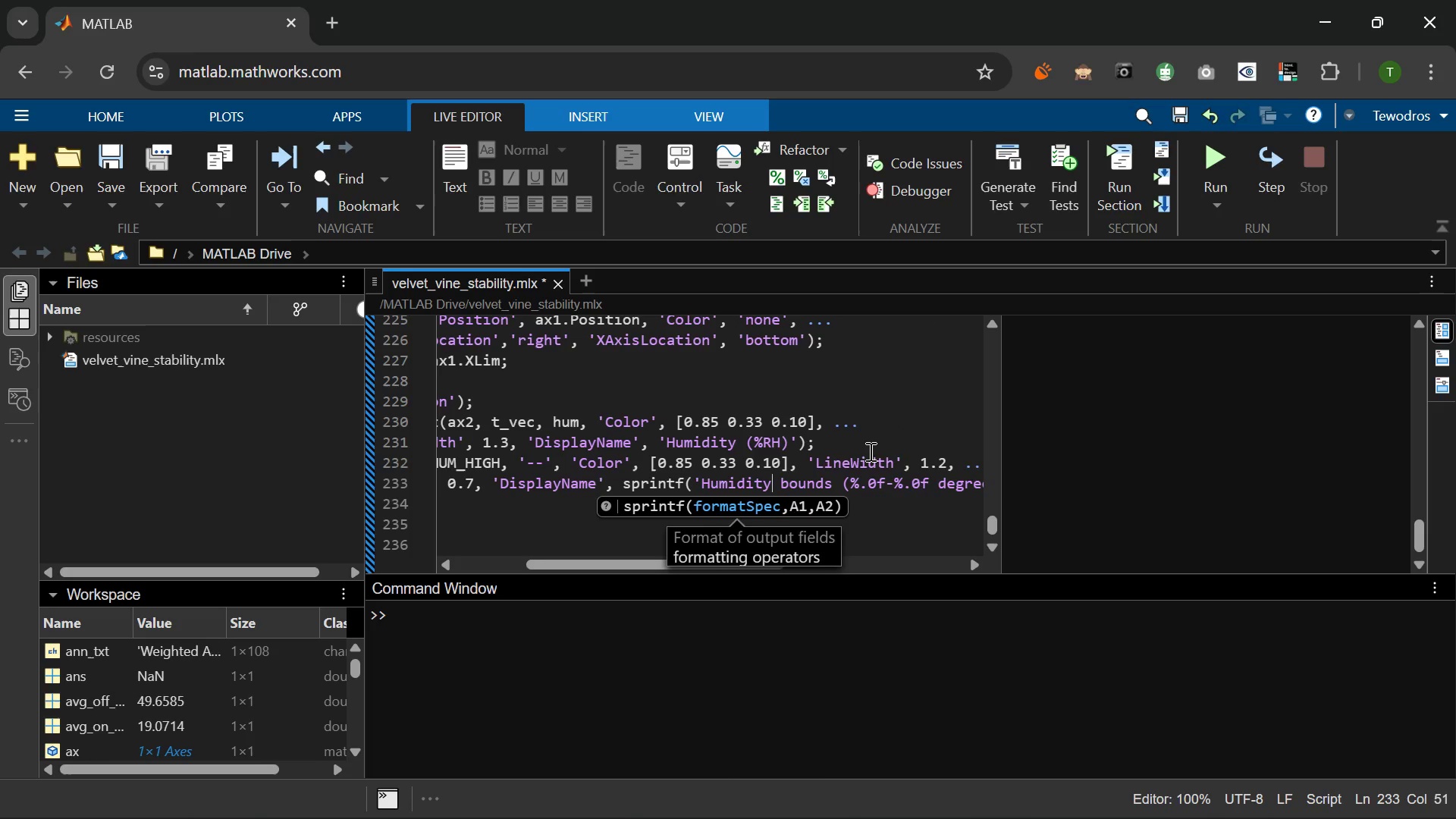 
left_click([861, 481])
 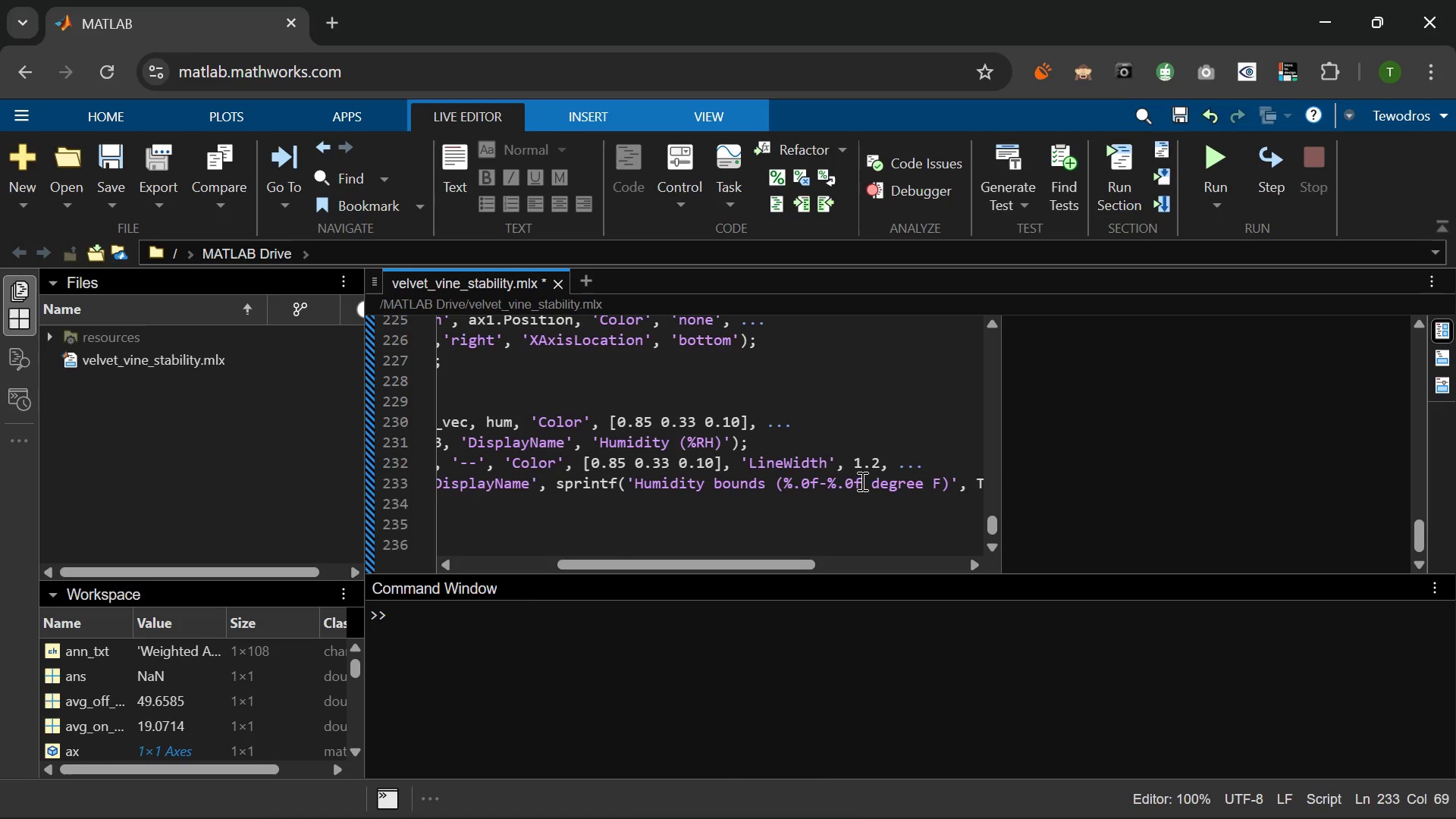 
type(%%)
 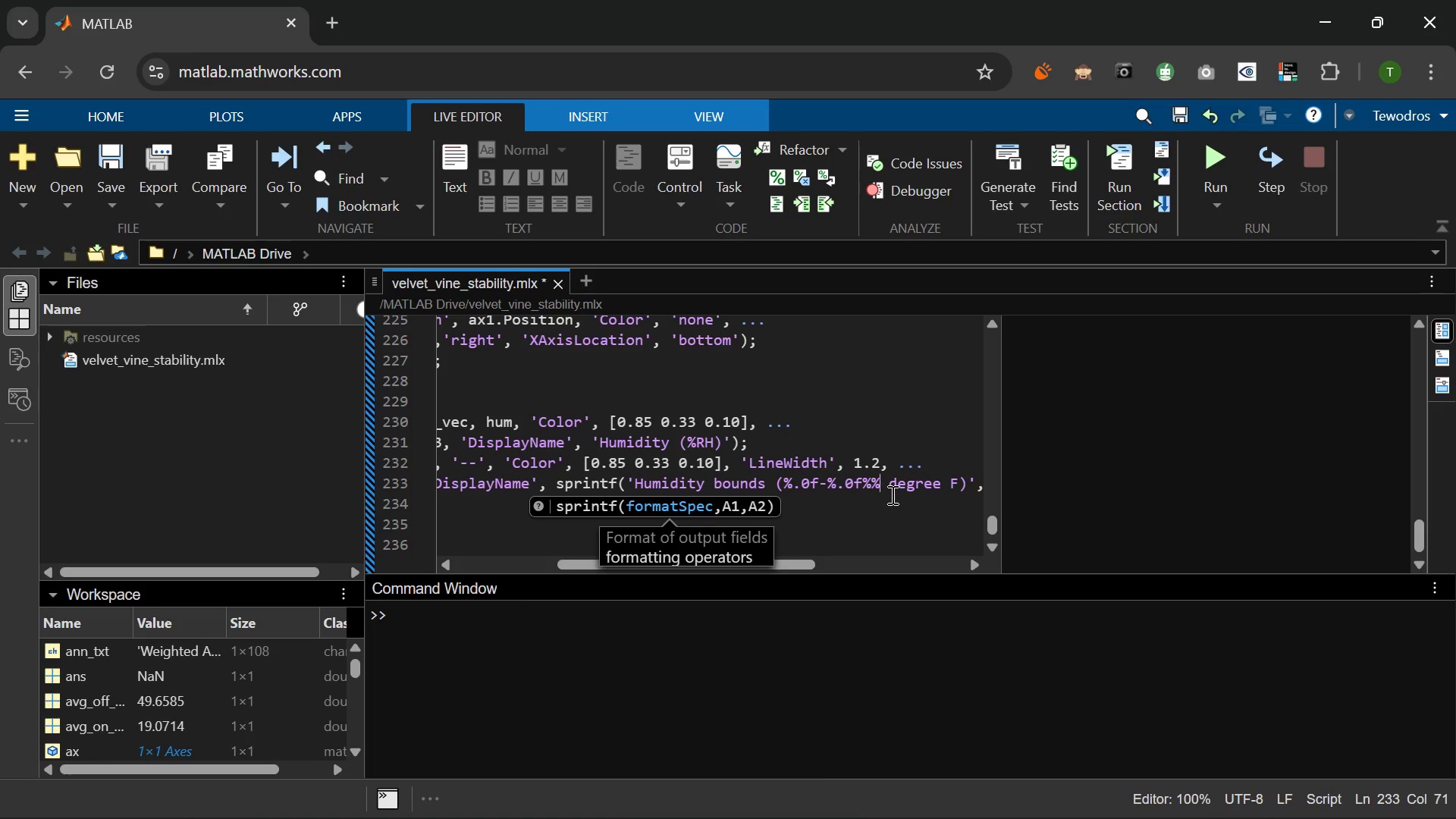 
wait(5.47)
 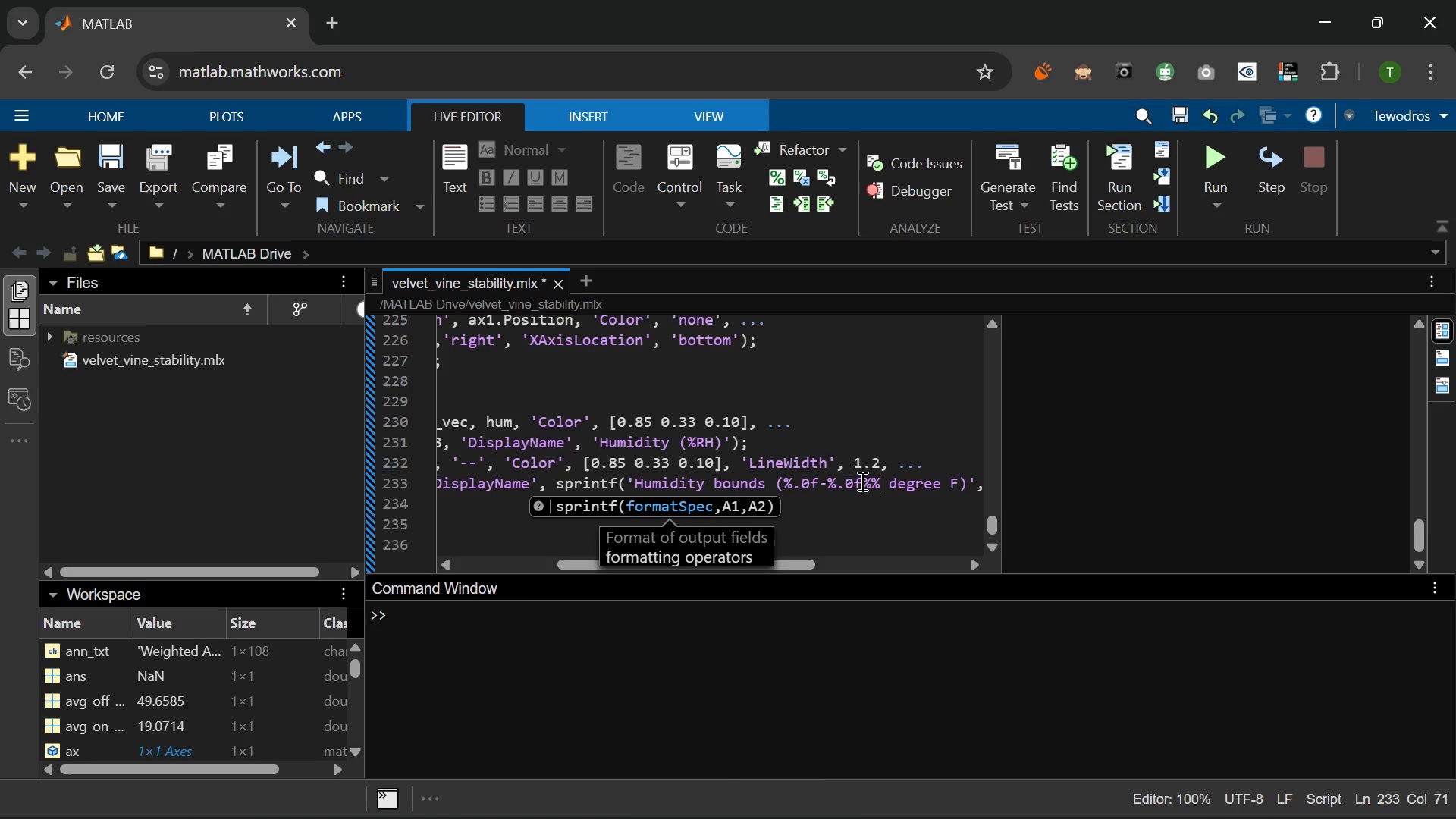 
key(Shift+0)
 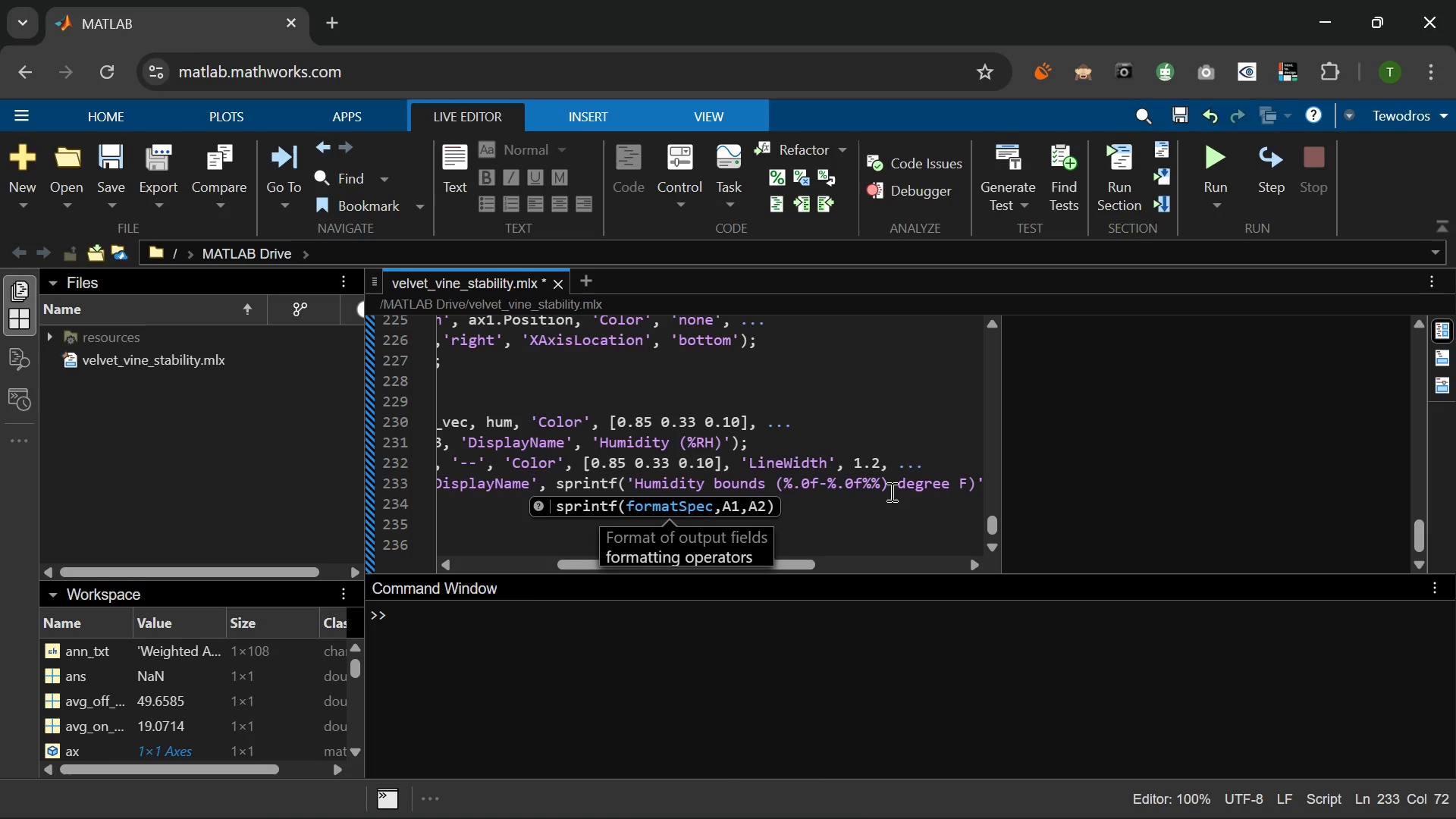 
wait(8.33)
 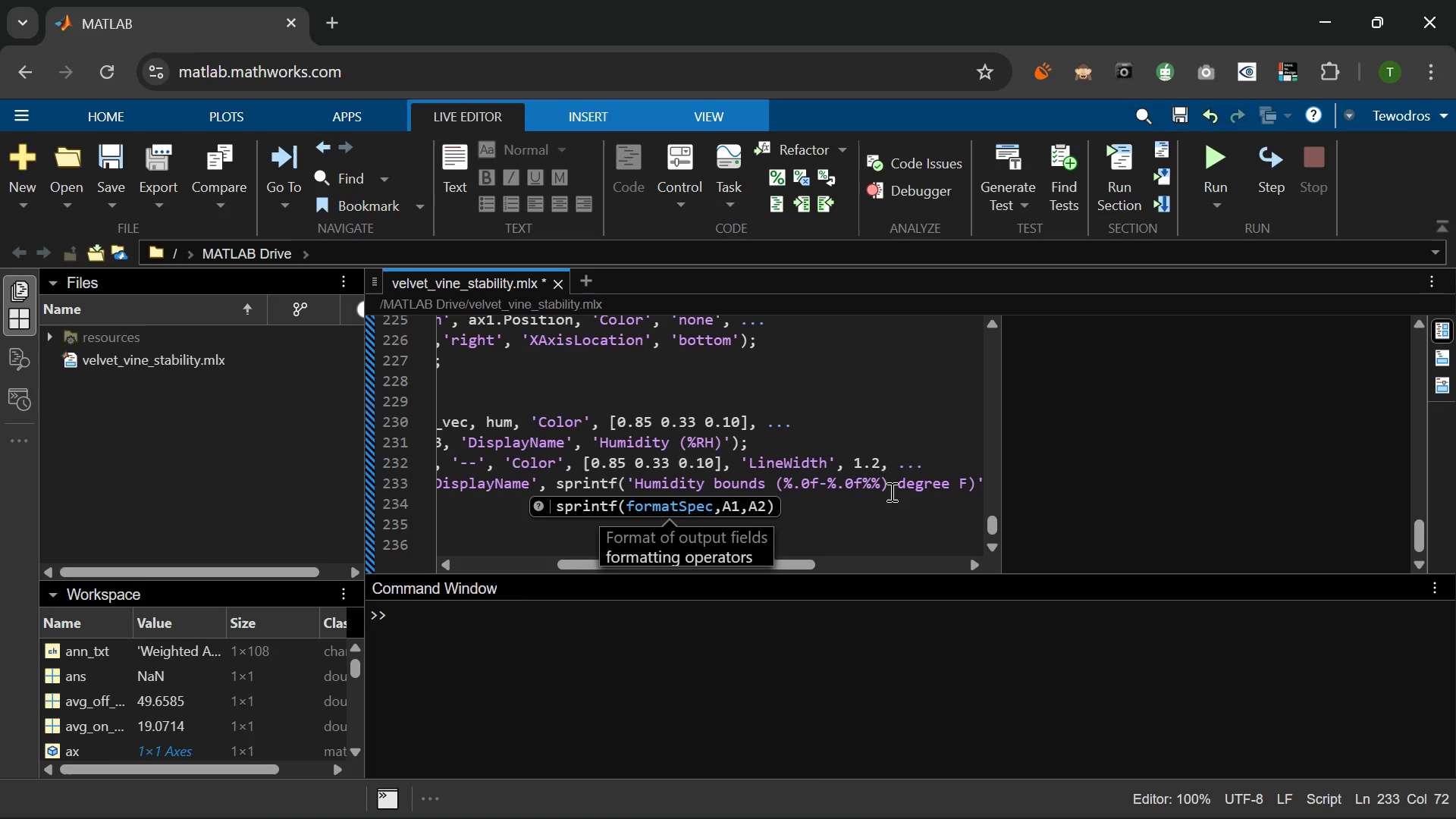 
left_click_drag(start_coordinate=[967, 485], to_coordinate=[896, 494])
 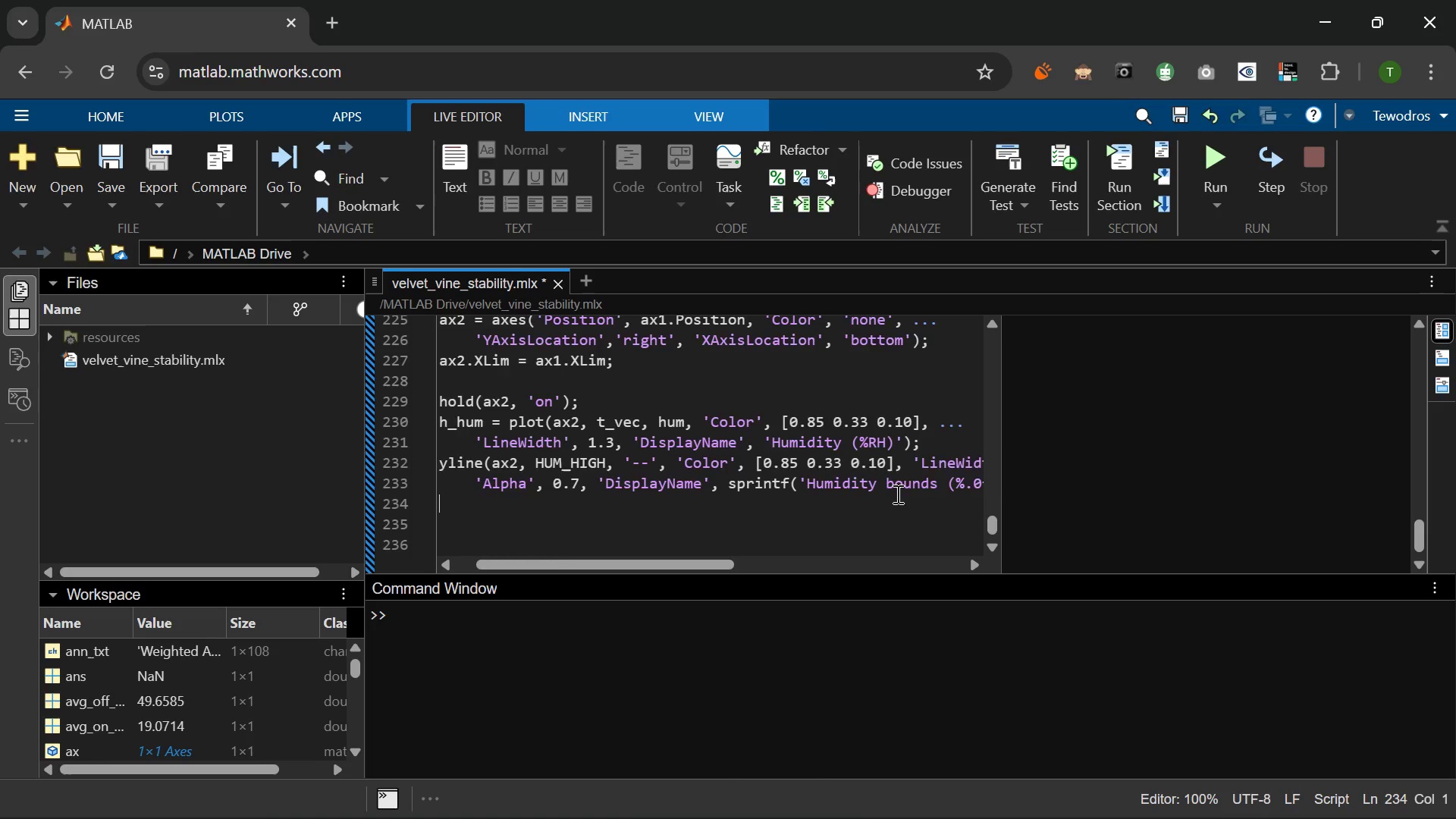 
key(Backspace)
 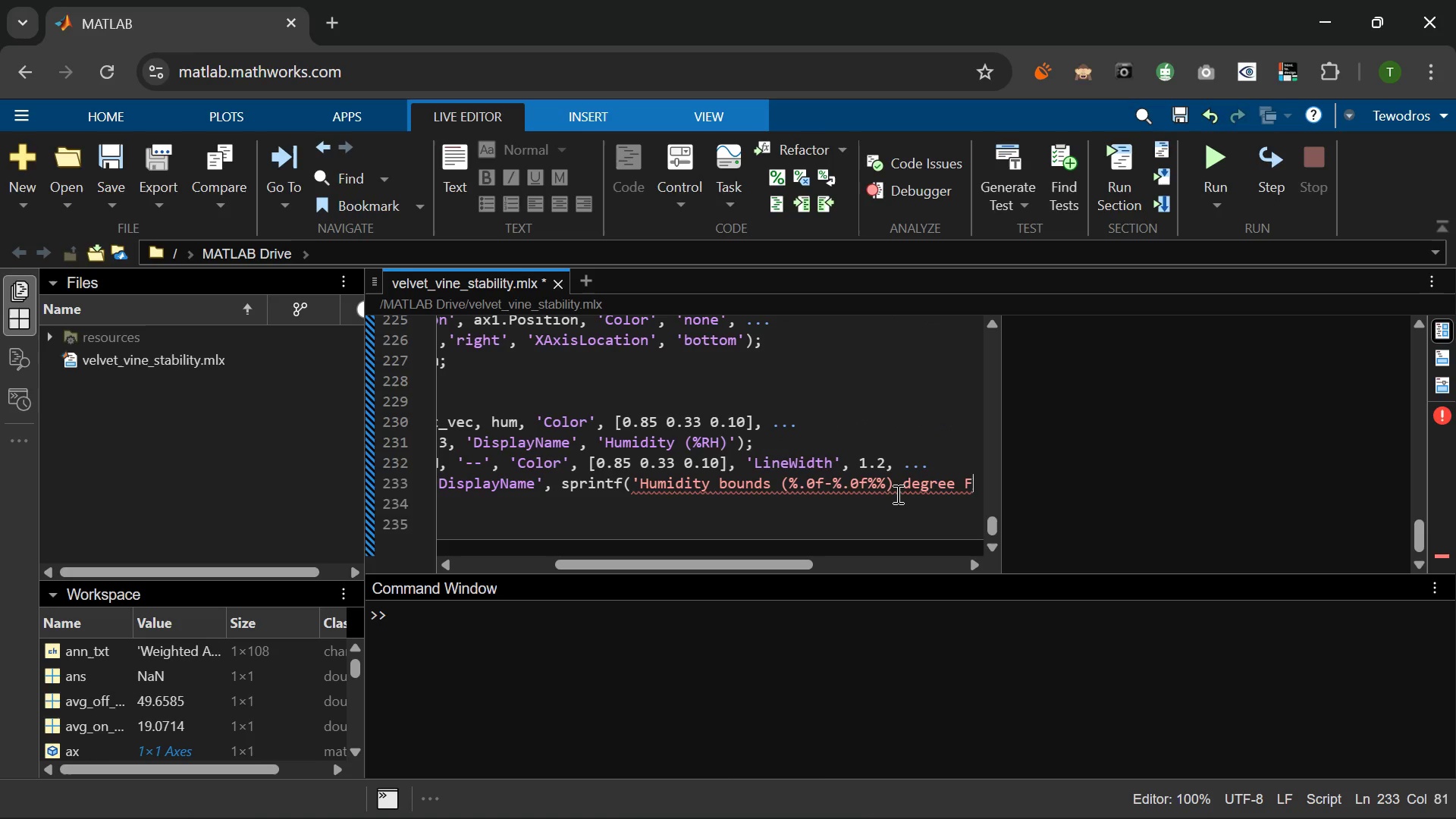 
key(Control+Z)
 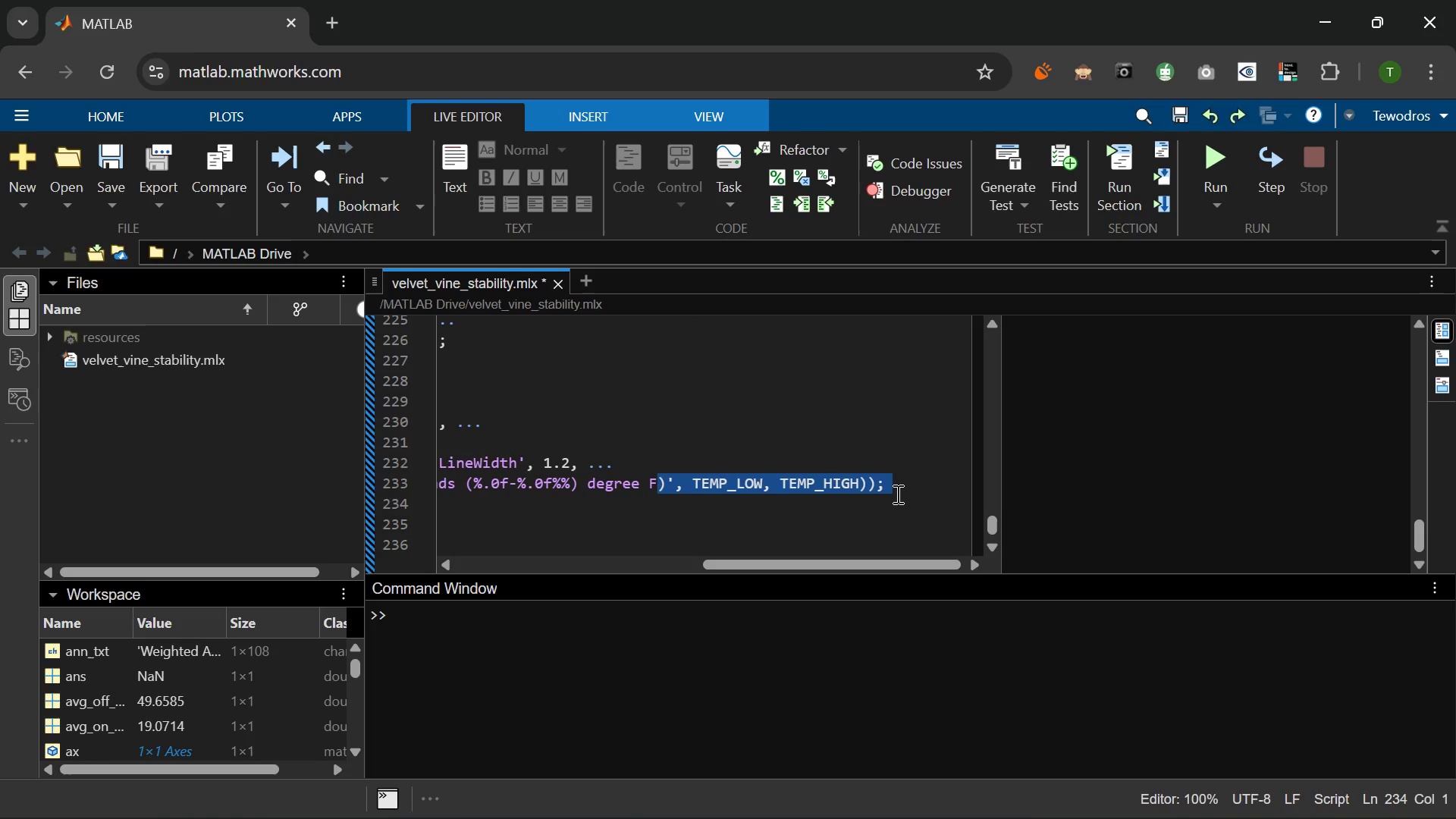 
wait(6.17)
 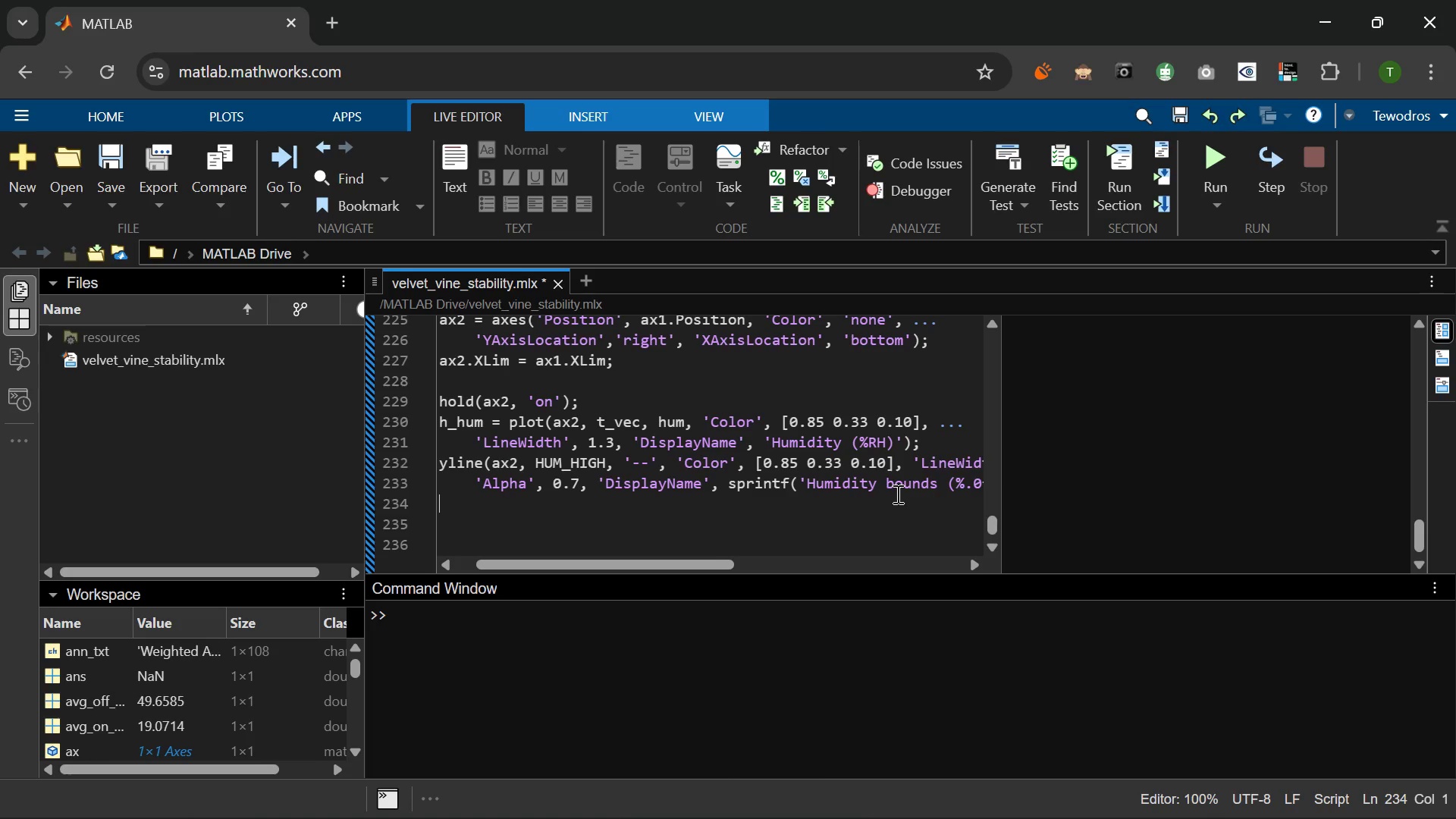 
left_click([858, 482])
 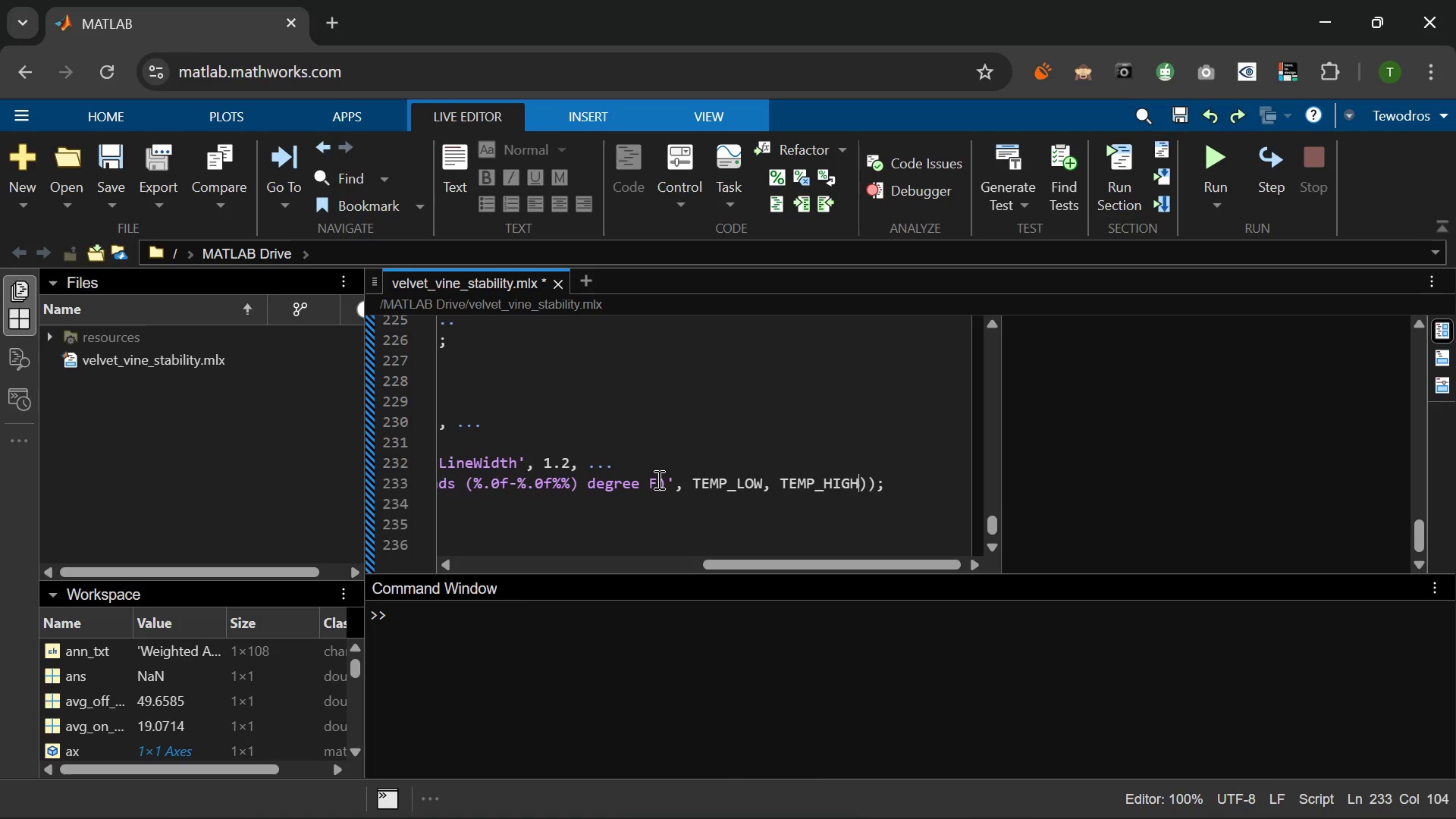 
left_click_drag(start_coordinate=[657, 479], to_coordinate=[582, 483])
 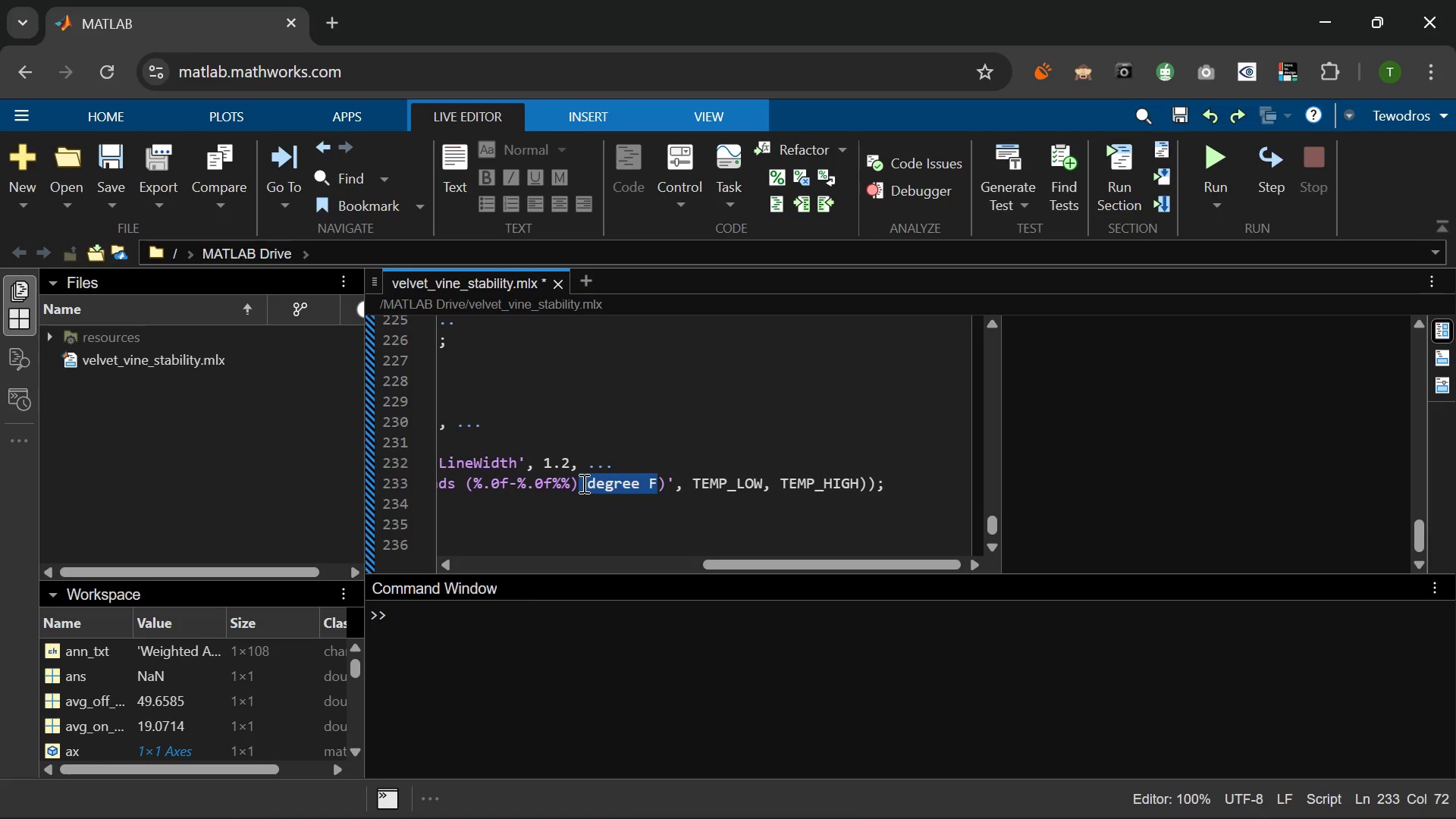 
key(Backspace)
 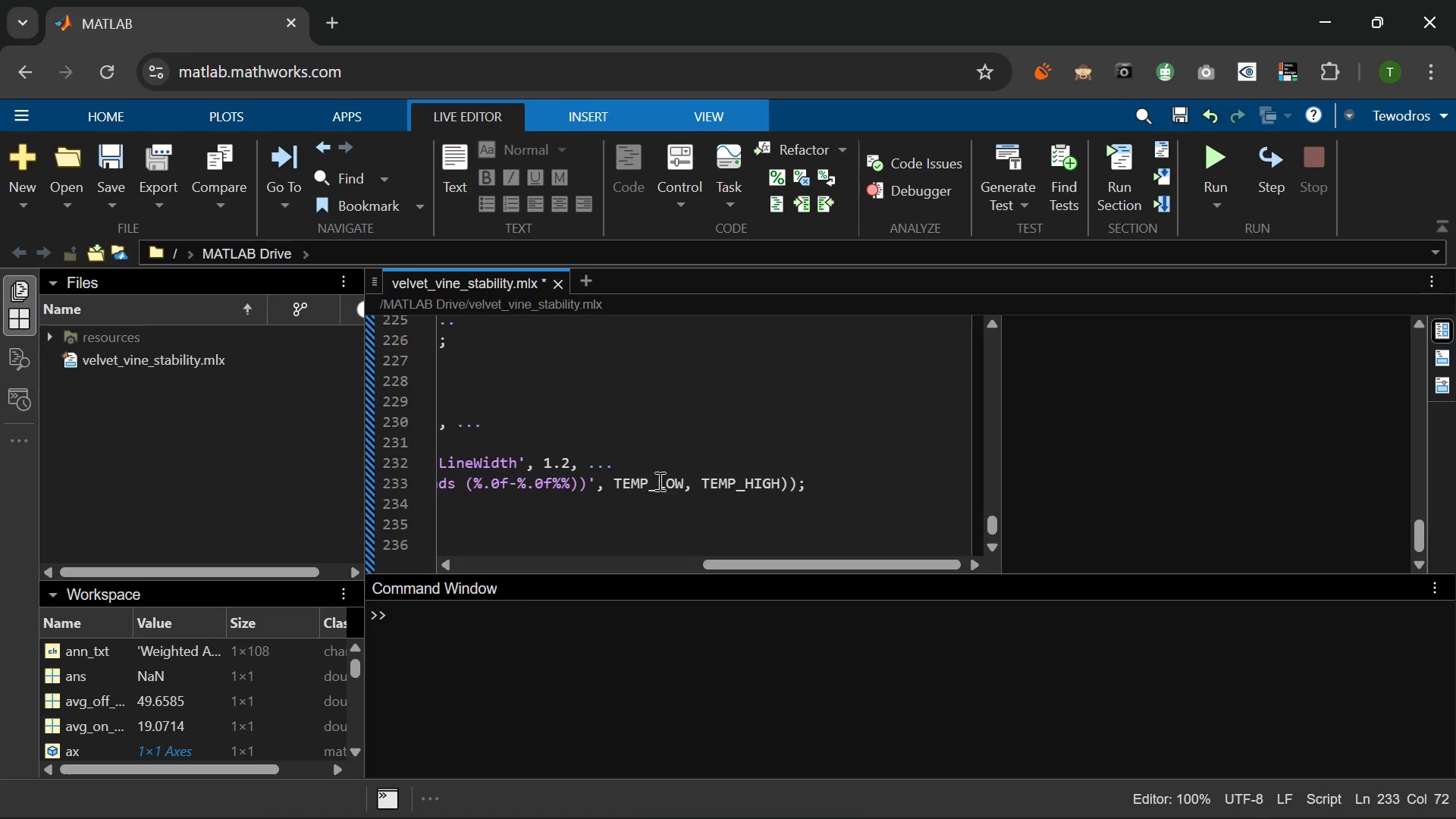 
mouse_move([657, 481])
 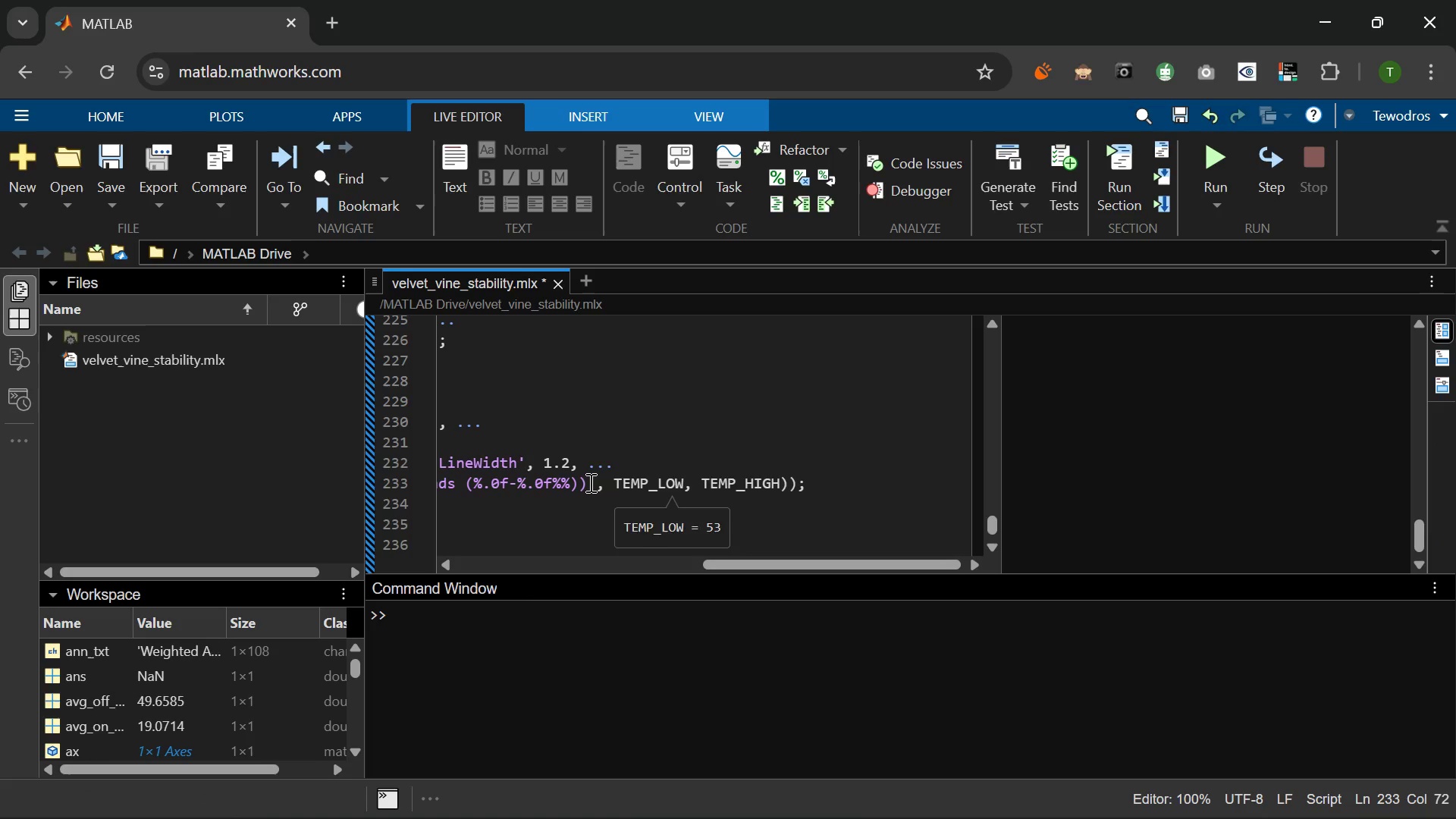 
left_click([589, 482])
 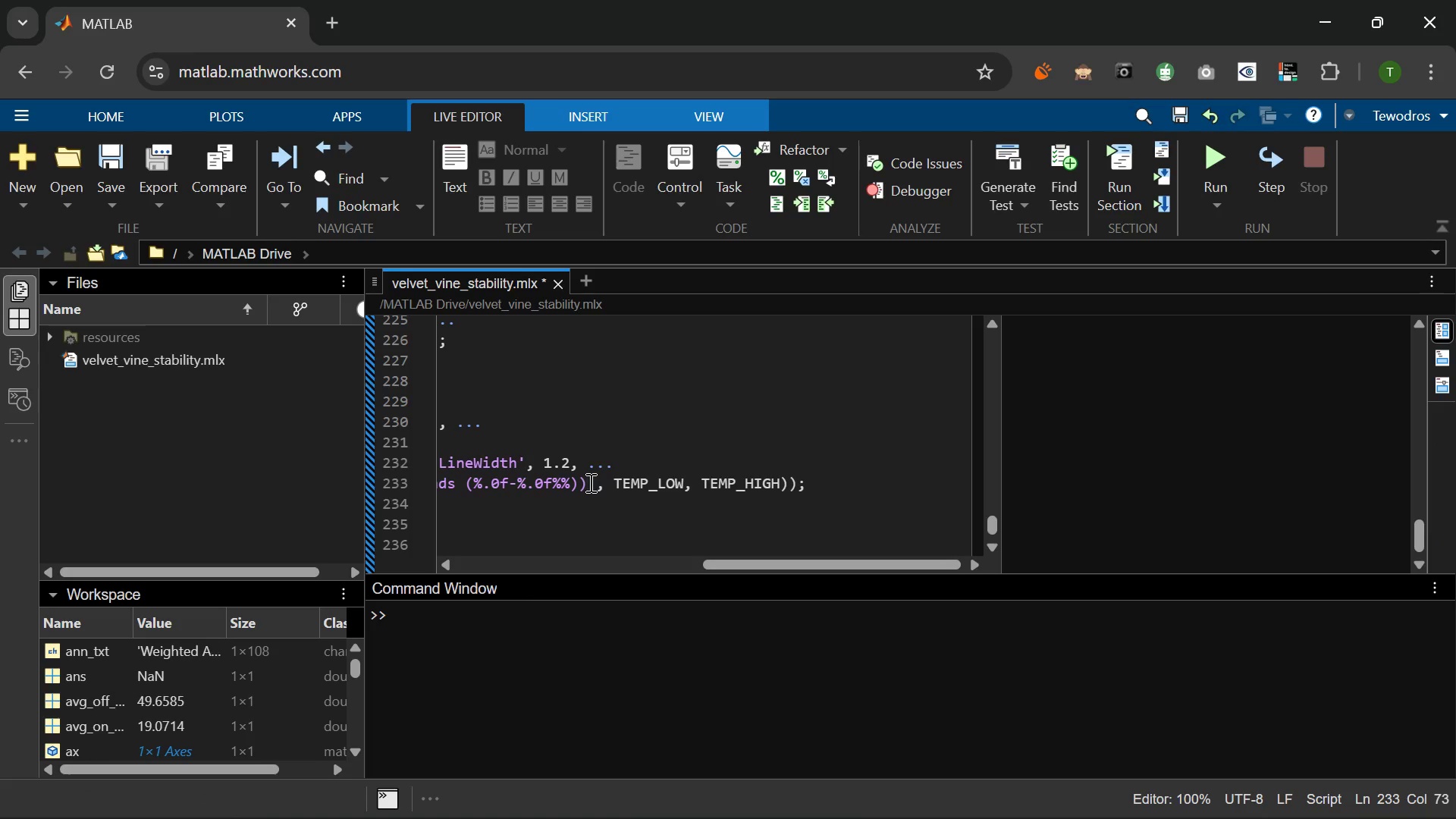 
key(Backspace)
 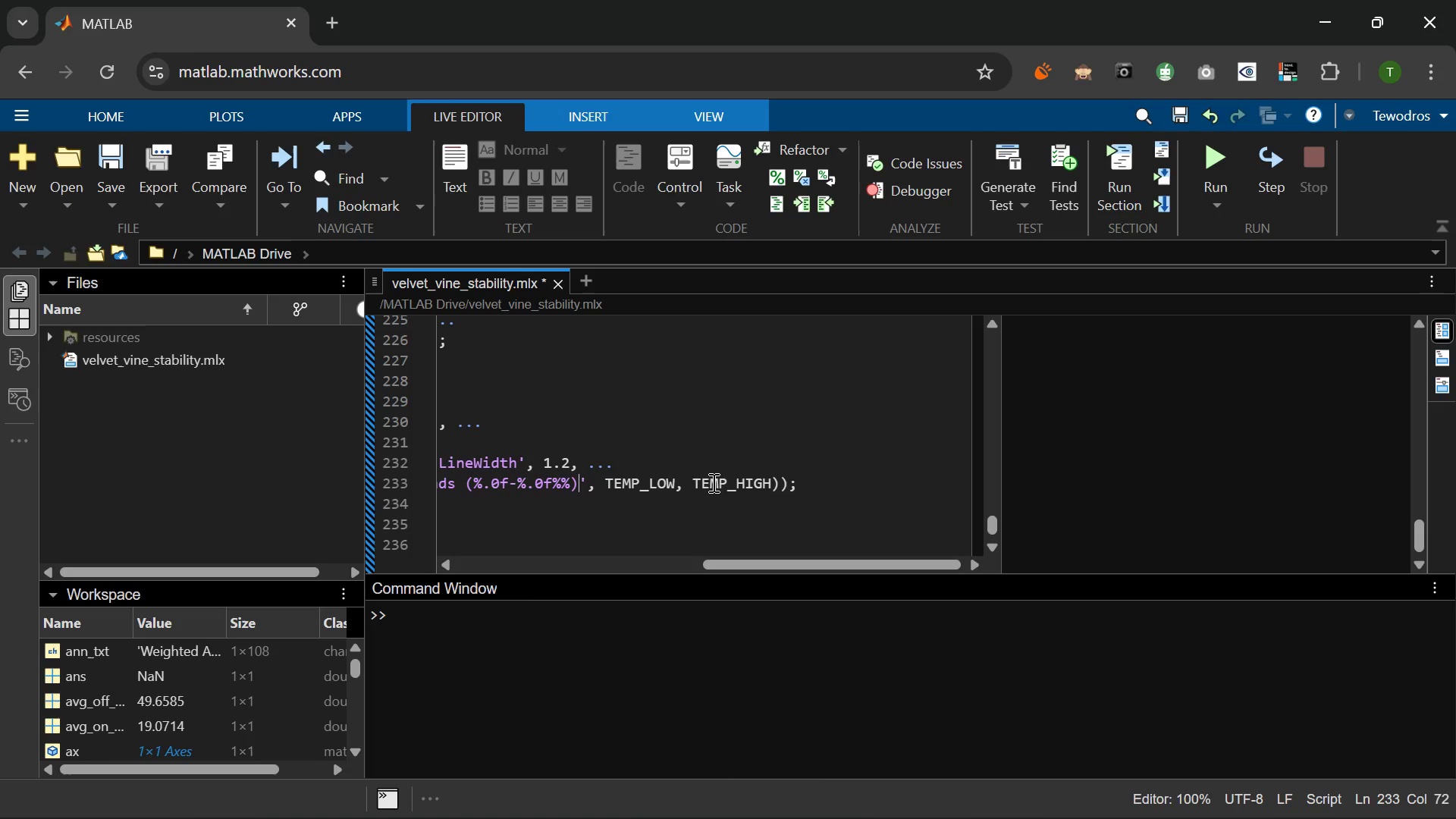 
left_click_drag(start_coordinate=[640, 482], to_coordinate=[605, 487])
 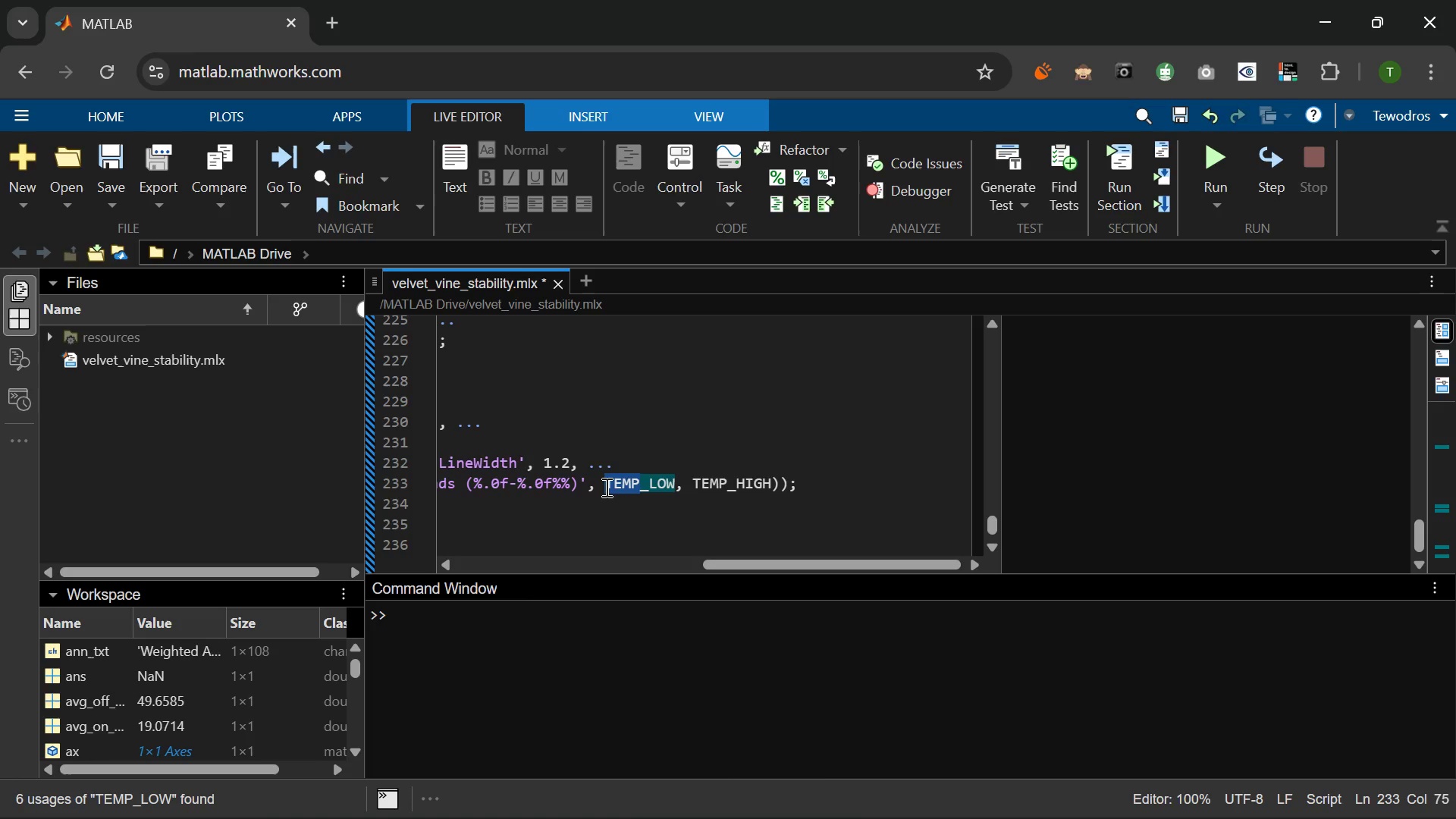 
type(HUM)
 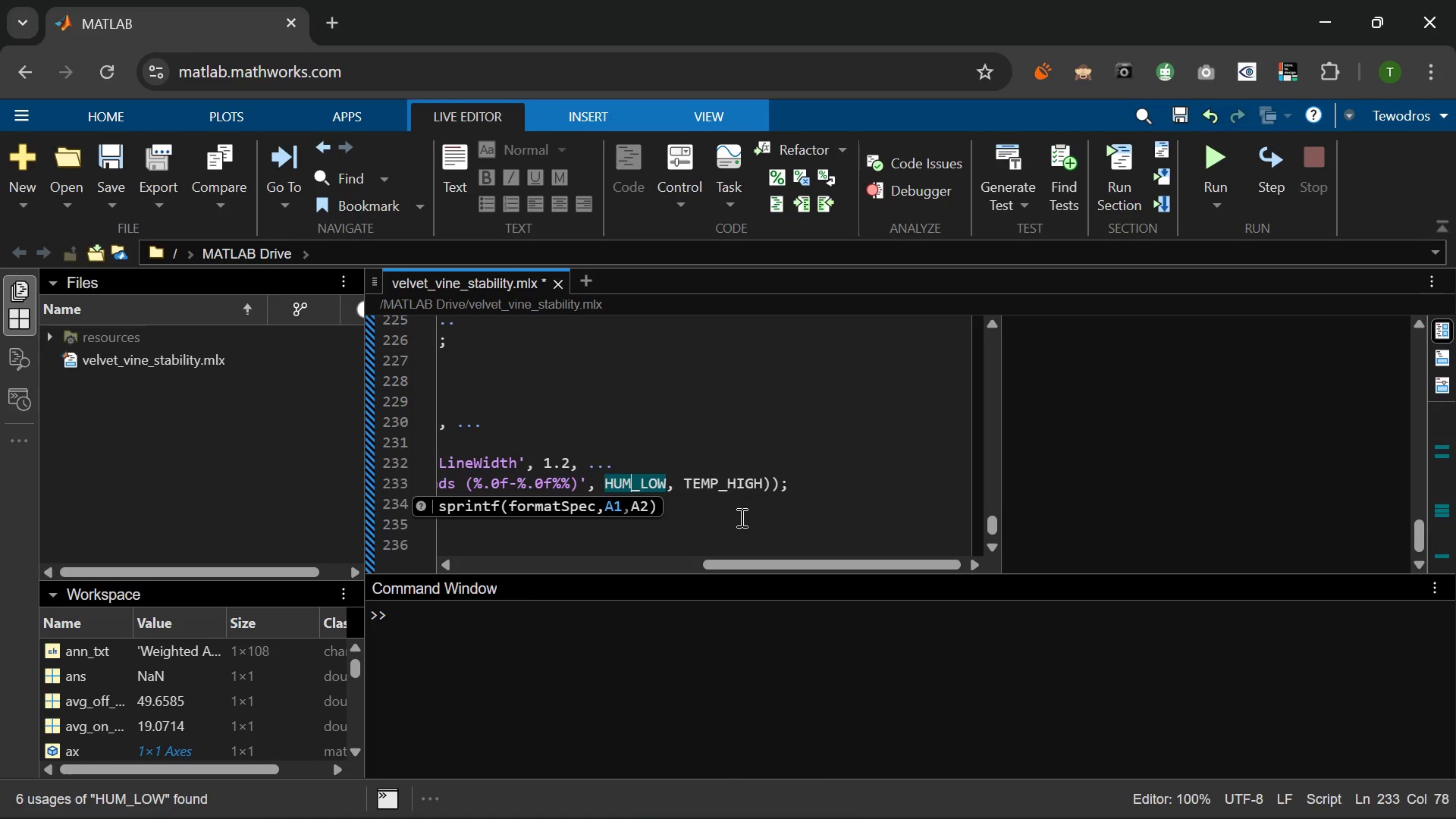 
left_click_drag(start_coordinate=[717, 486], to_coordinate=[686, 485])
 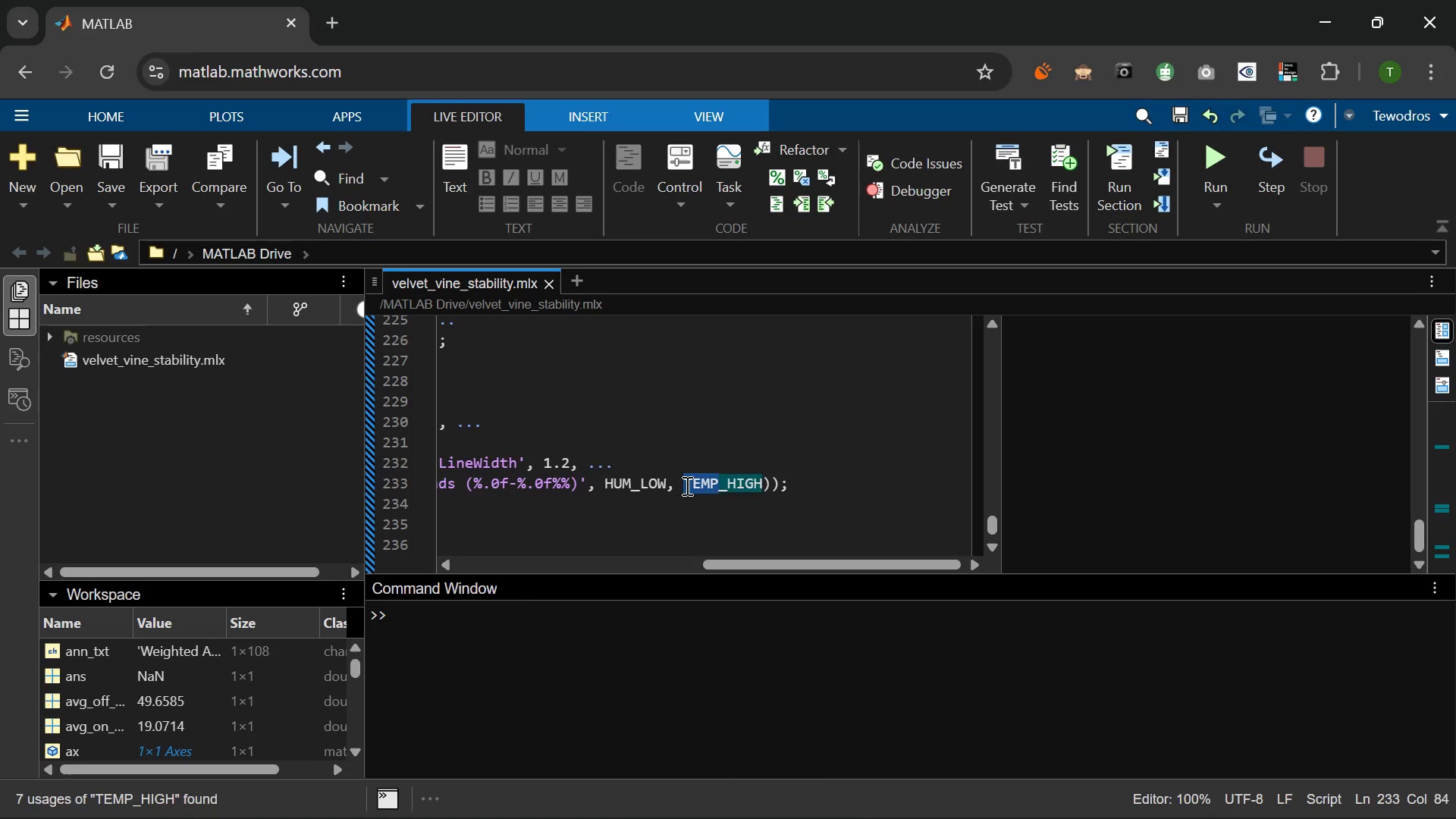 
type(HUM)
 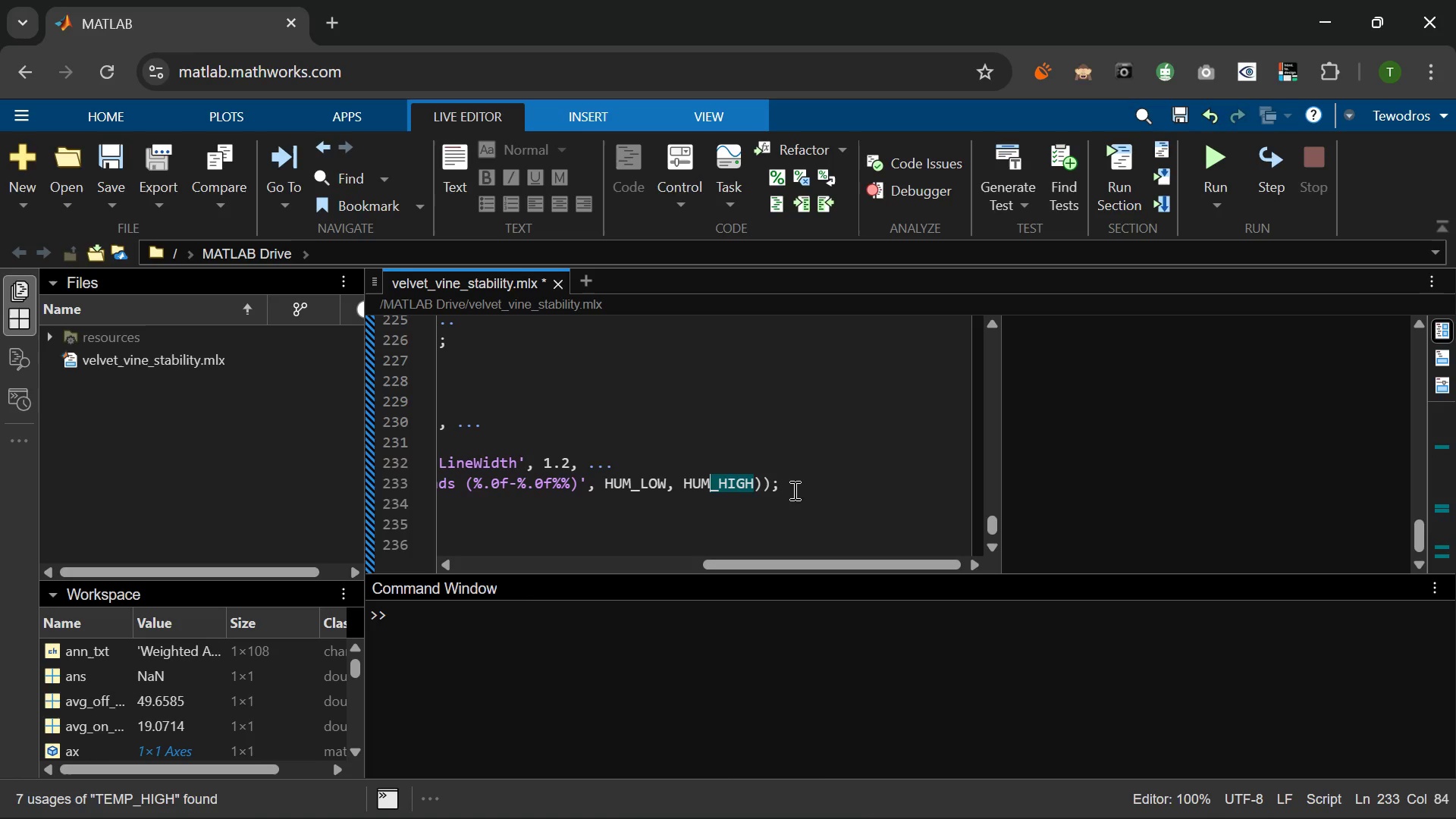 
left_click([793, 491])
 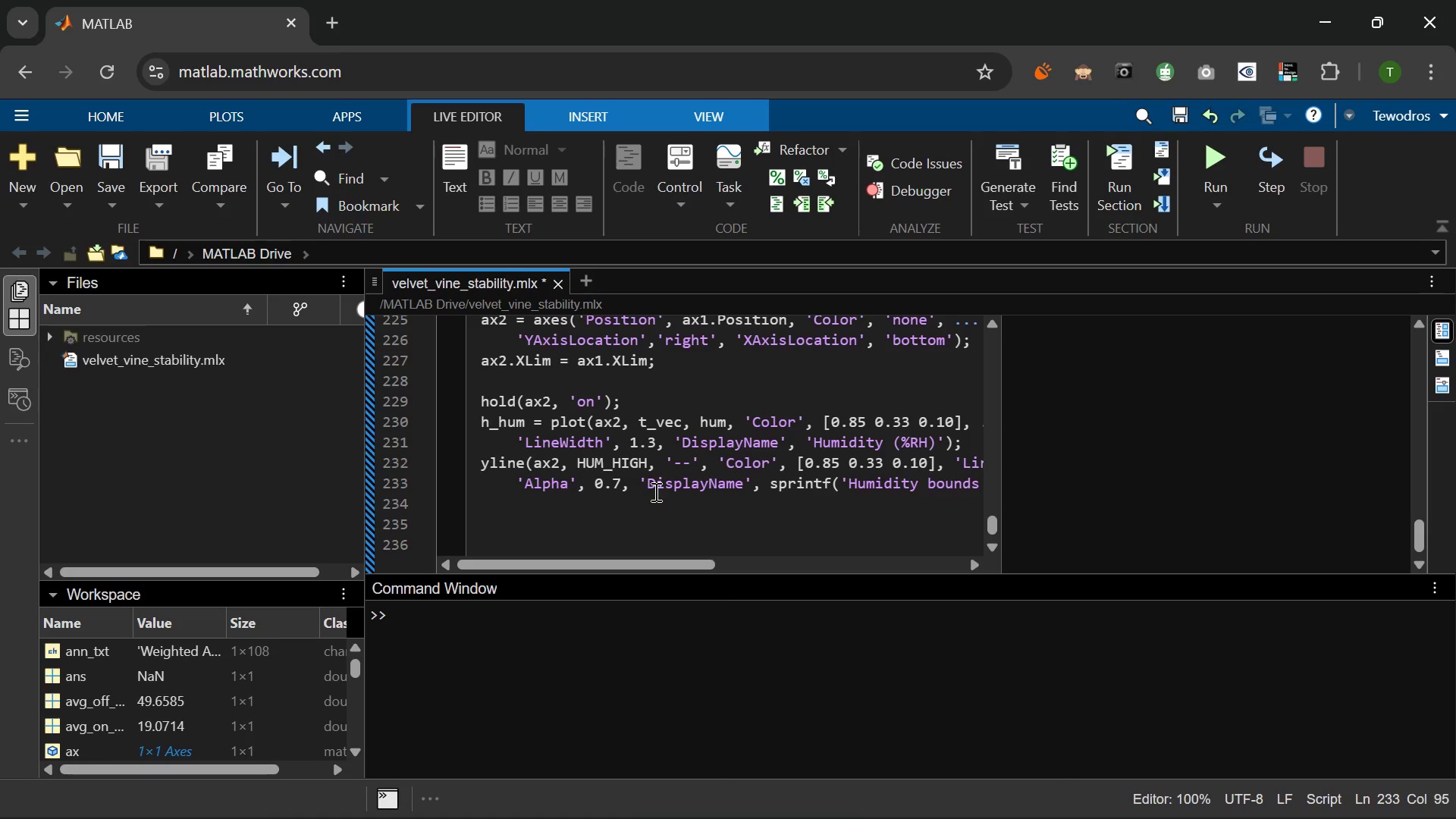 
wait(21.09)
 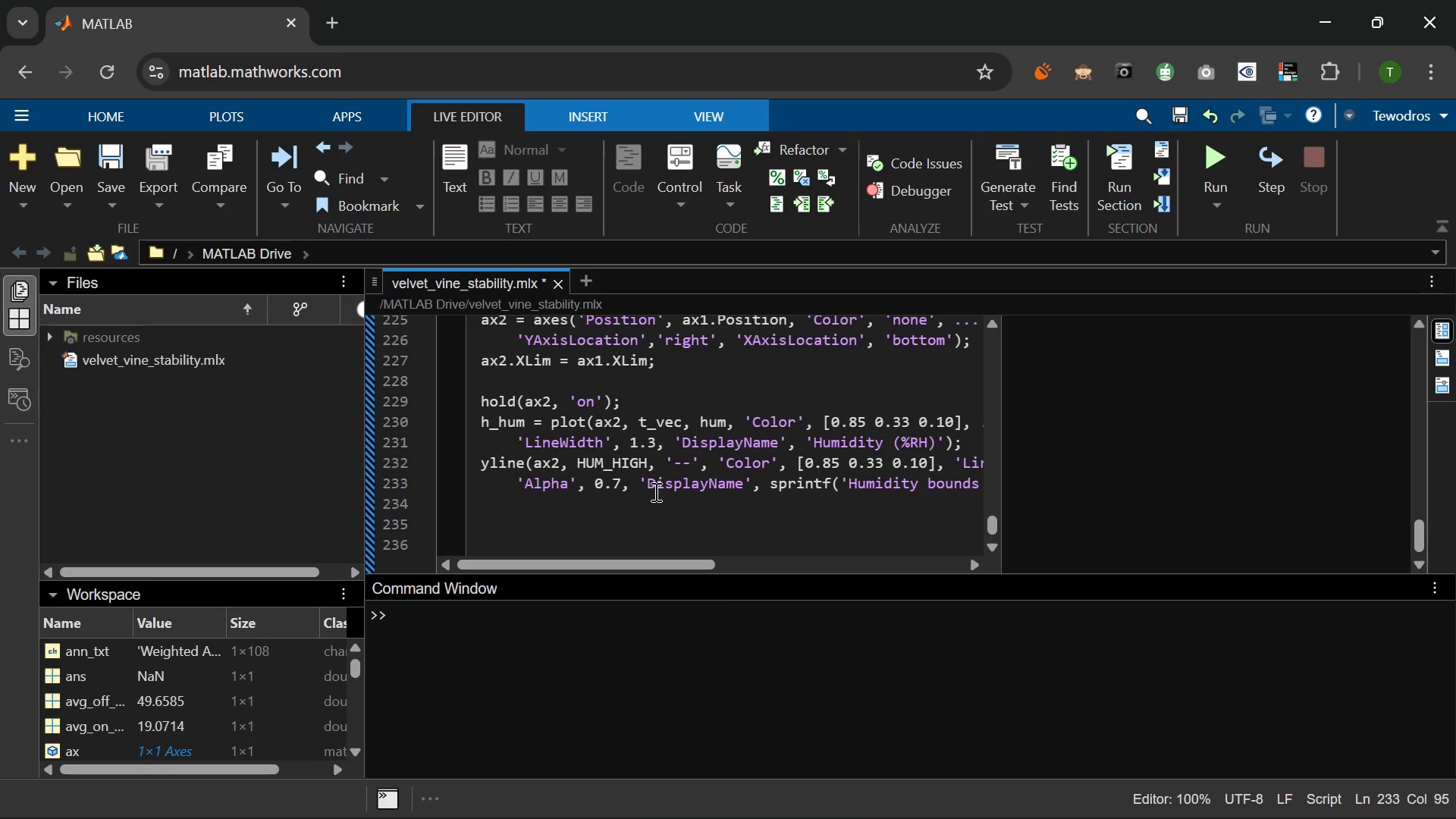 
left_click_drag(start_coordinate=[482, 446], to_coordinate=[1006, 443])
 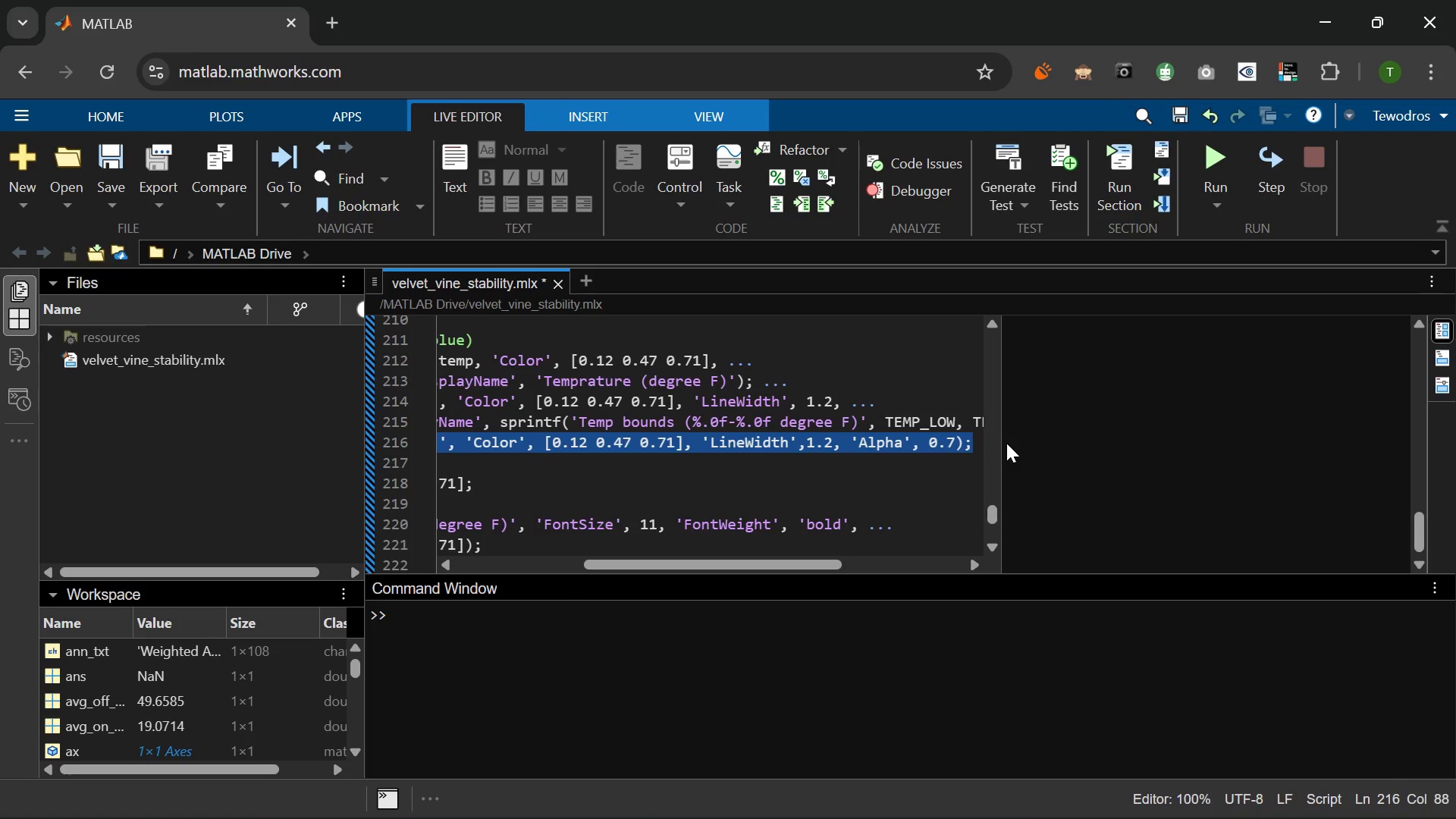 
key(Control+C)
 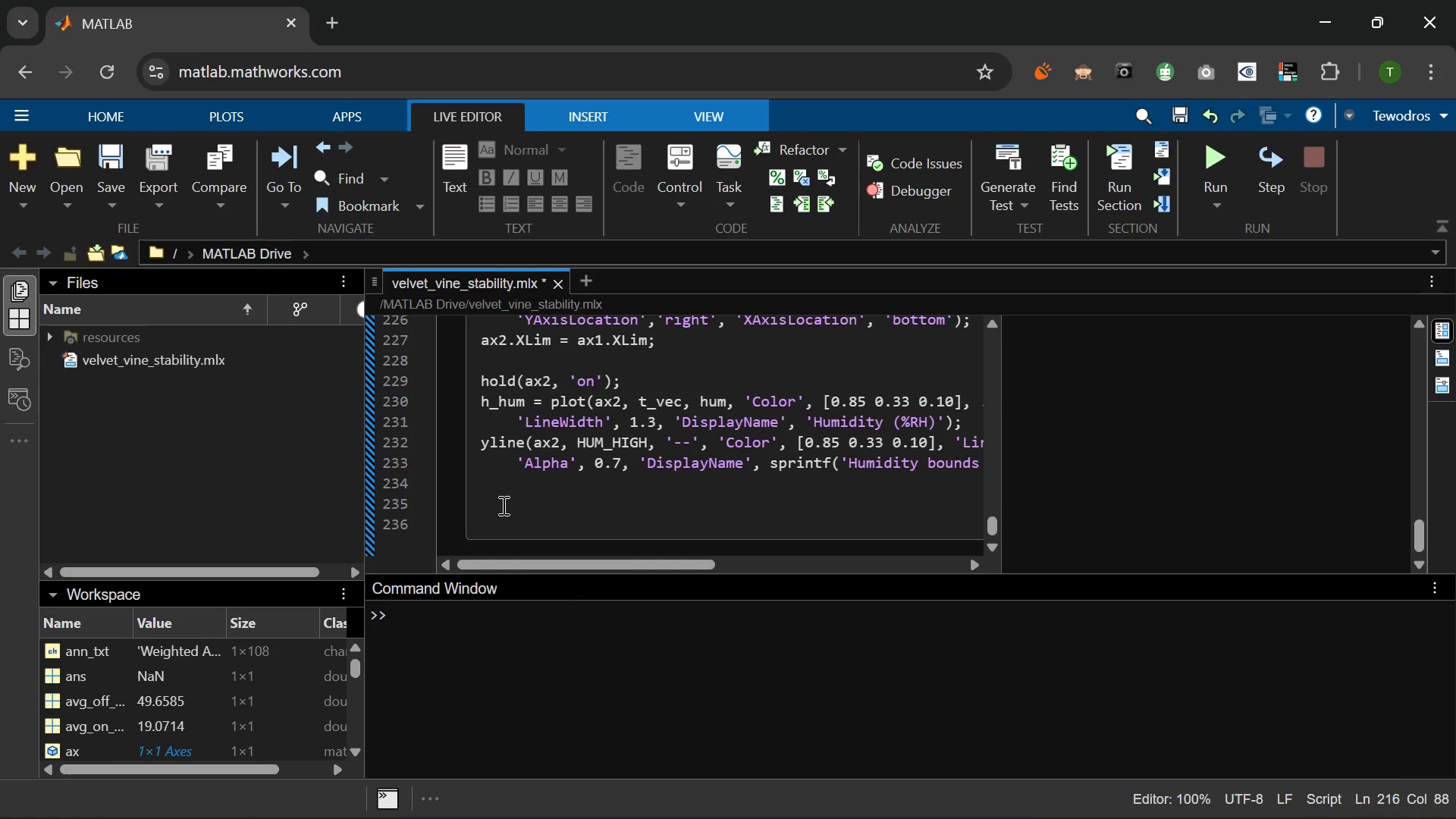 
left_click([486, 490])
 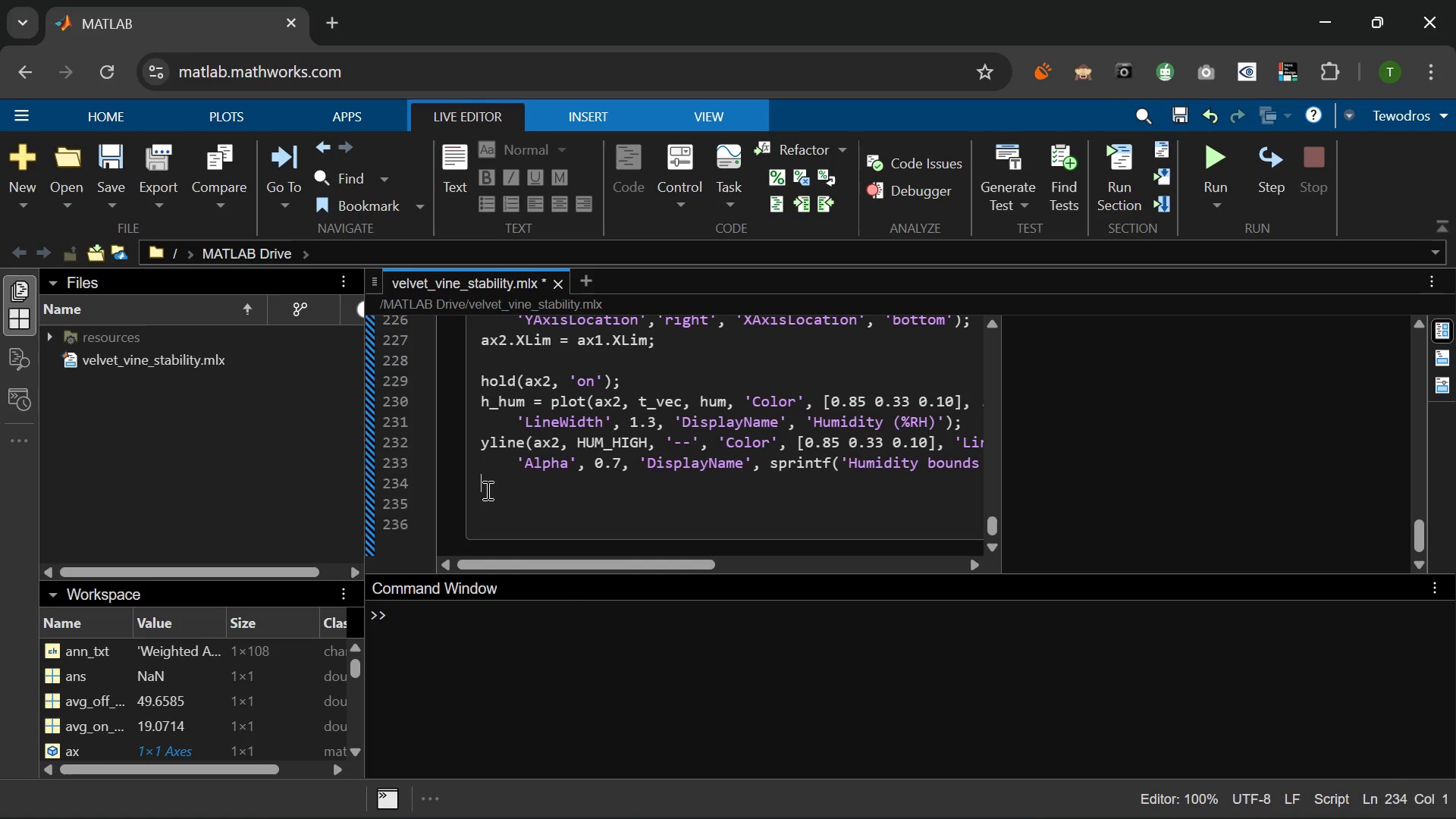 
hold_key(key=ControlLeft, duration=0.78)
 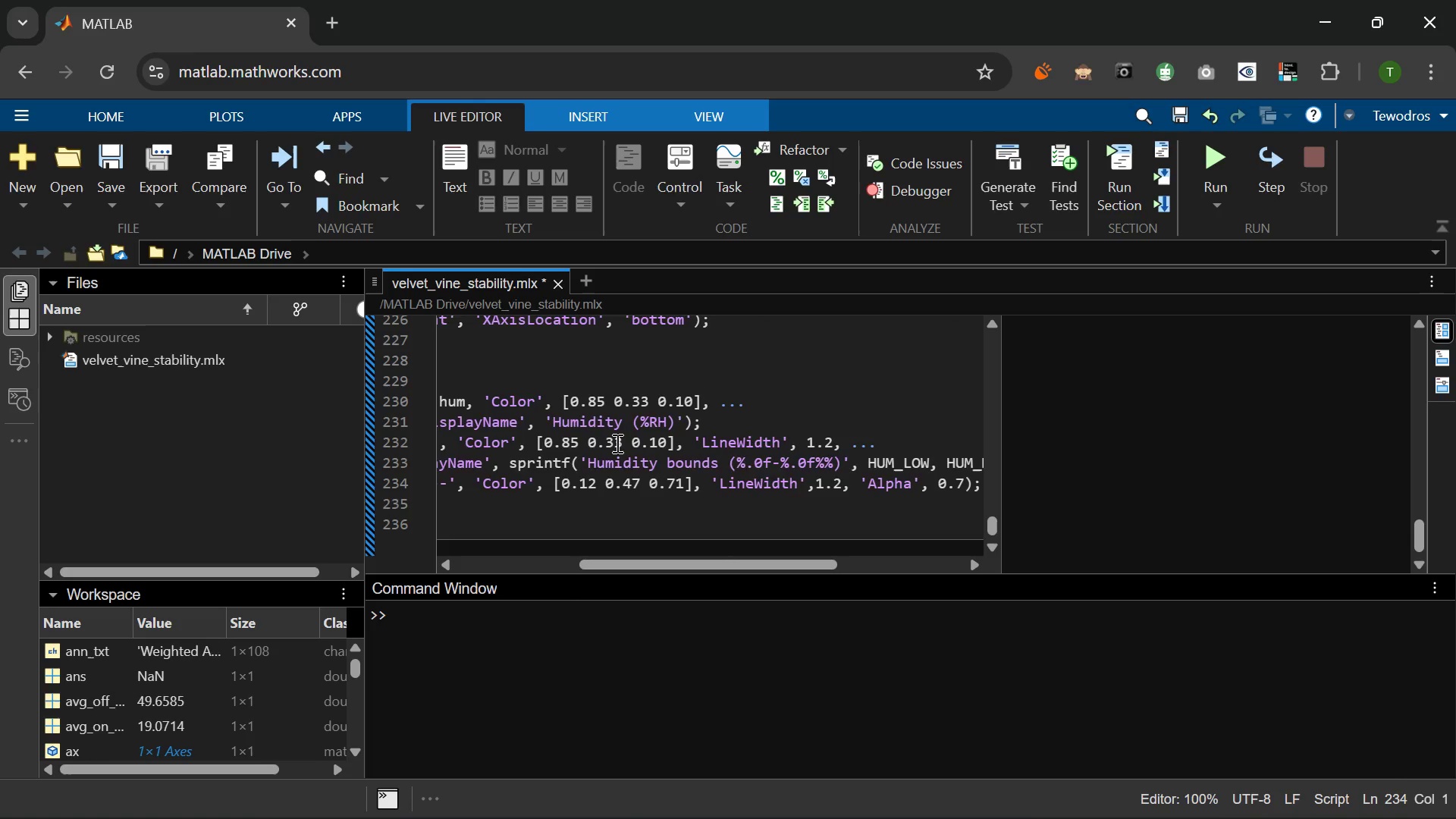 
key(V)
 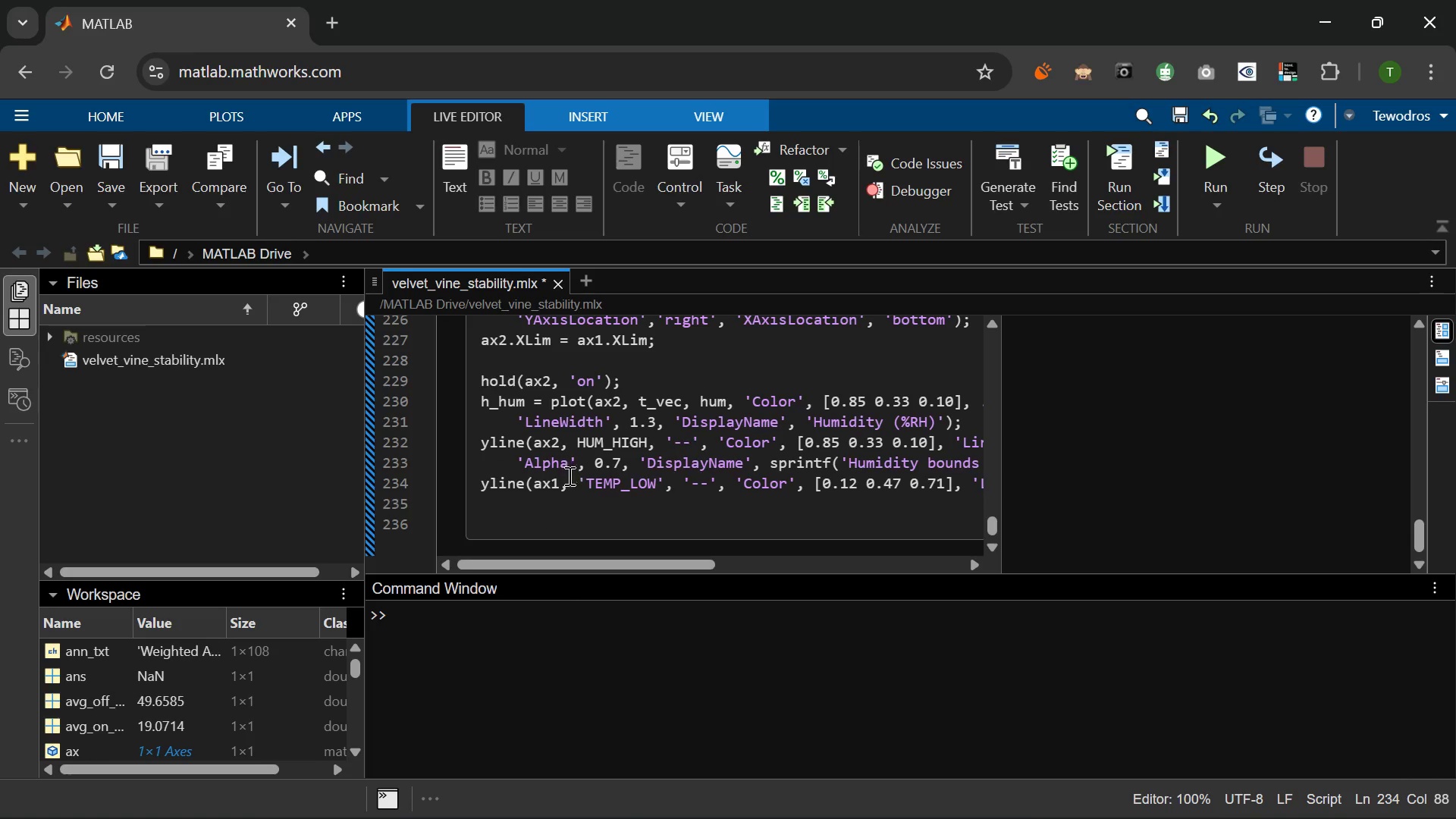 
left_click([561, 483])
 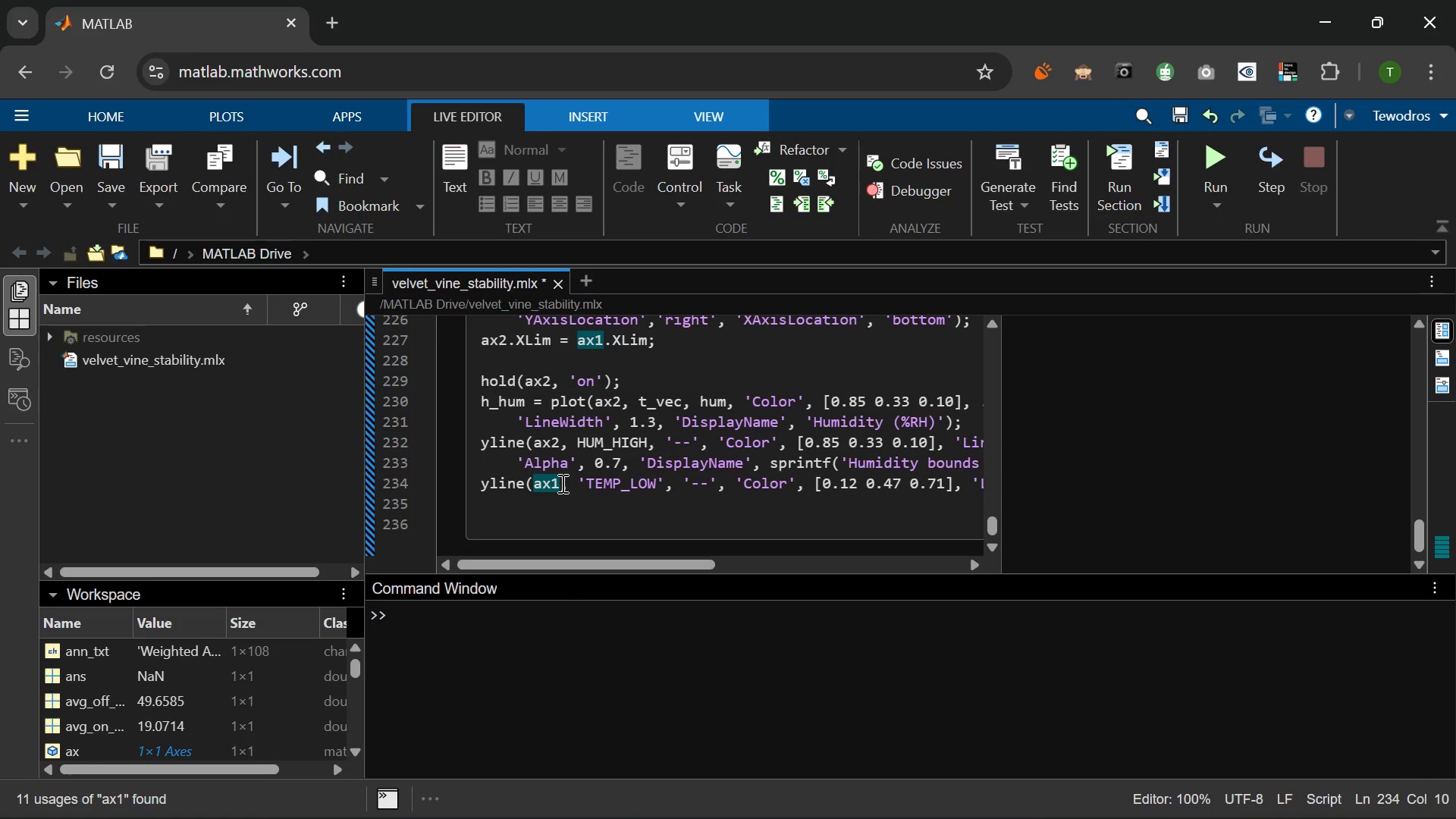 
key(Backspace)
 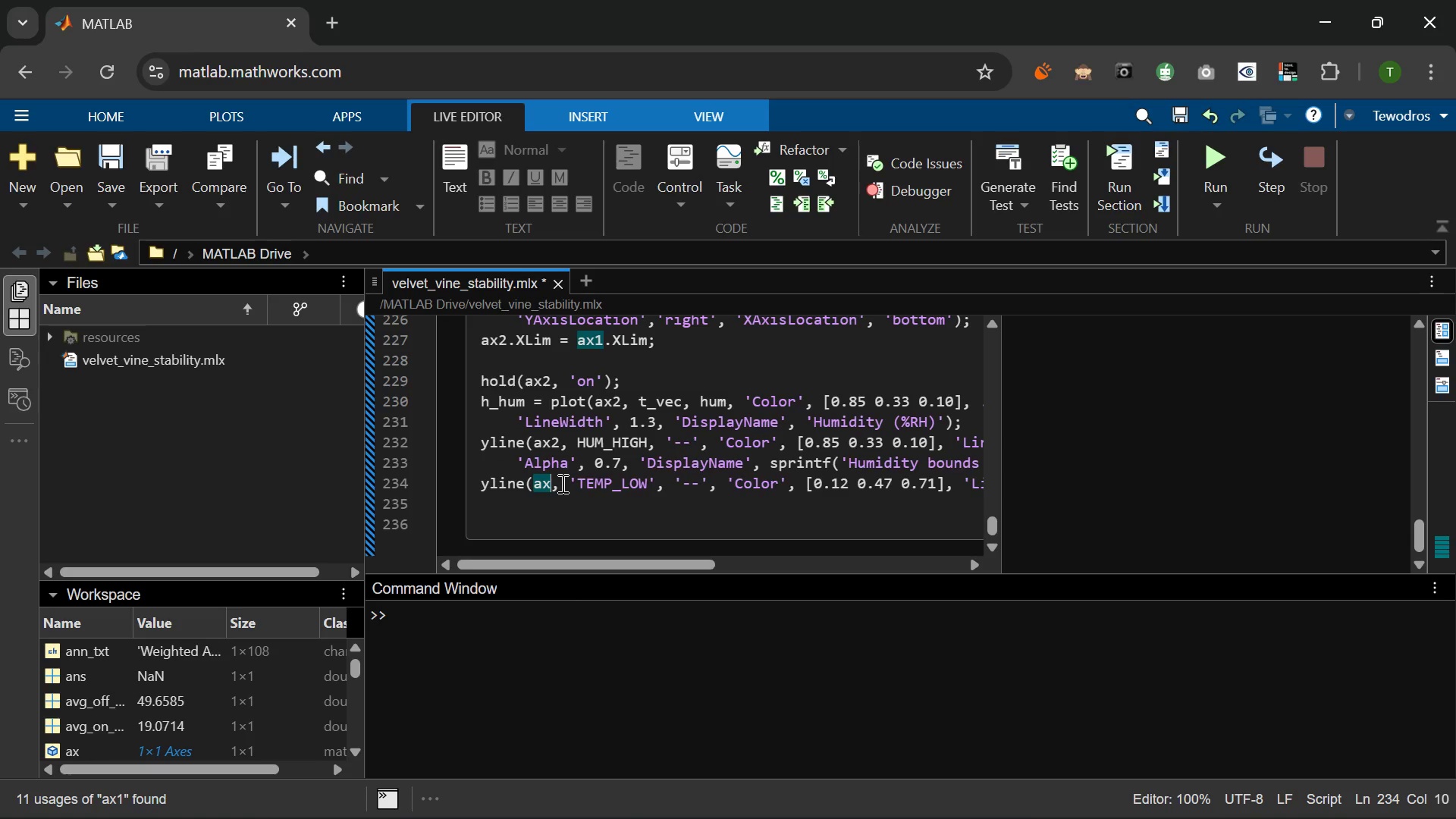 
key(2)
 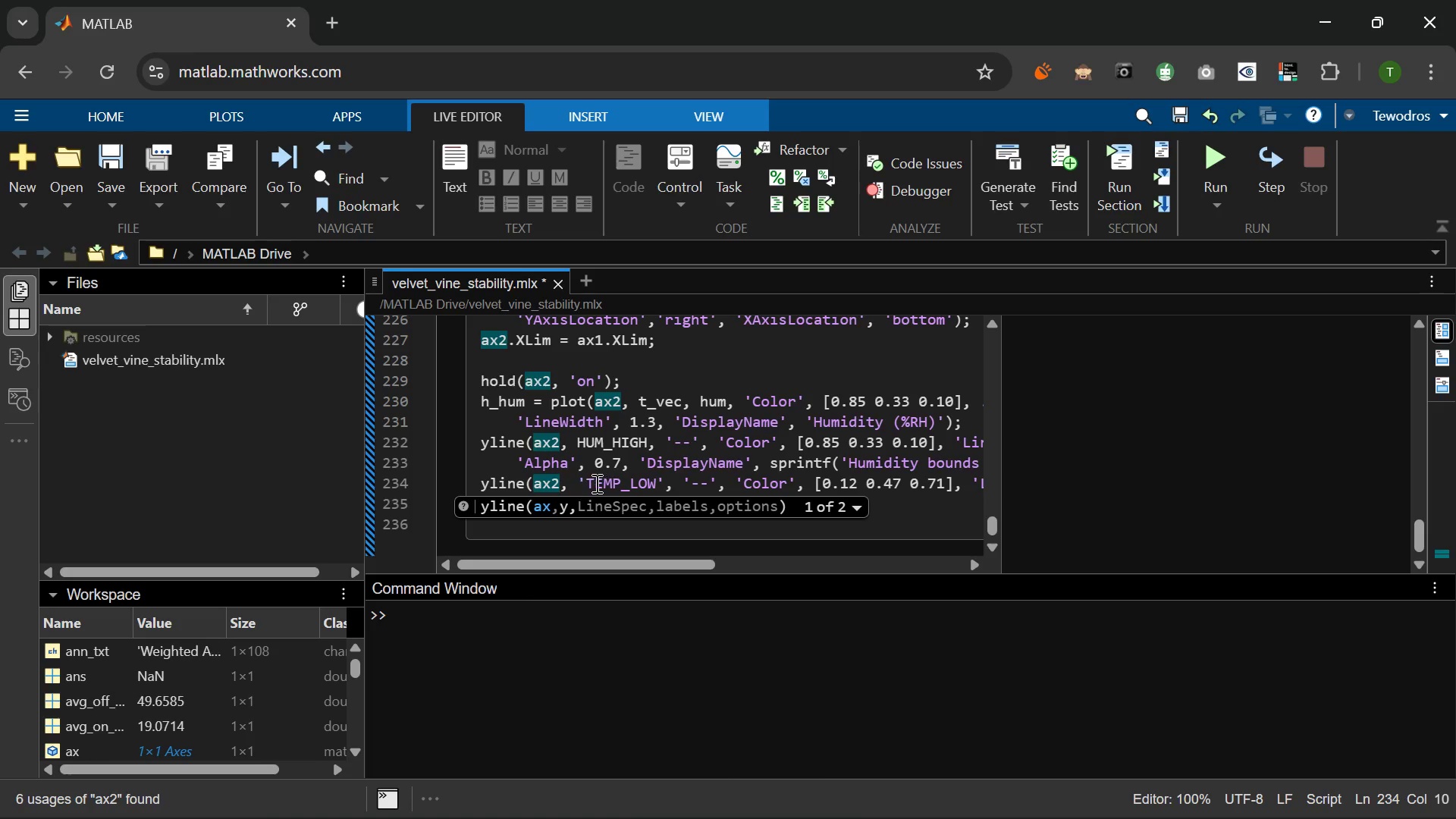 
left_click_drag(start_coordinate=[623, 485], to_coordinate=[588, 488])
 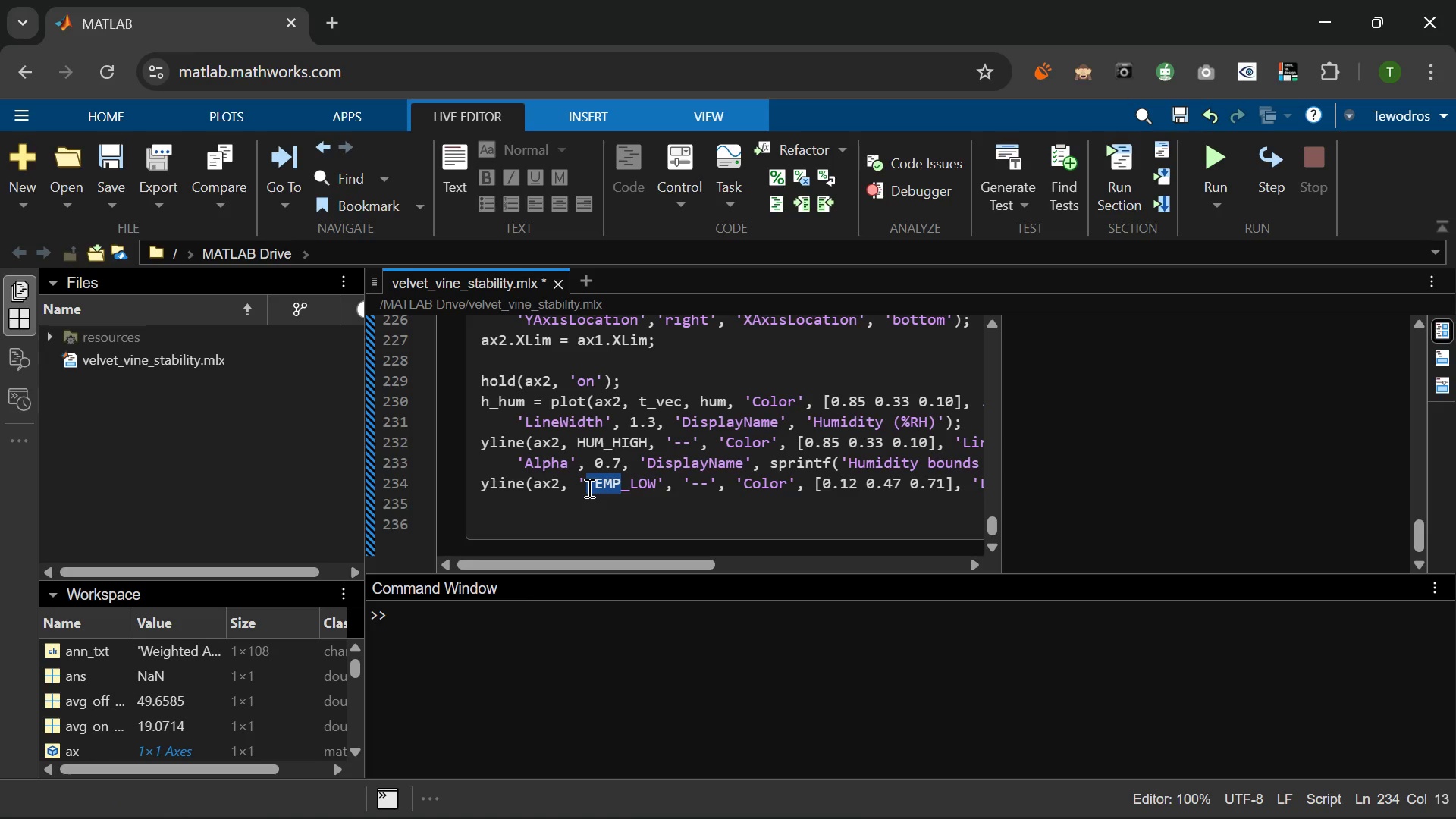 
type(HUM)
 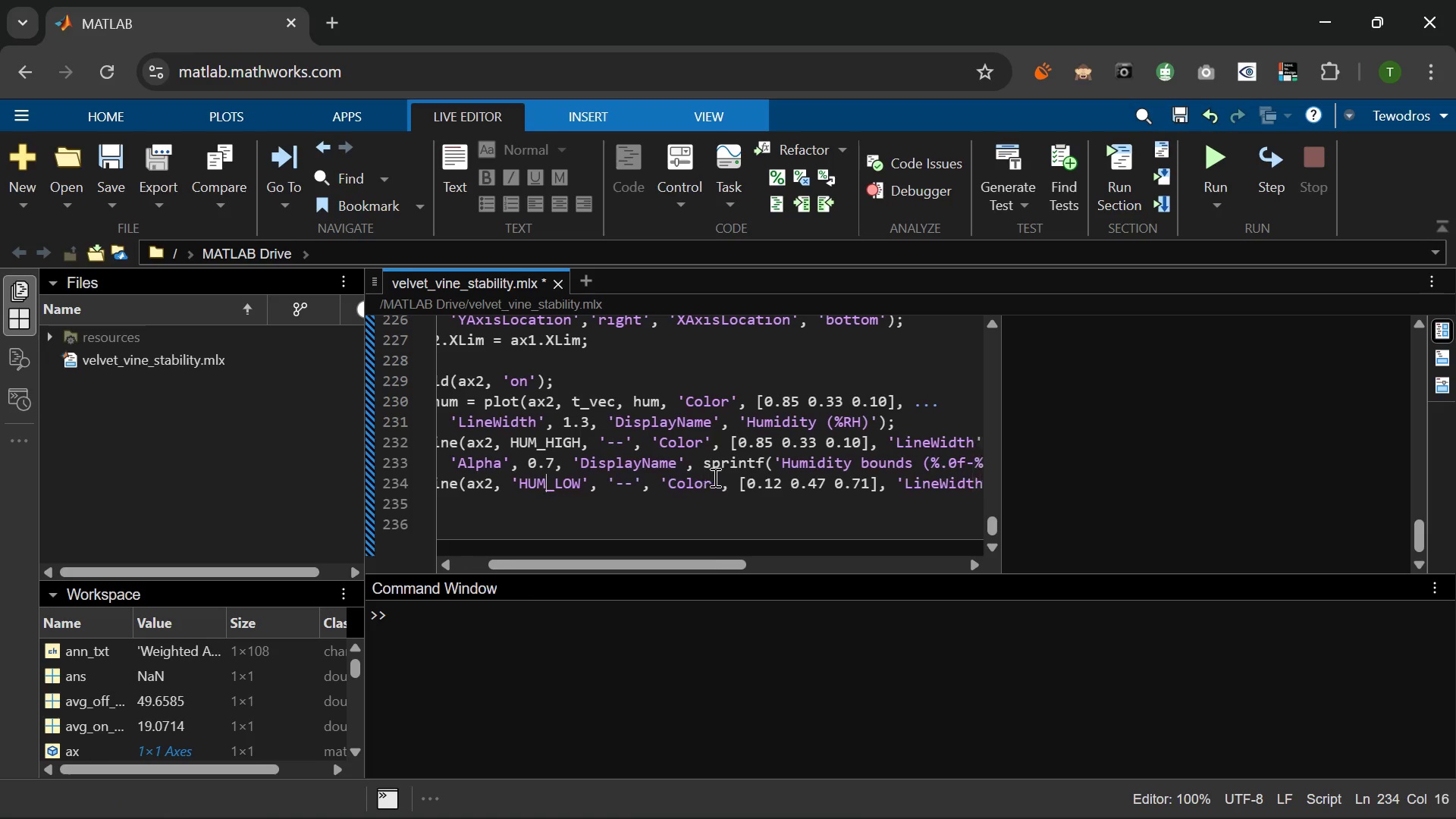 
left_click([711, 483])
 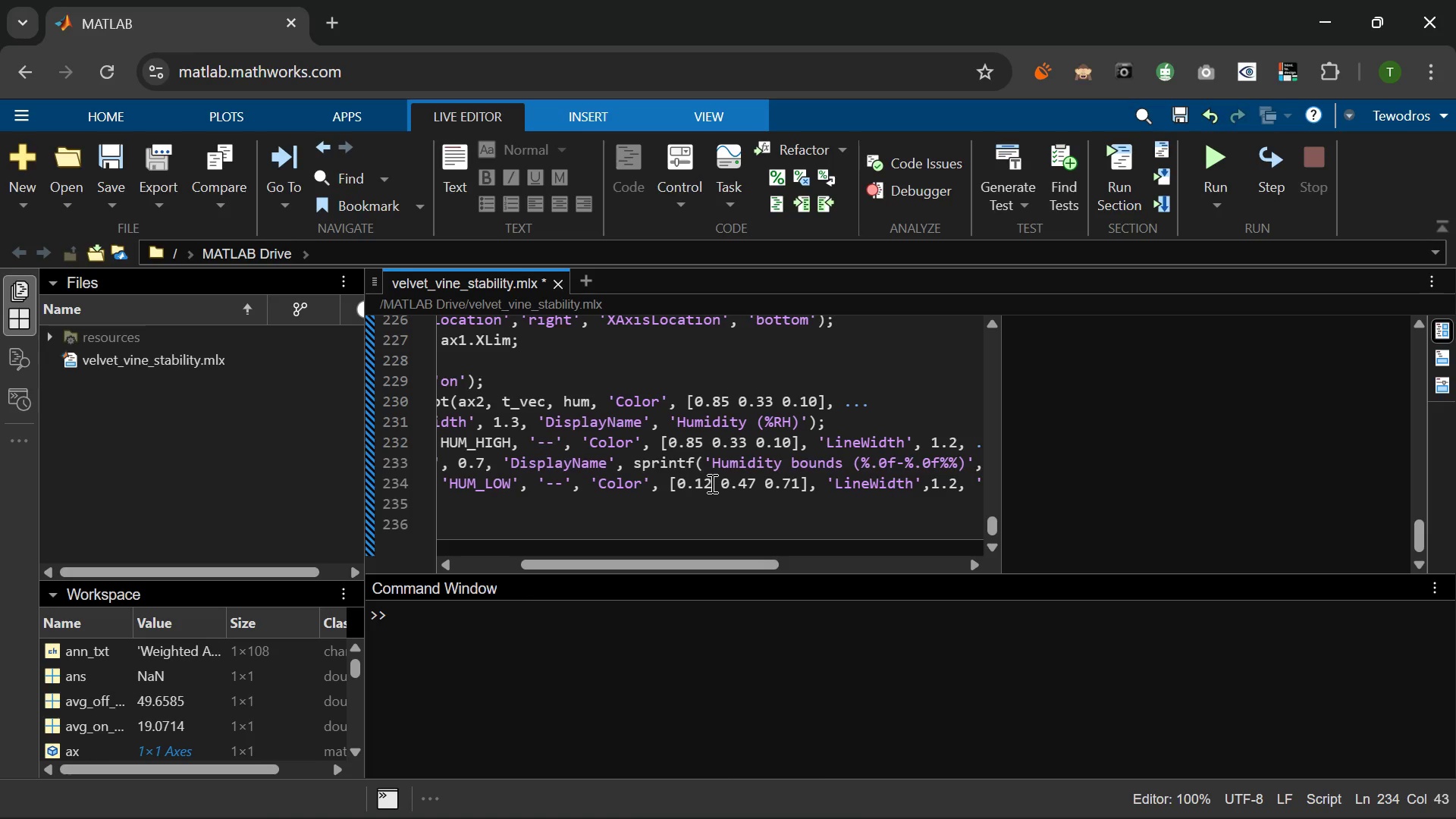 
key(Backspace)
 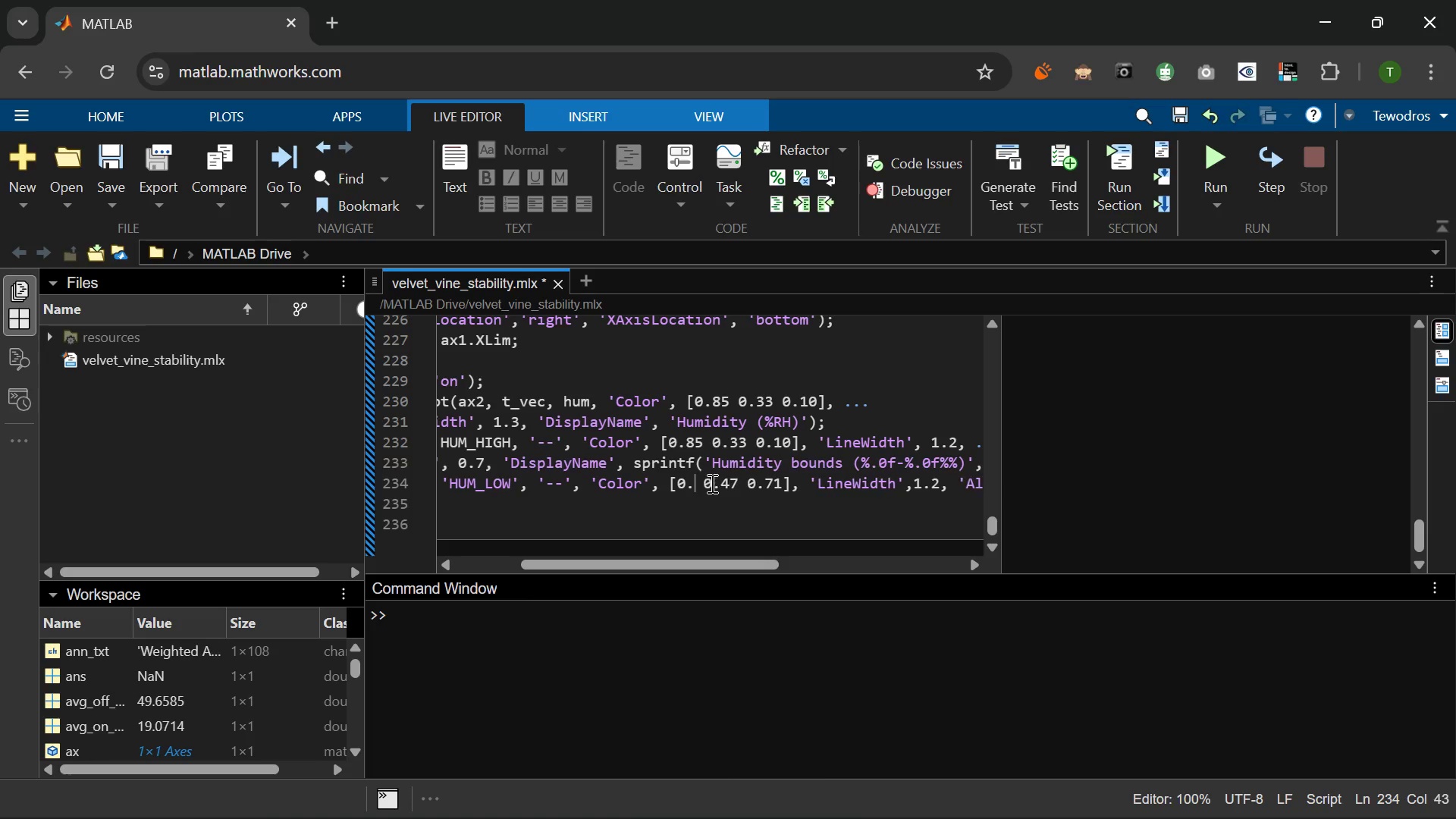 
key(Backspace)
 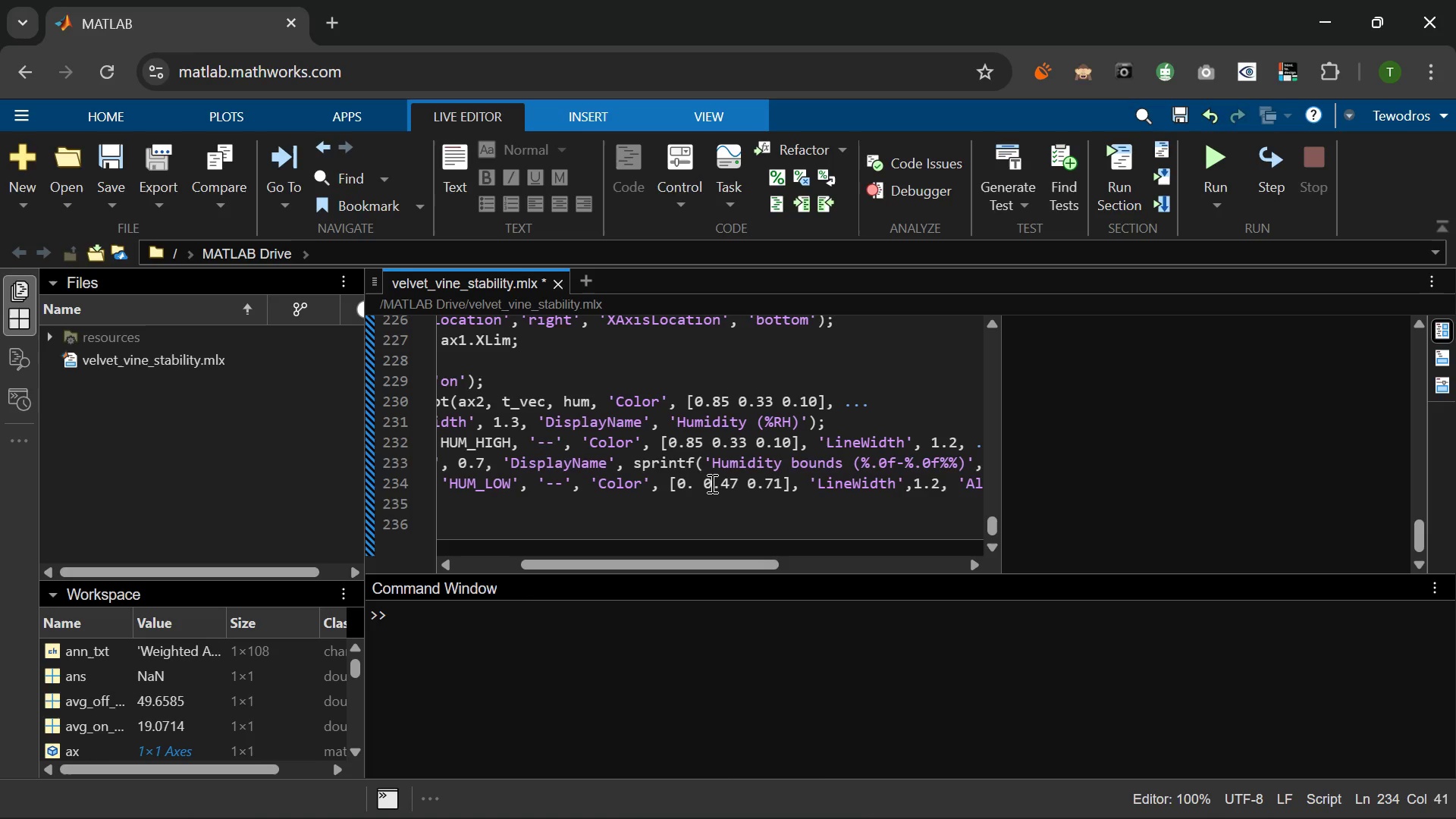 
key(Numpad8)
 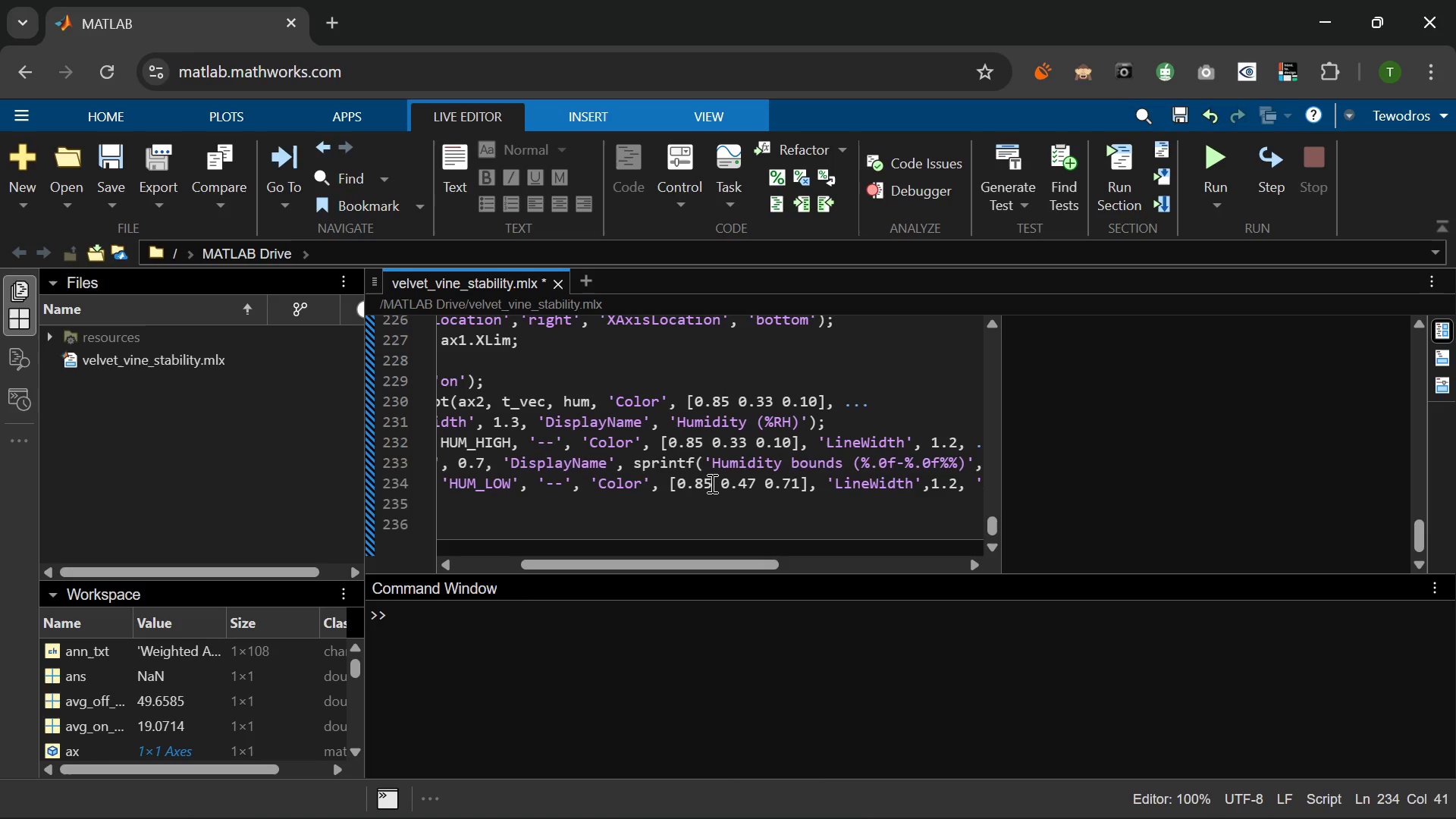 
key(Numpad5)
 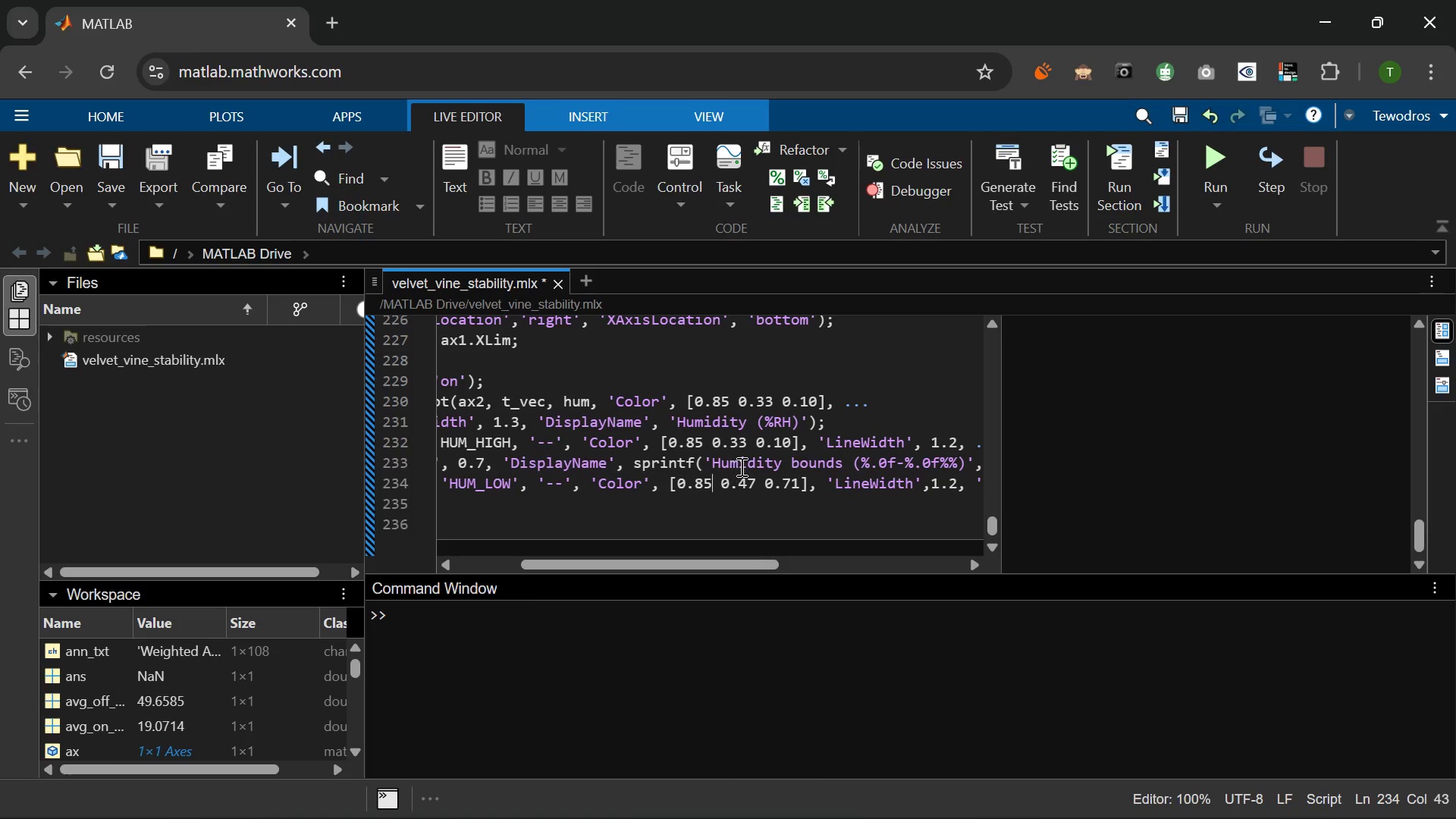 
left_click([755, 476])
 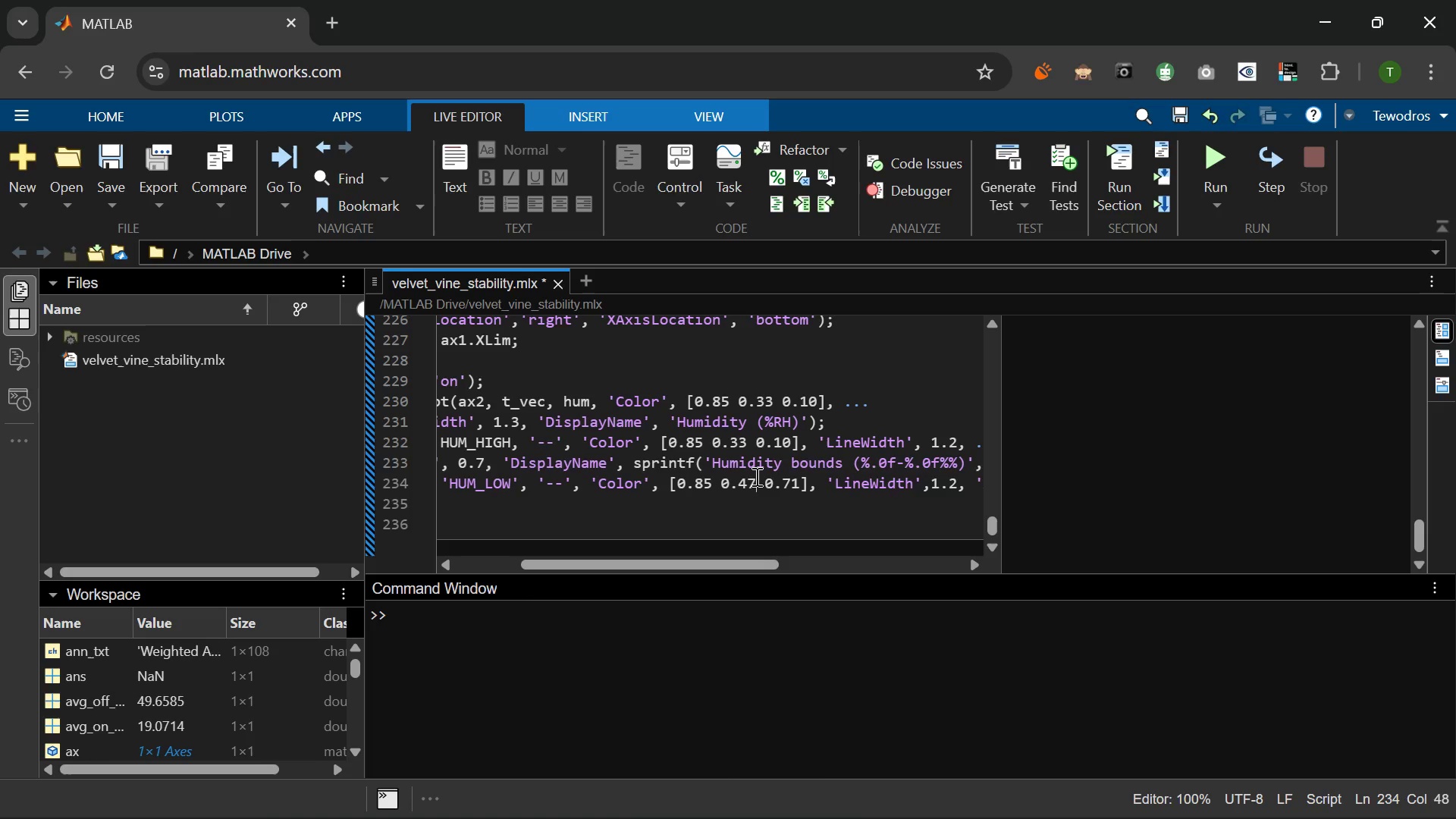 
key(Backspace)
 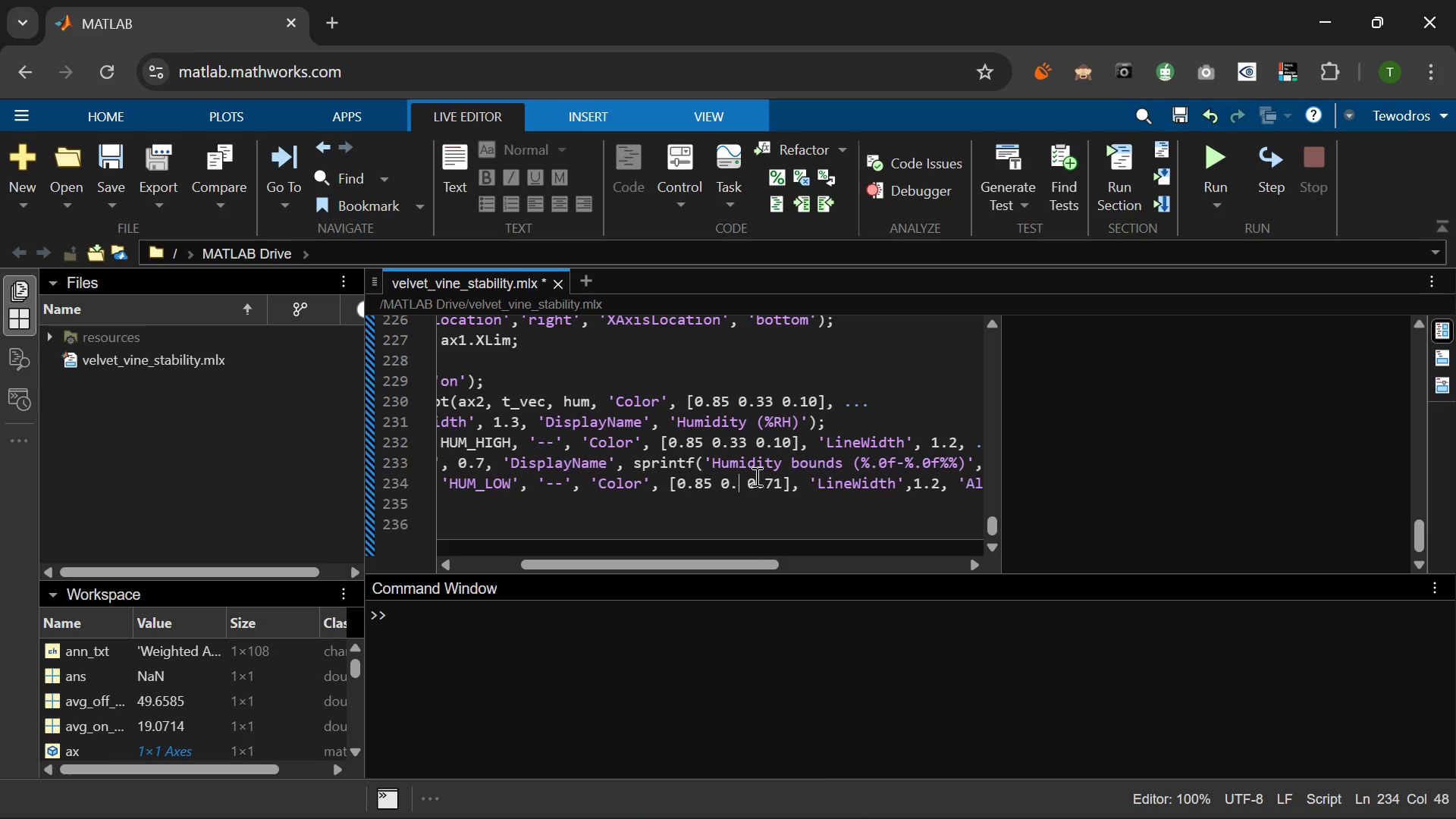 
key(Backspace)
 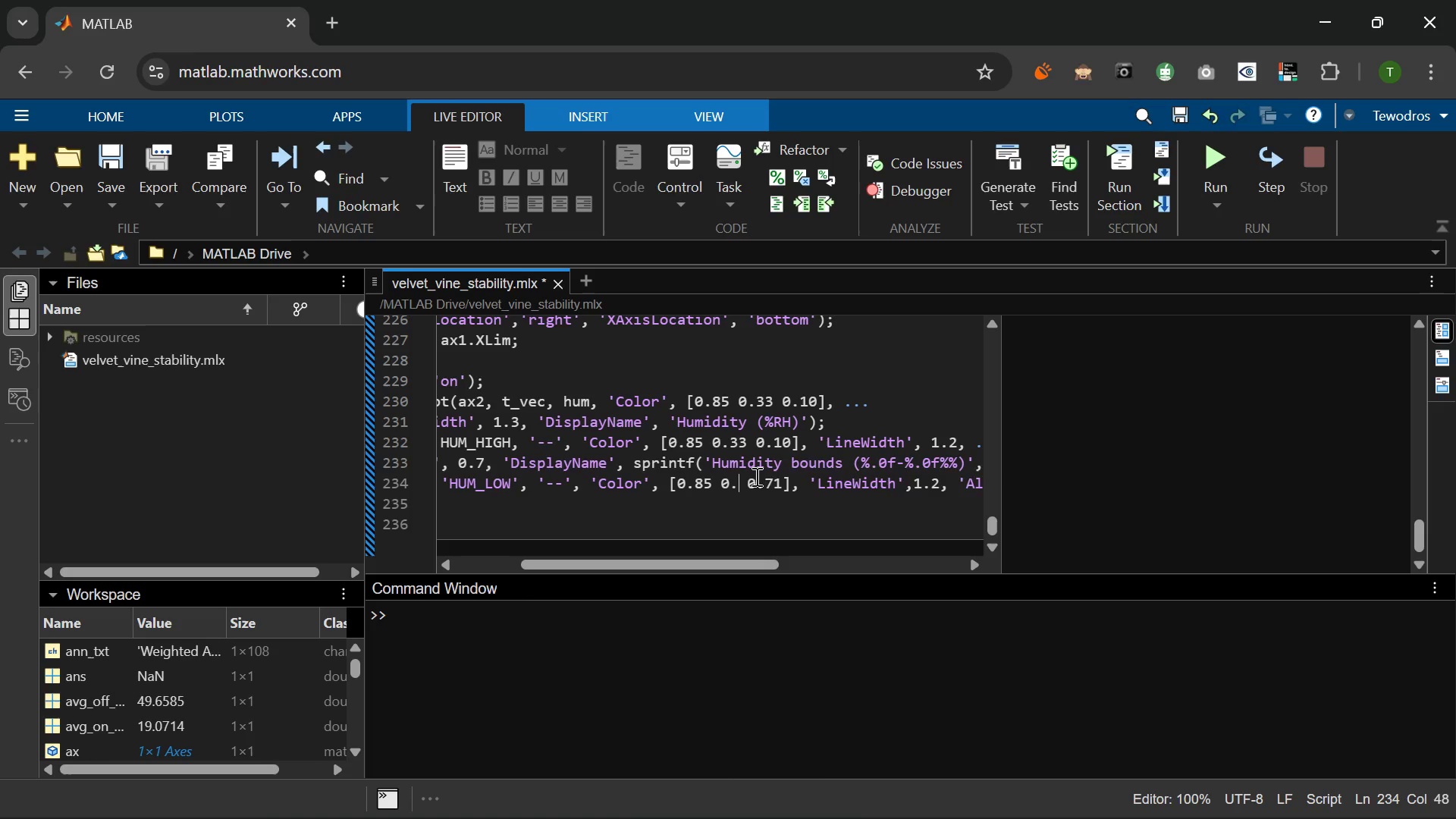 
key(Numpad3)
 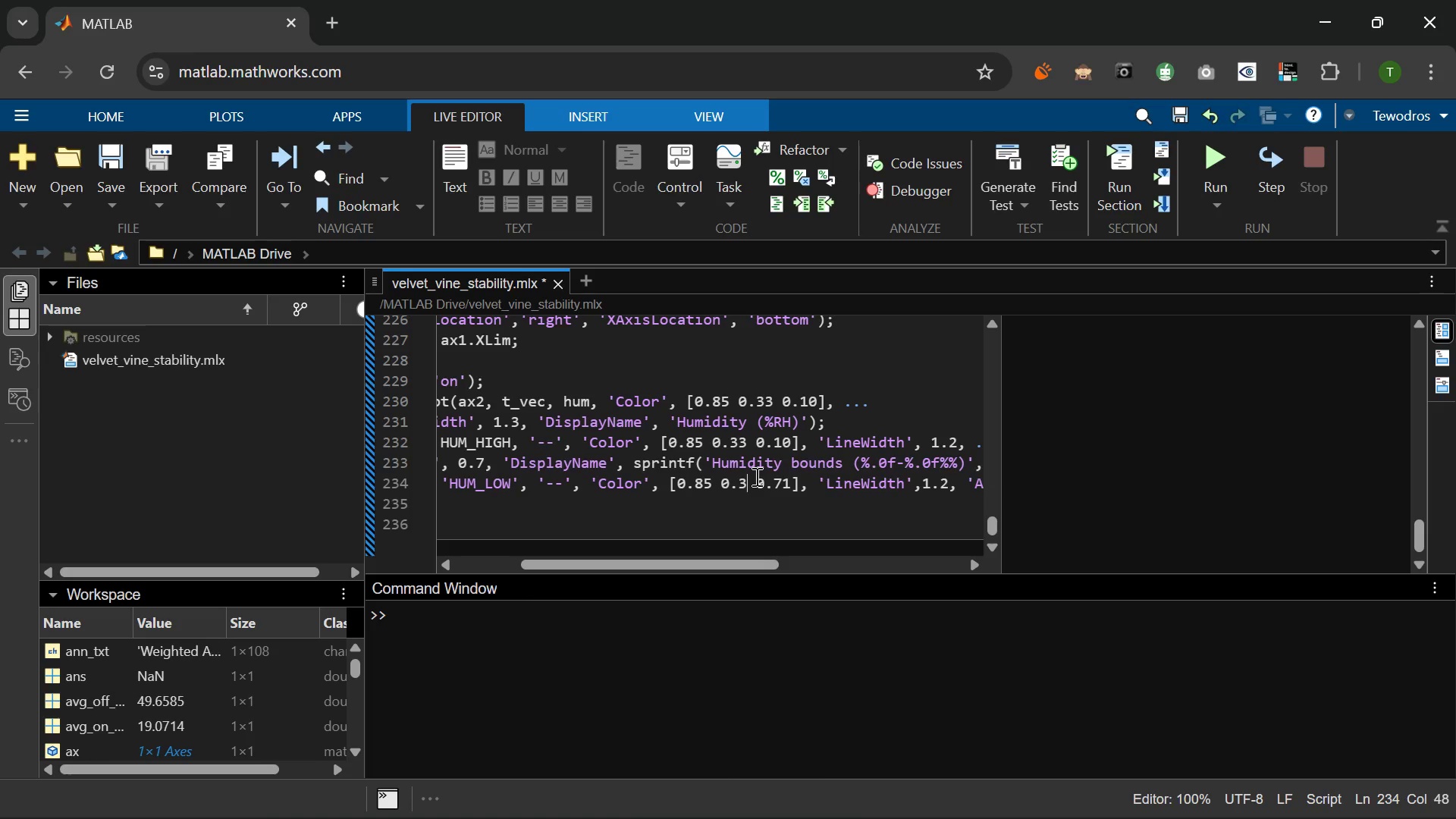 
key(Numpad3)
 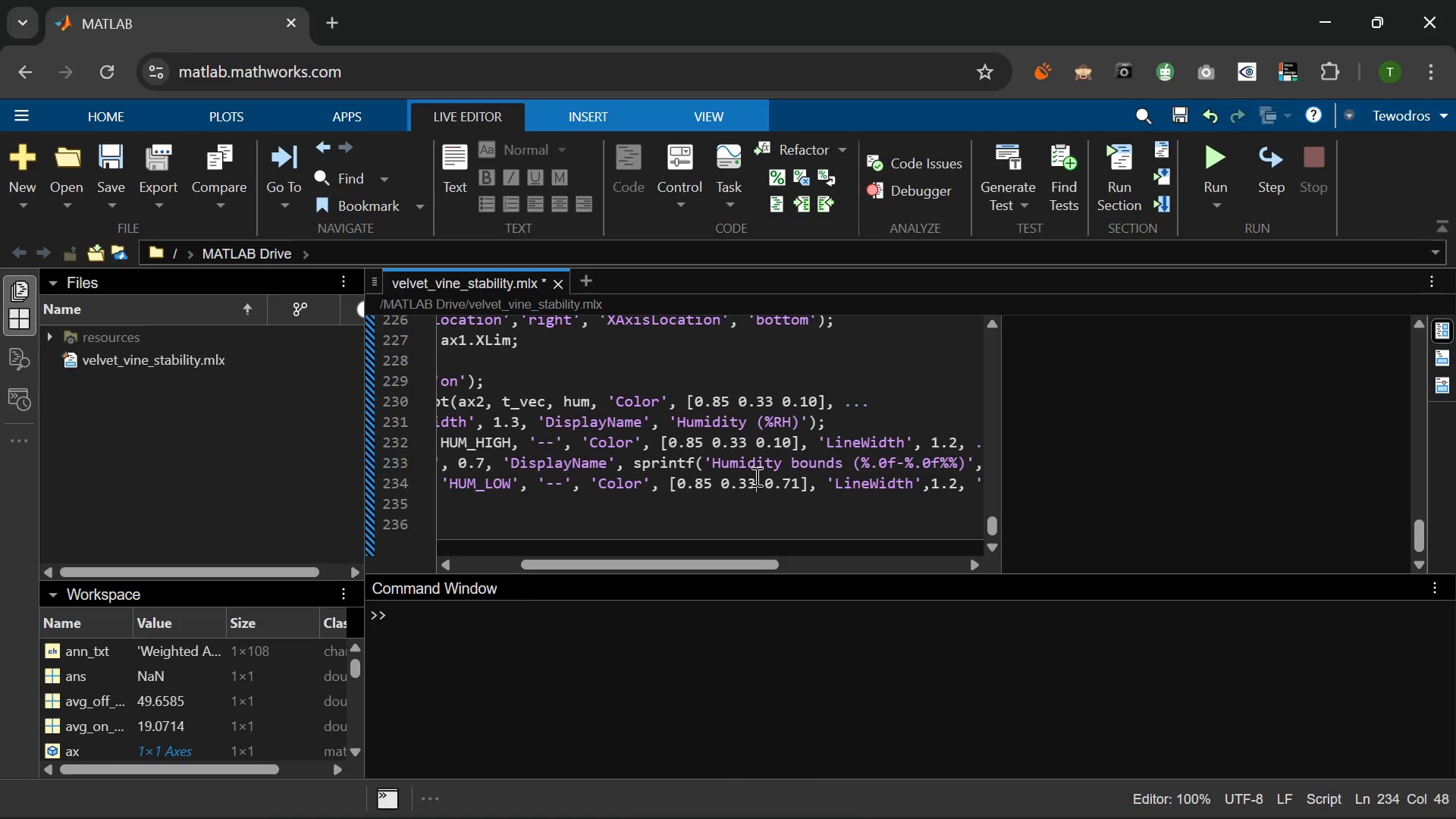 
left_click([755, 476])
 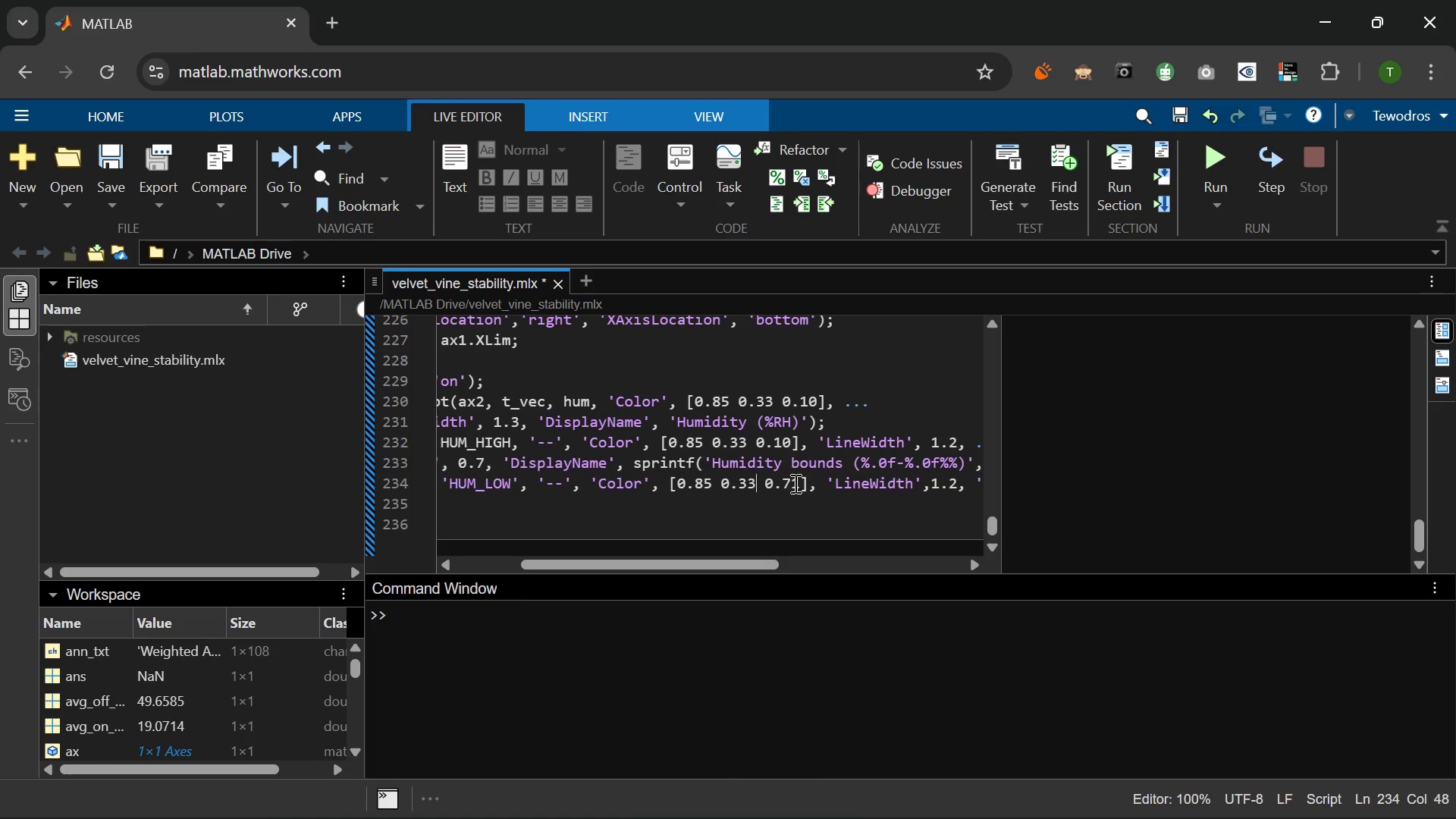 
left_click([794, 488])
 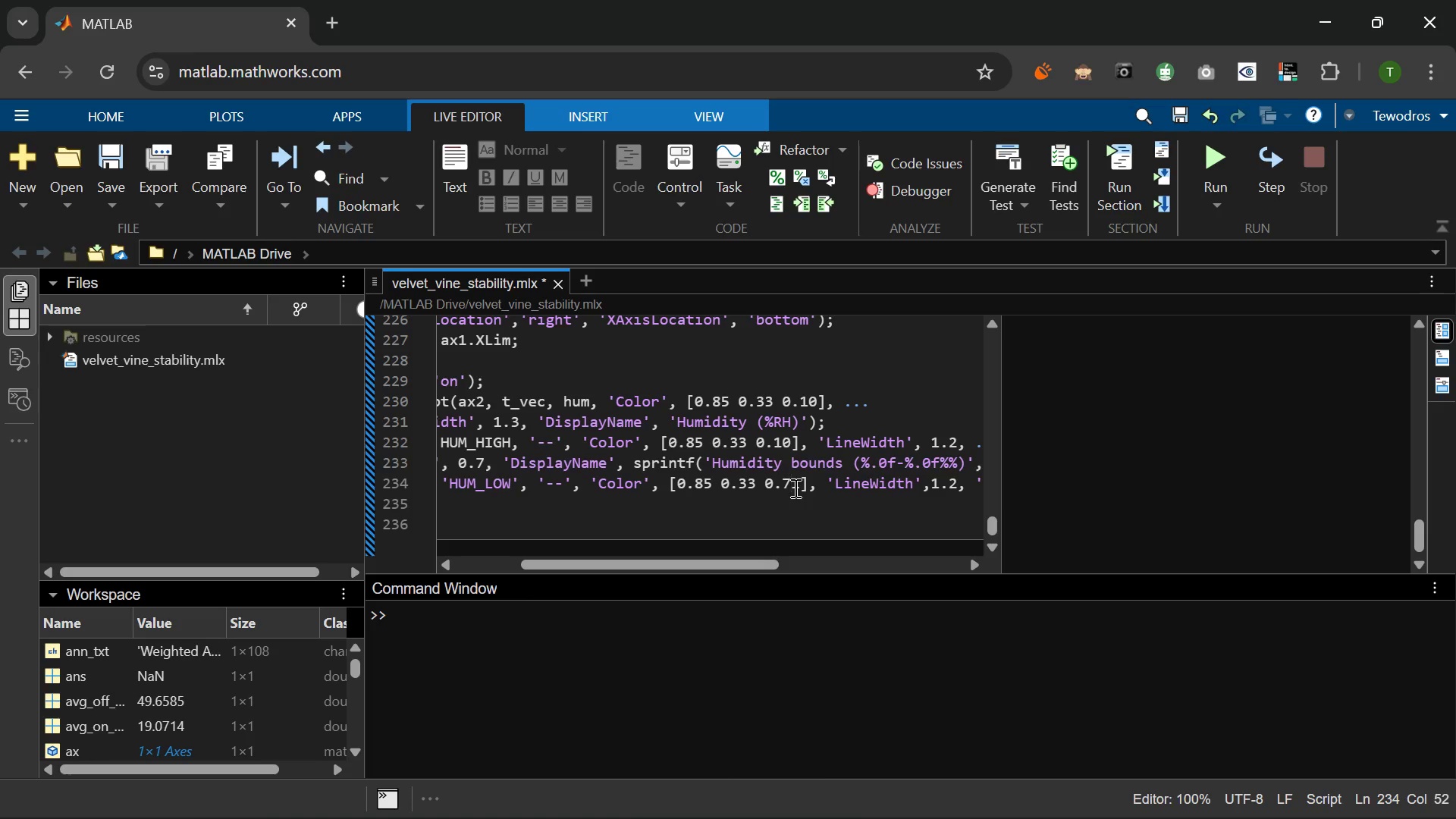 
key(Backspace)
 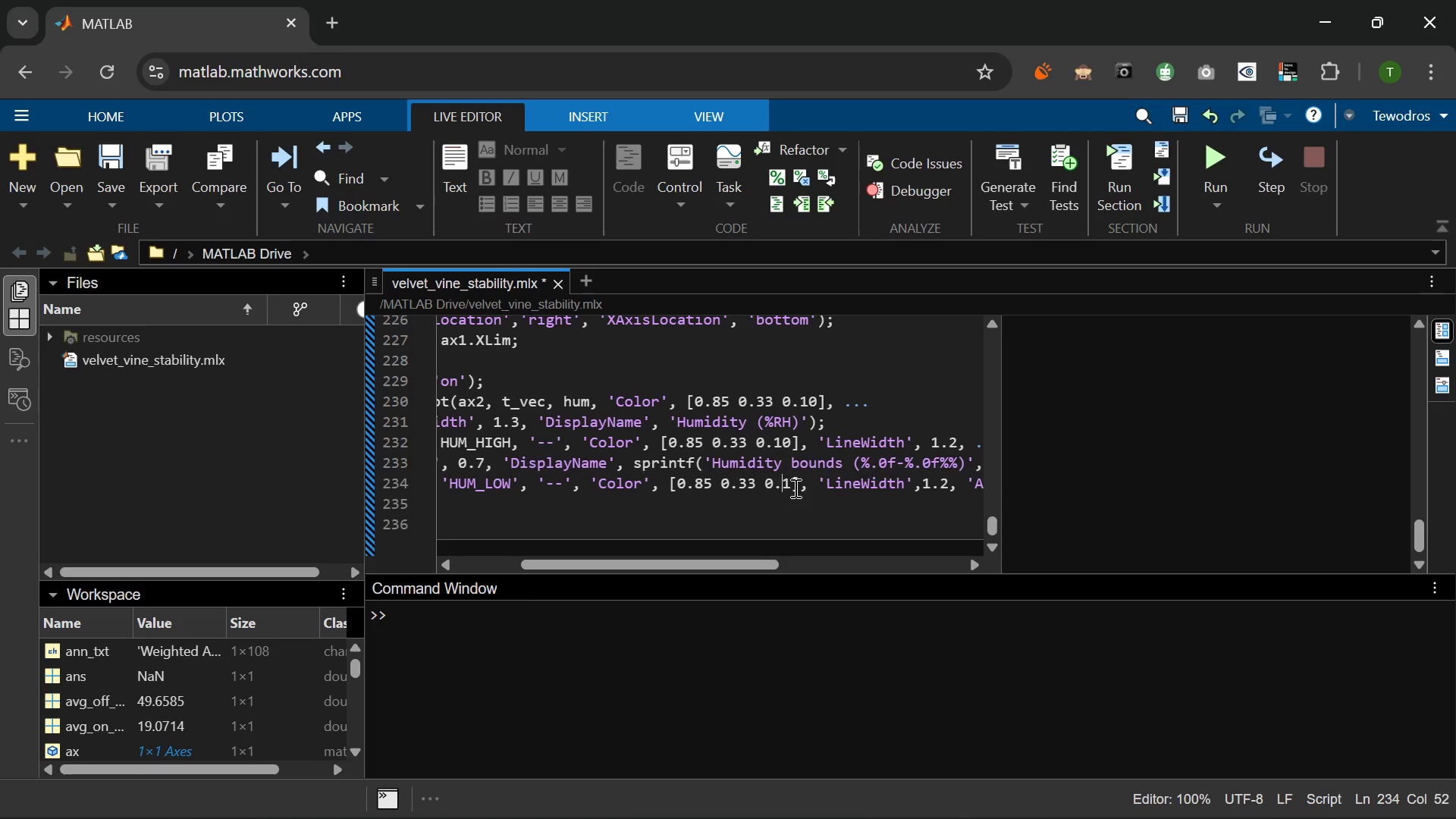 
key(ArrowRight)
 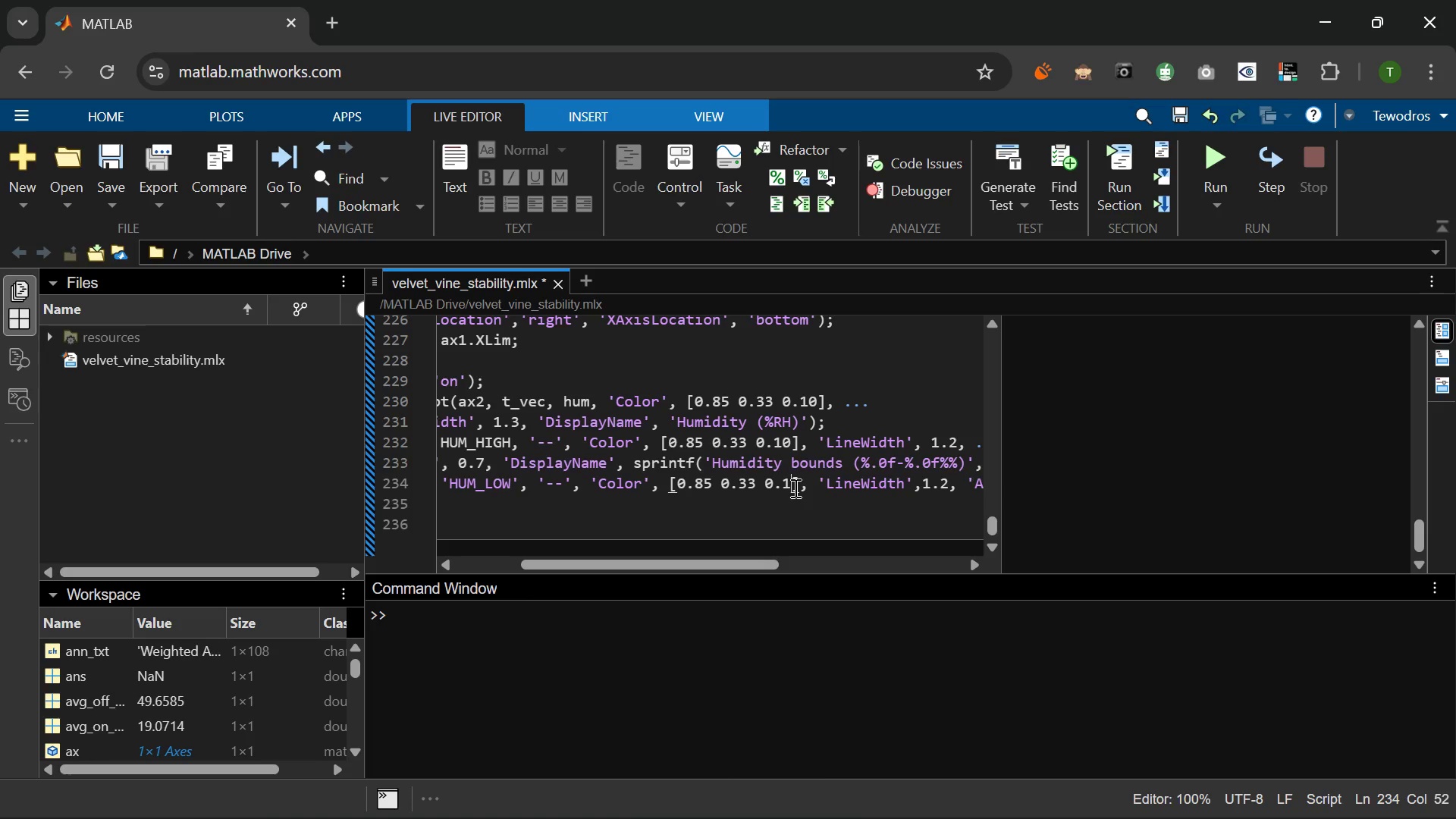 
key(Numpad0)
 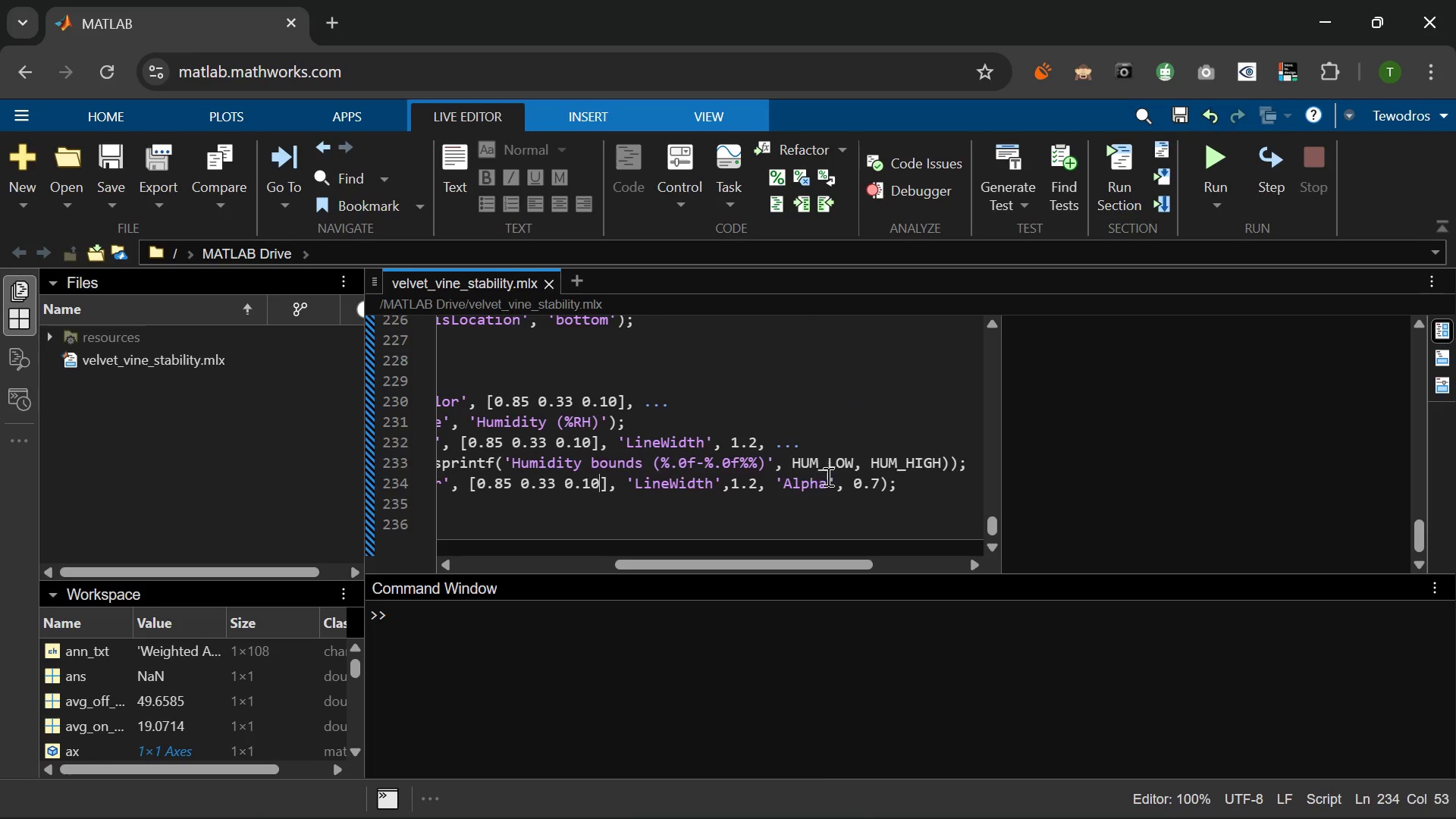 
wait(10.3)
 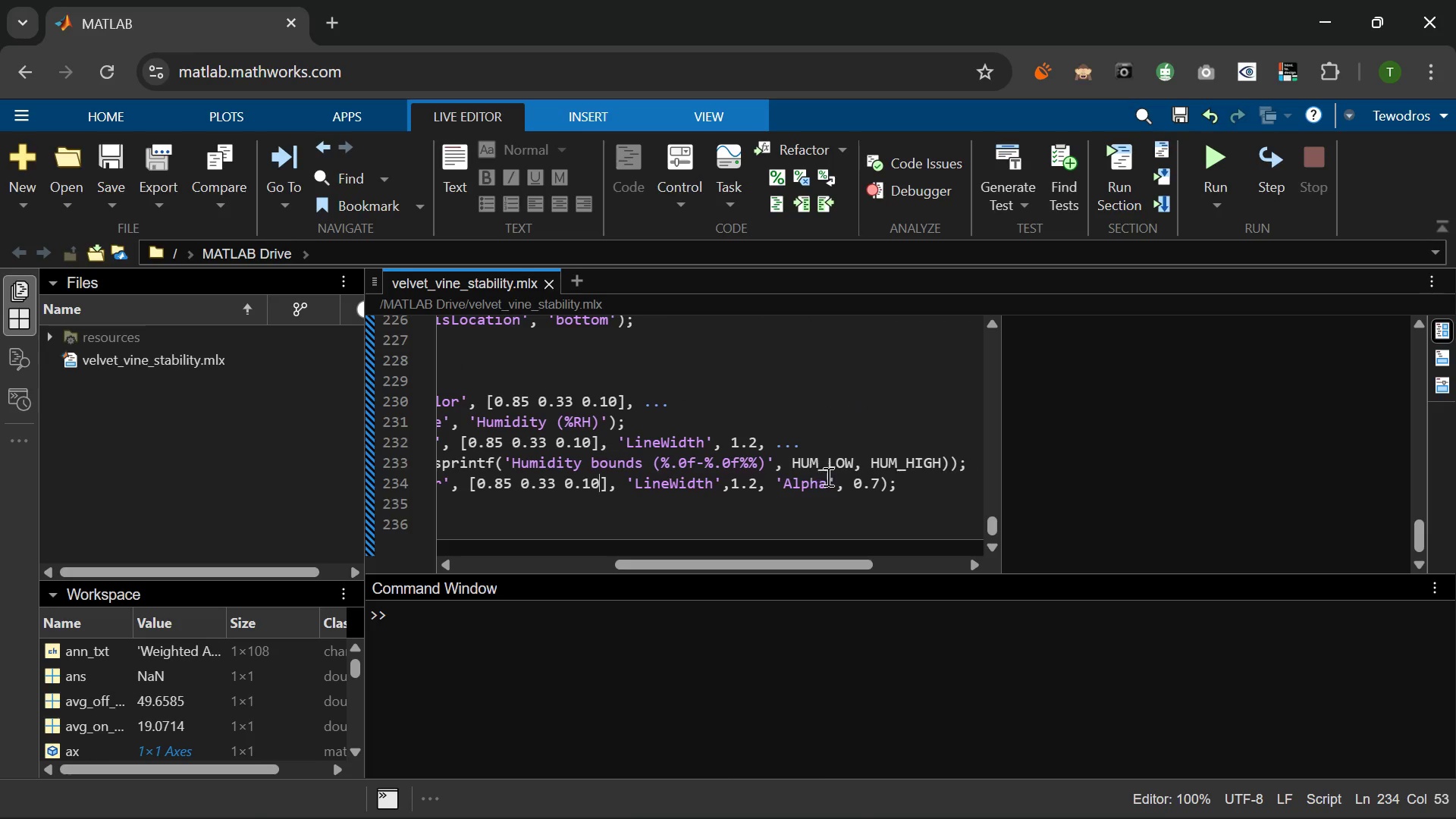 
left_click([753, 488])
 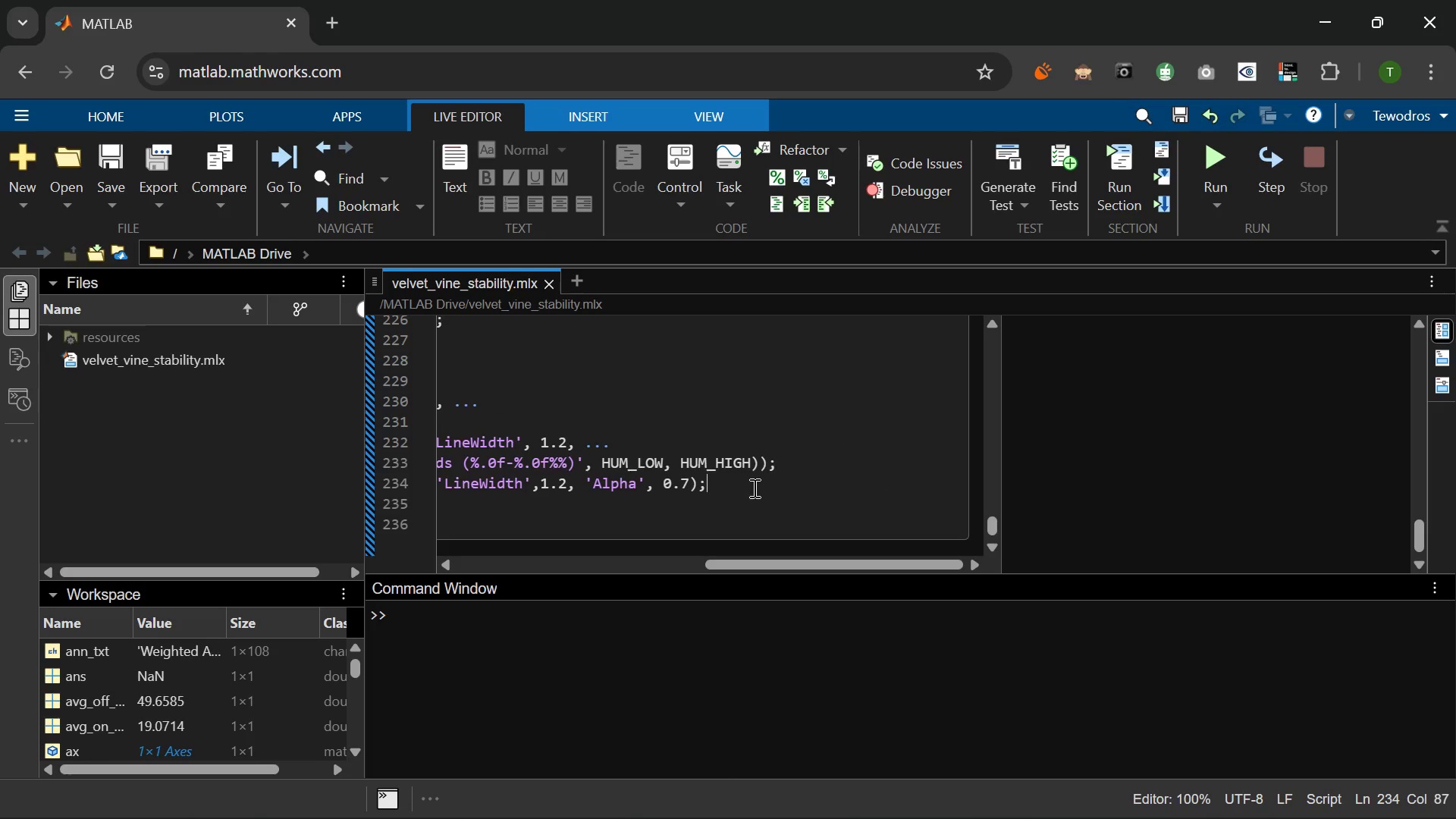 
key(Enter)
 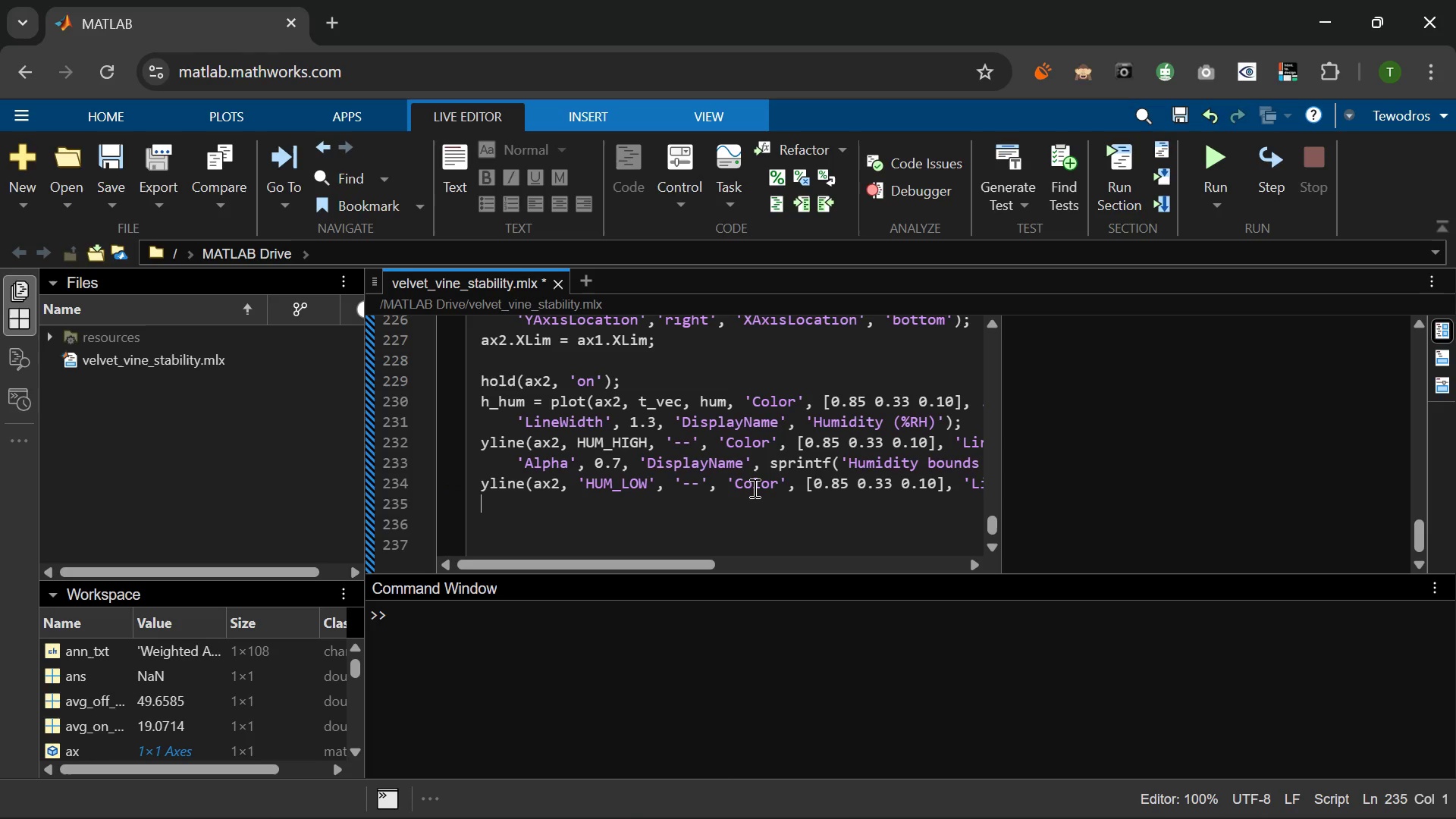 
type(hold(ax2, 'off)
 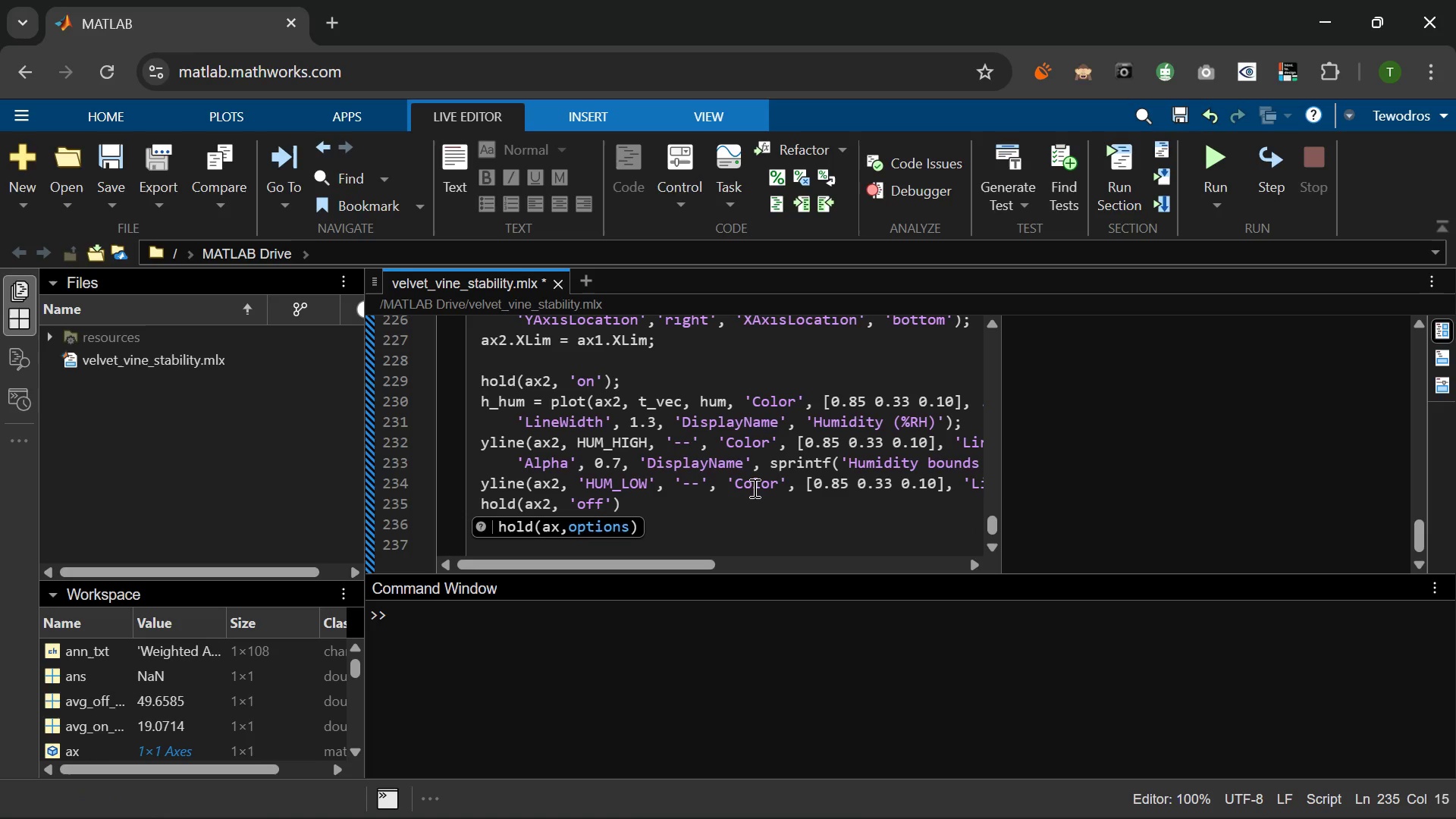 
key(ArrowRight)
 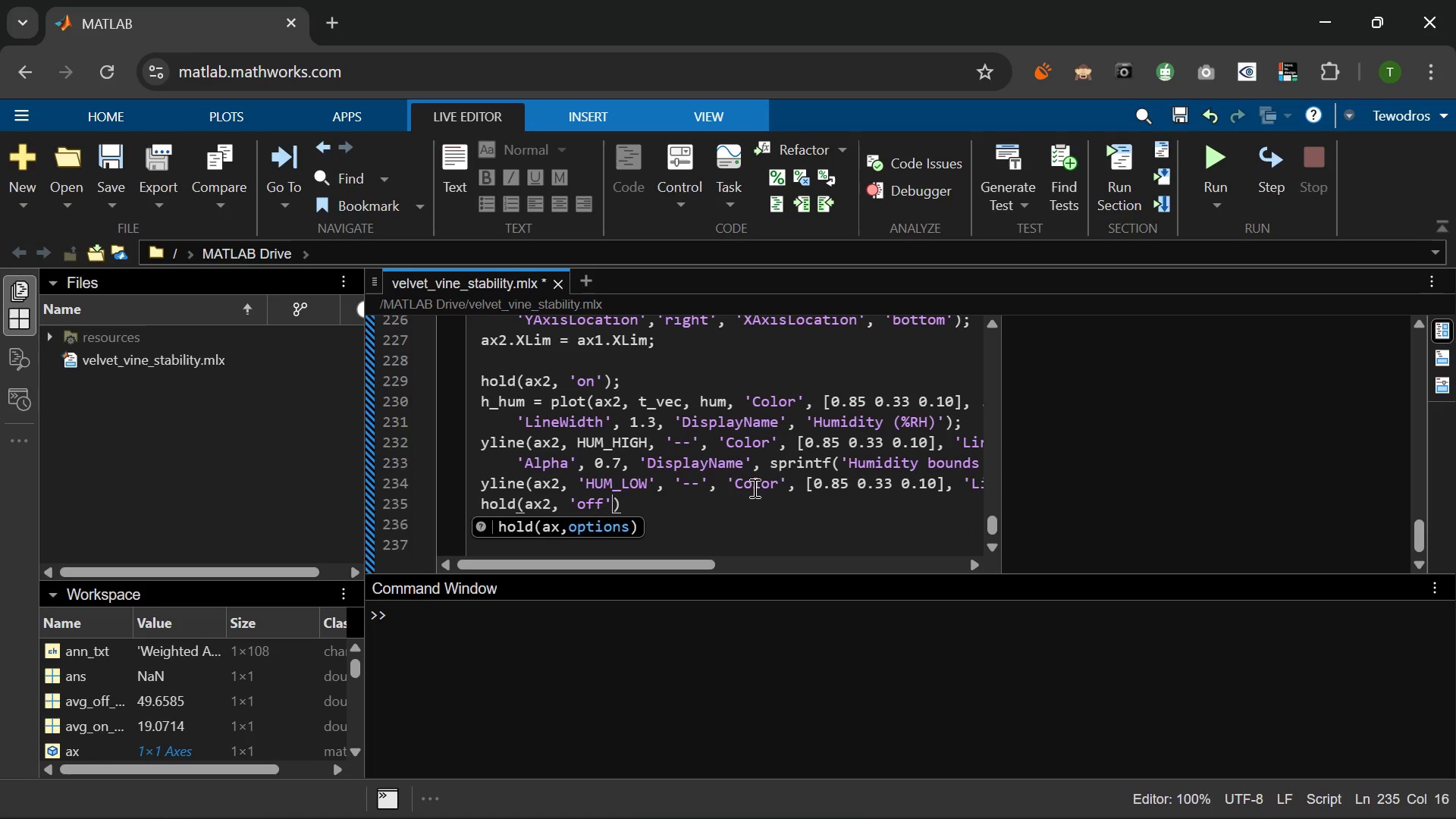 
key(ArrowRight)
 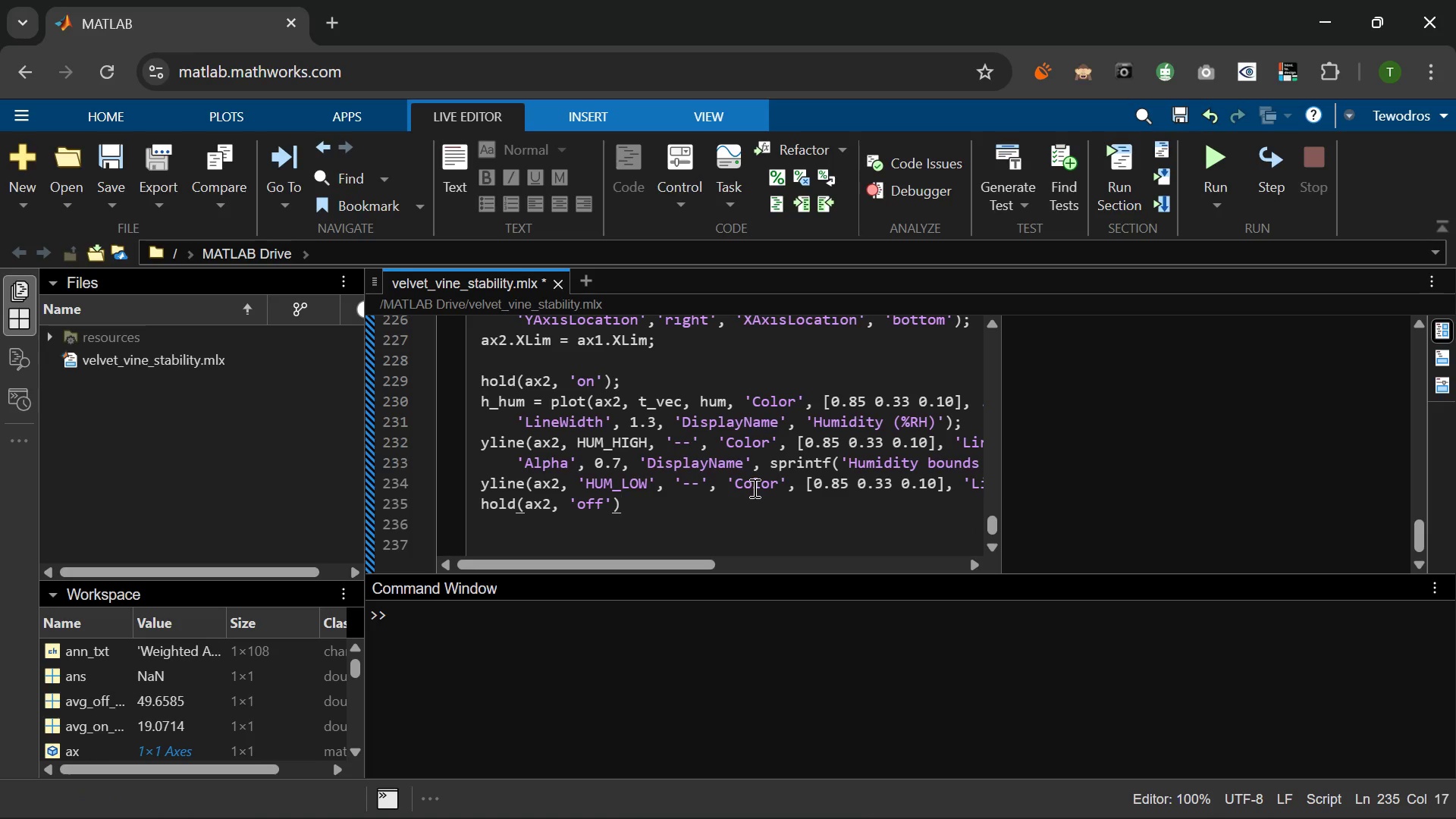 
key(Semicolon)
 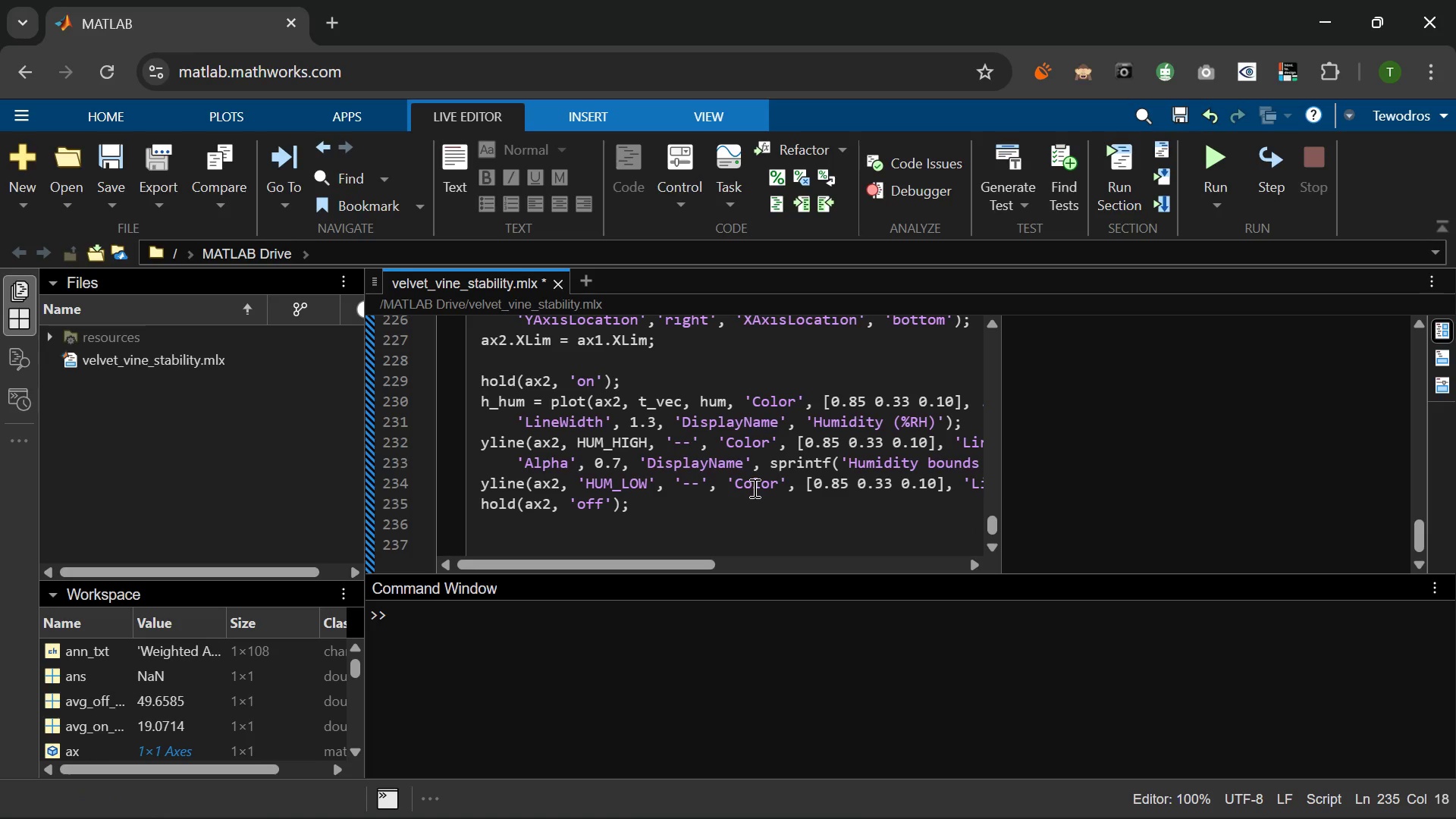 
key(Enter)
 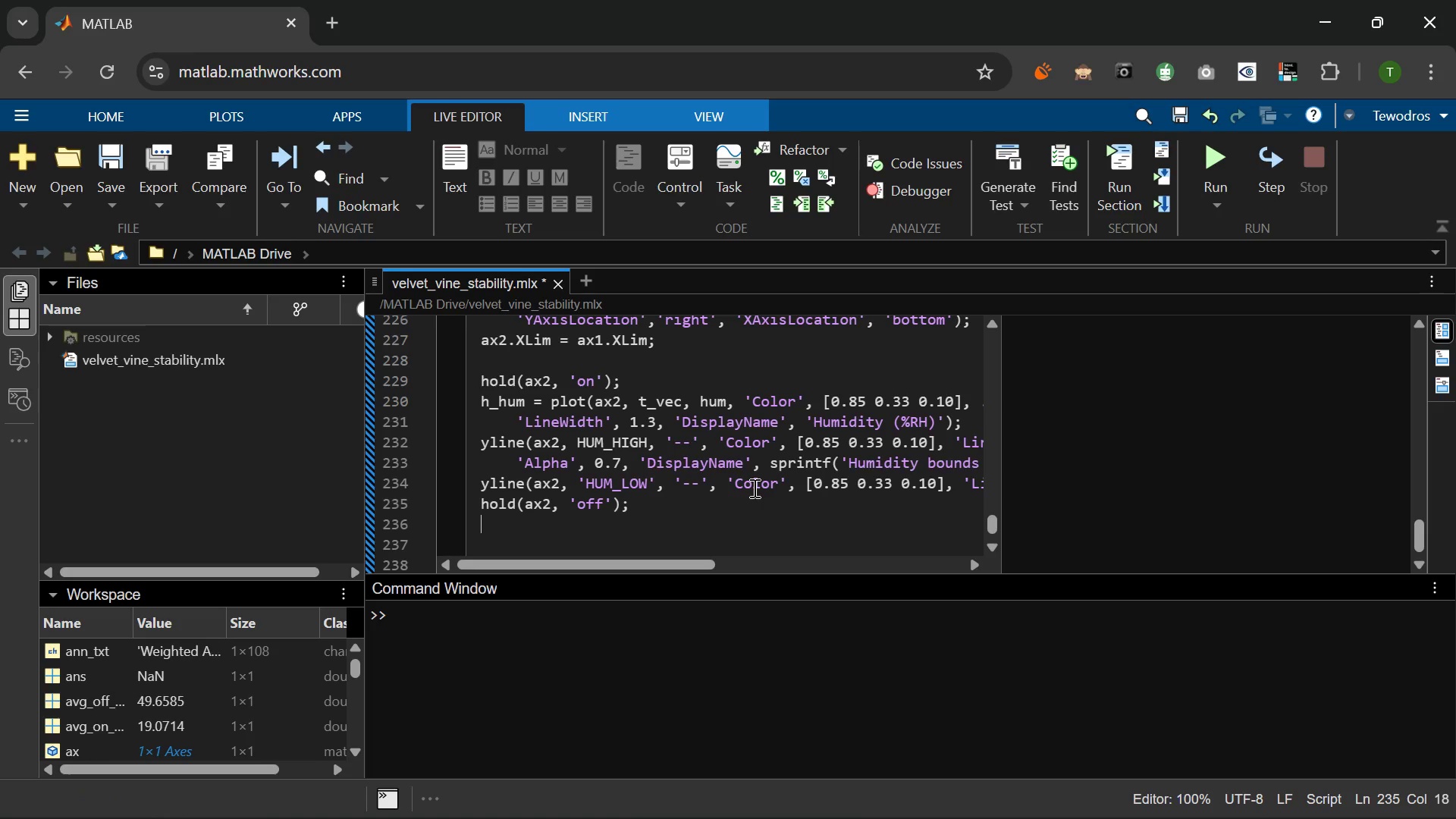 
key(Enter)
 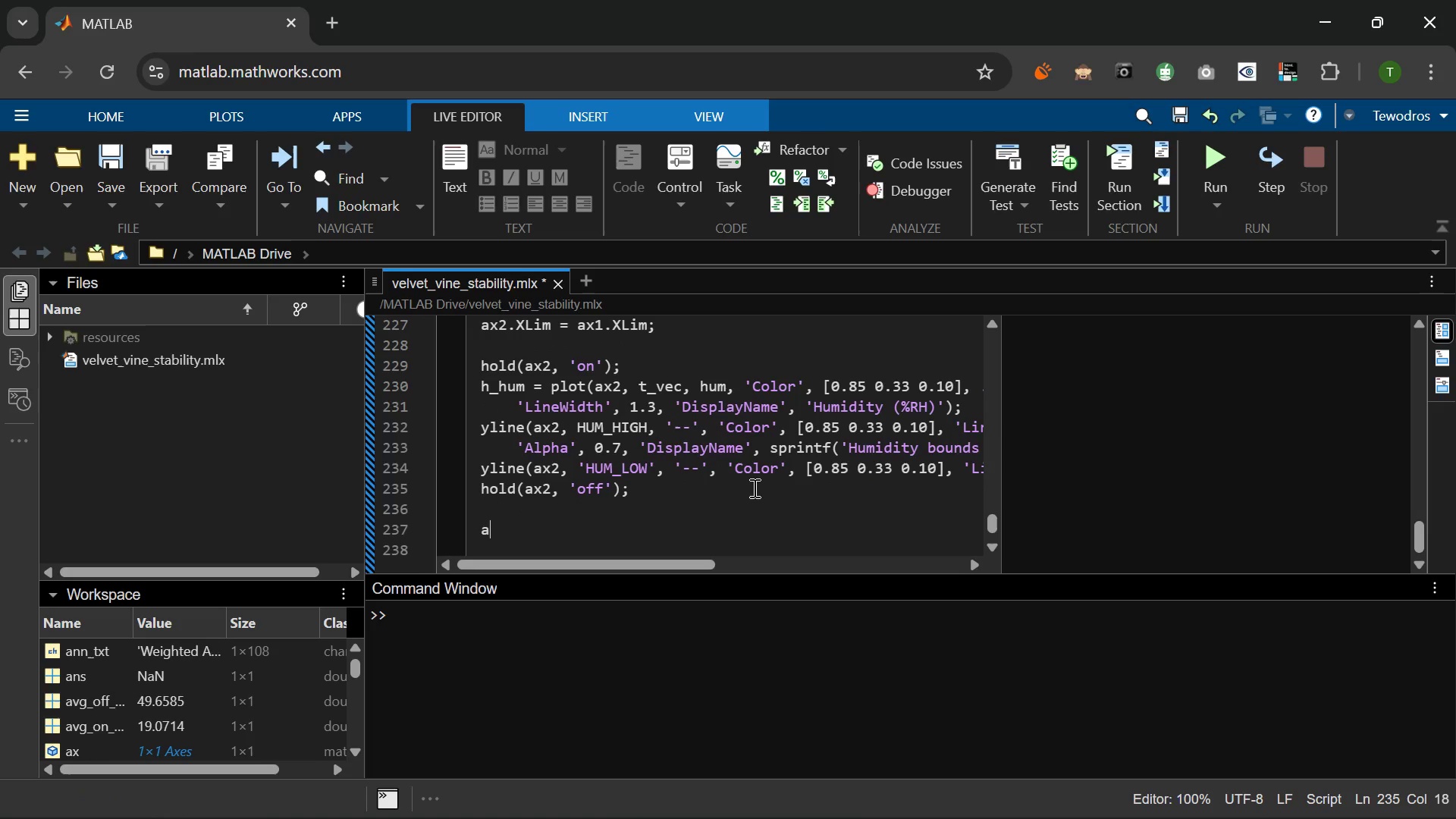 
type(ax2.YColor  = [0.85 0.33 0.10)
 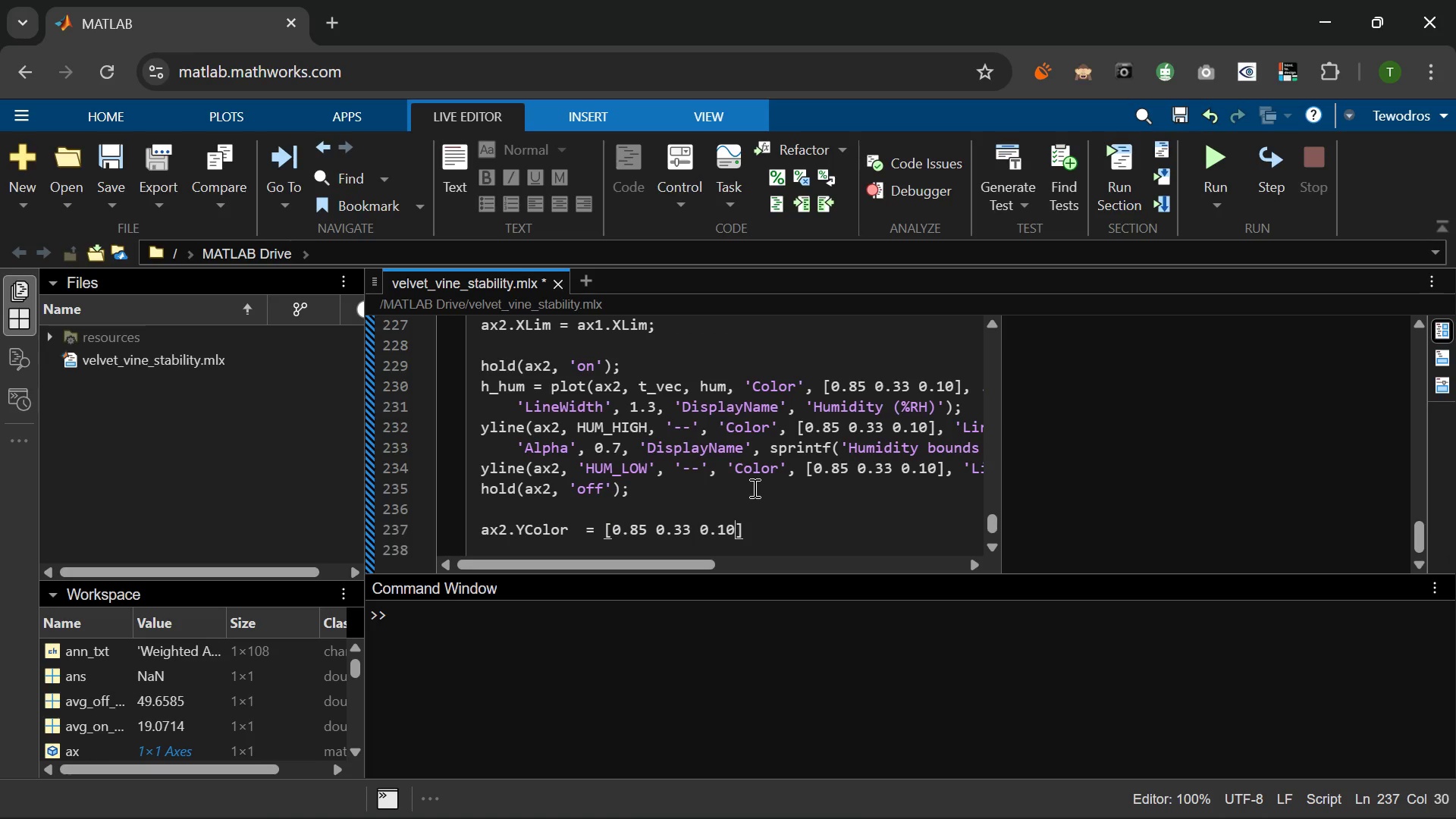 
key(ArrowRight)
 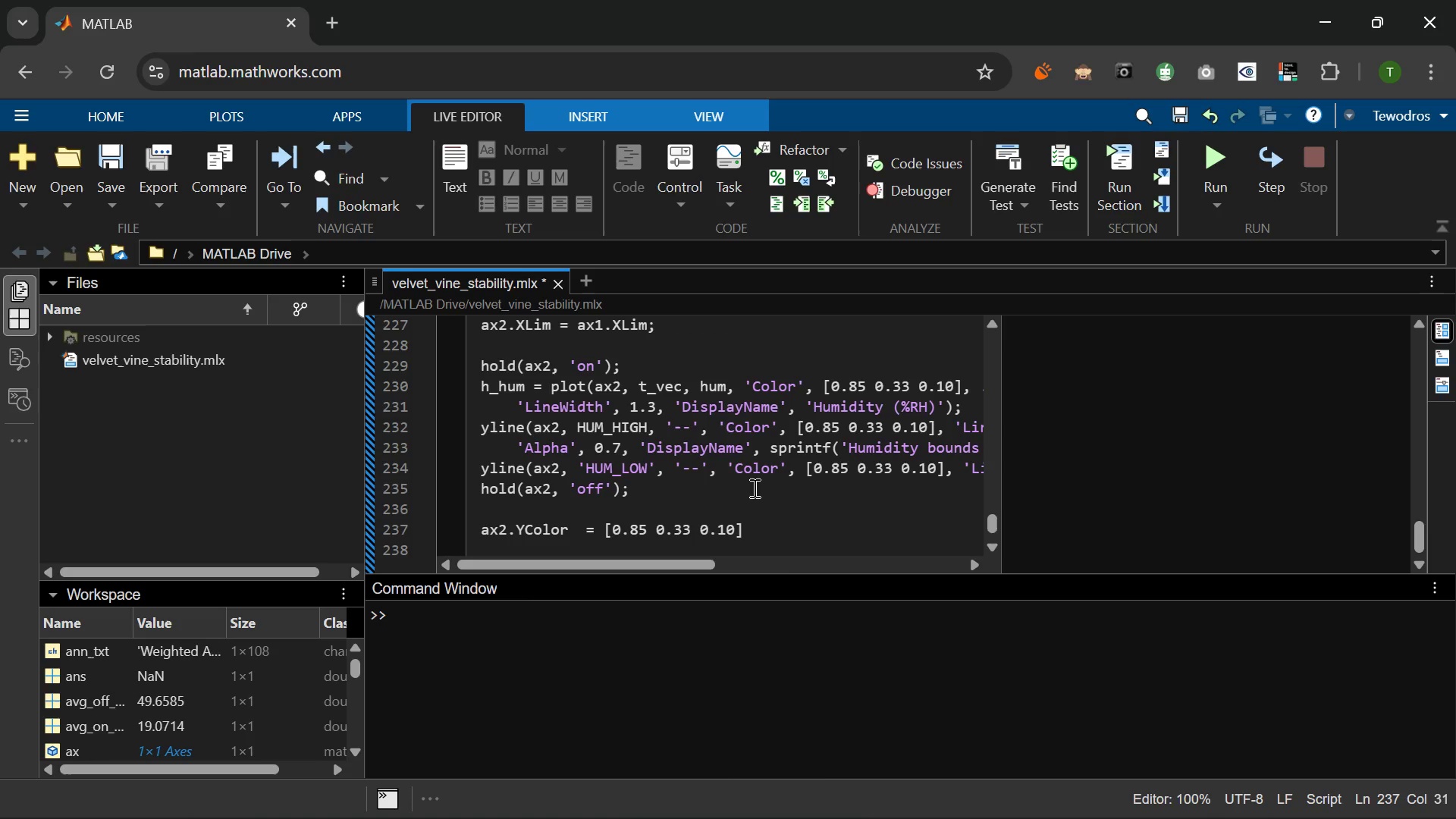 
key(Semicolon)
 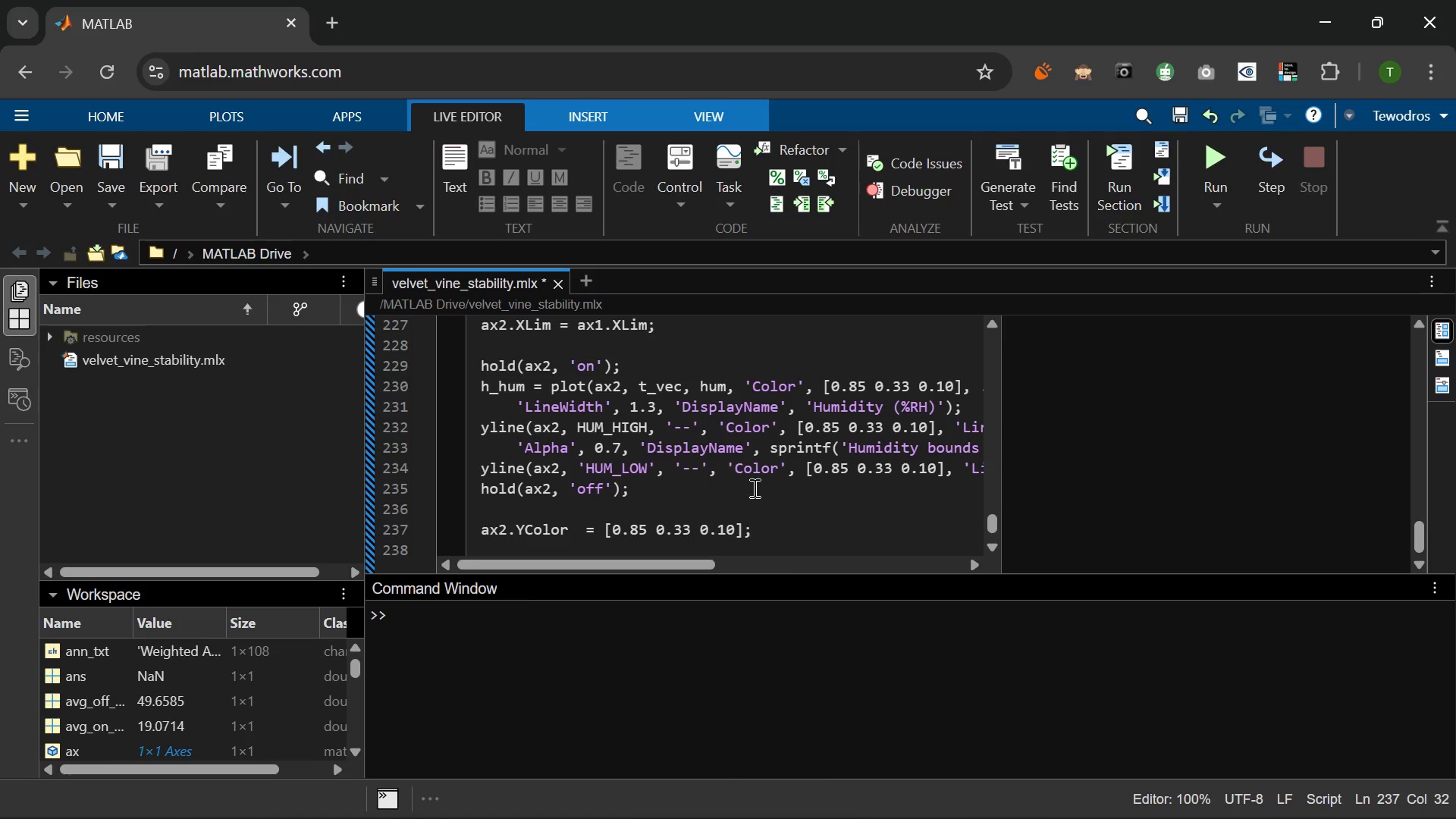 
key(Enter)
 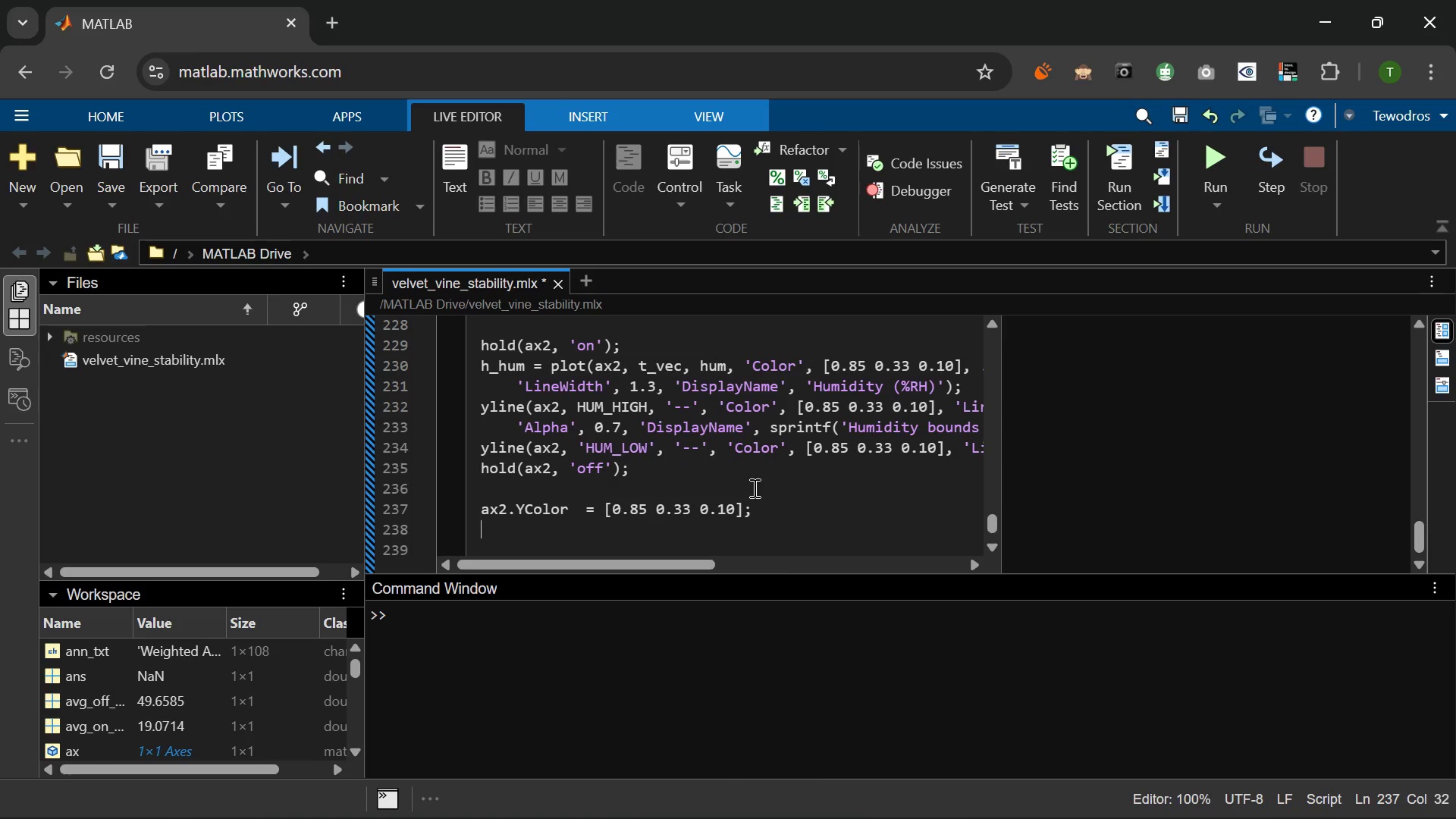 
hold_key(key=A, duration=0.61)
 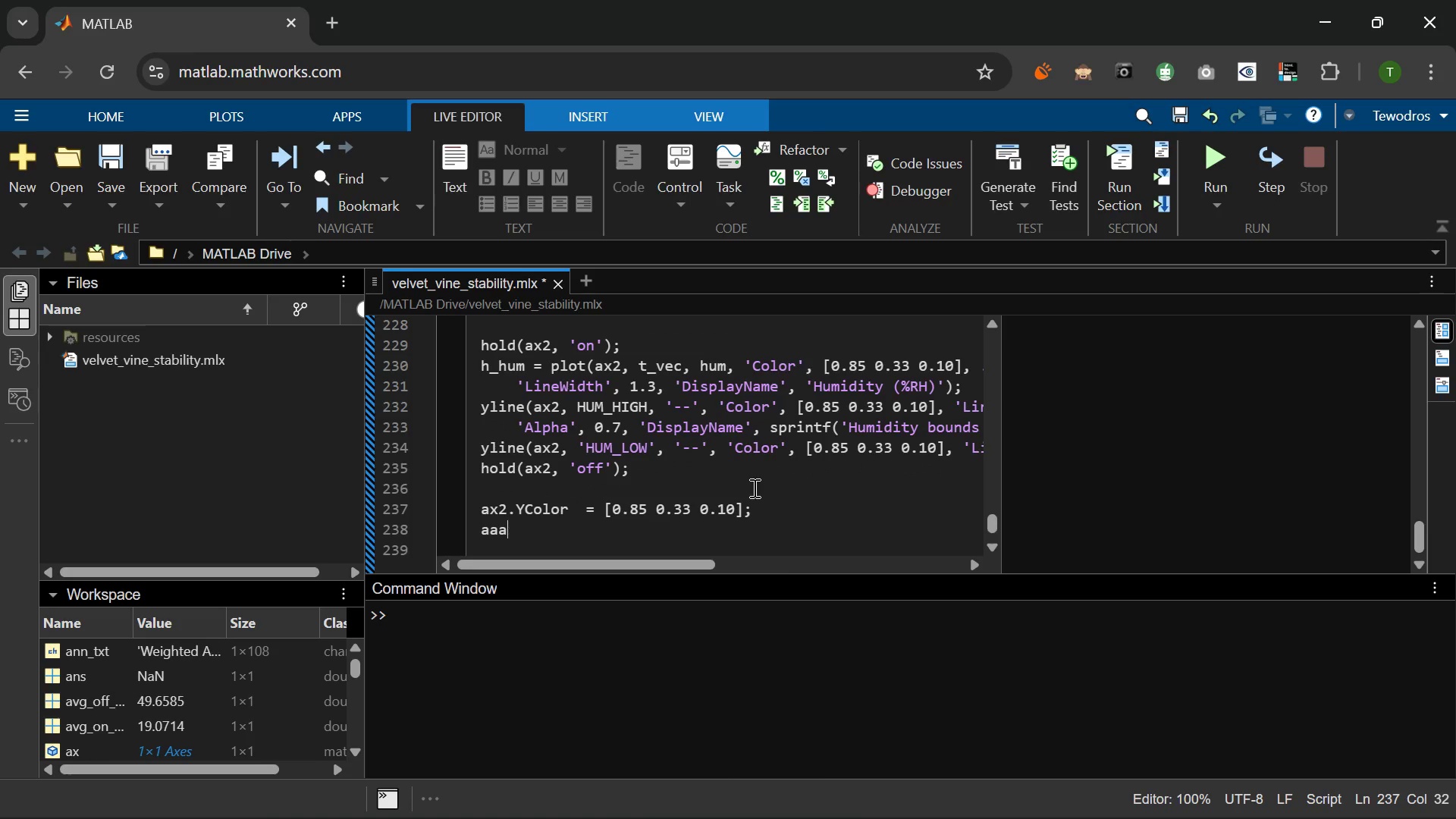 
type(x)
key(Backspace)
key(Backspace)
key(Backspace)
type(x2)
 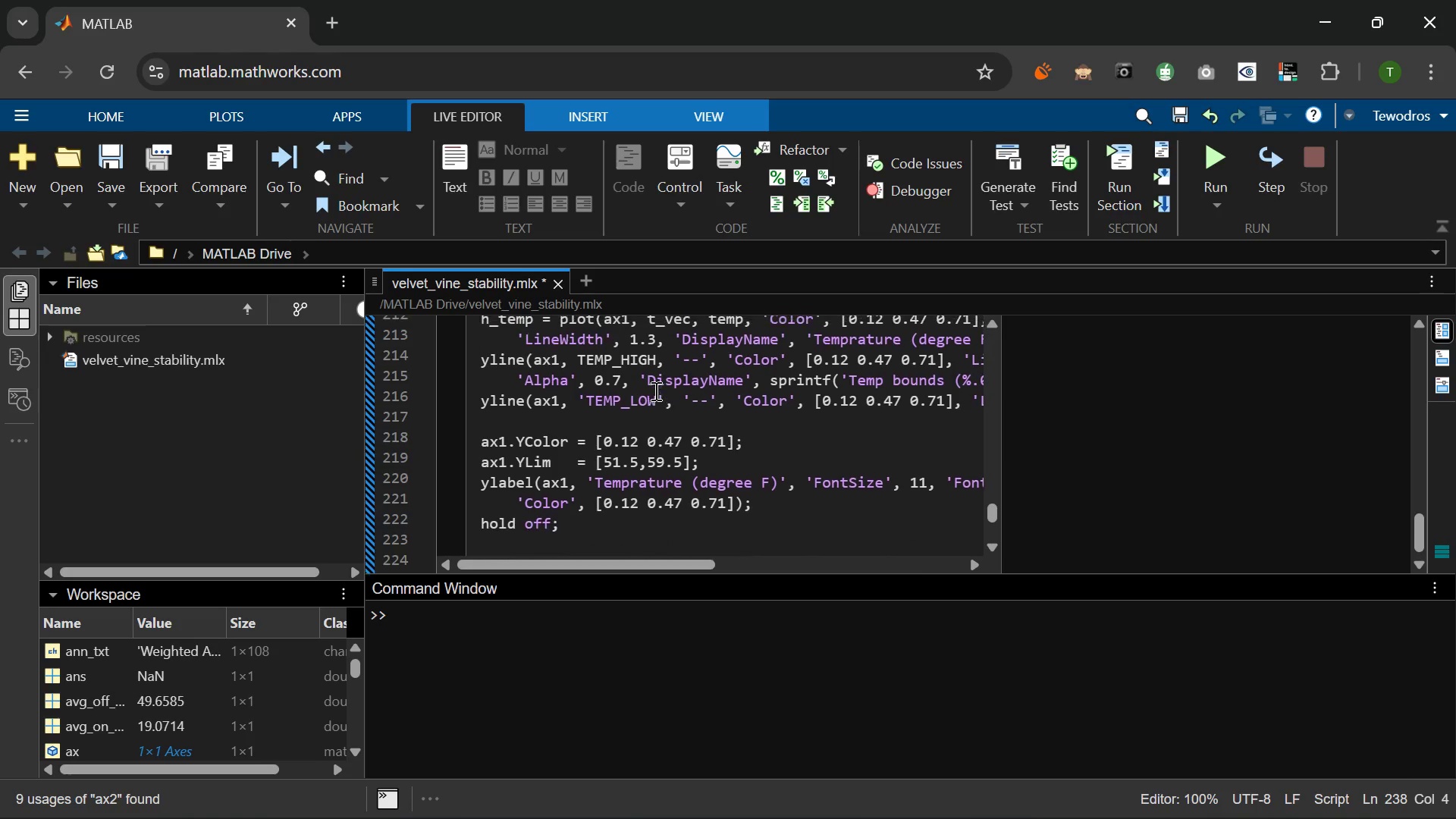 
wait(12.98)
 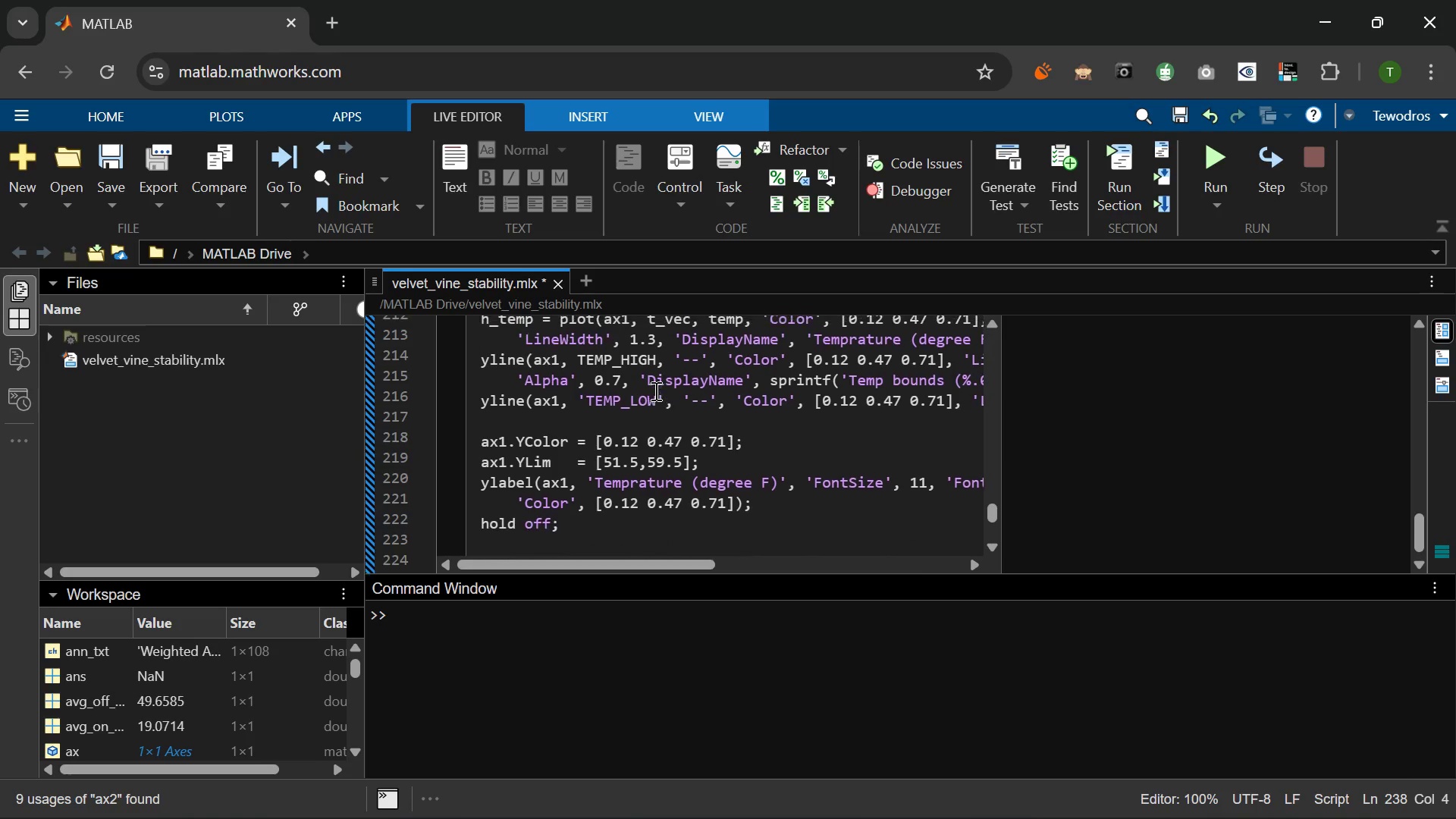 
left_click([526, 488])
 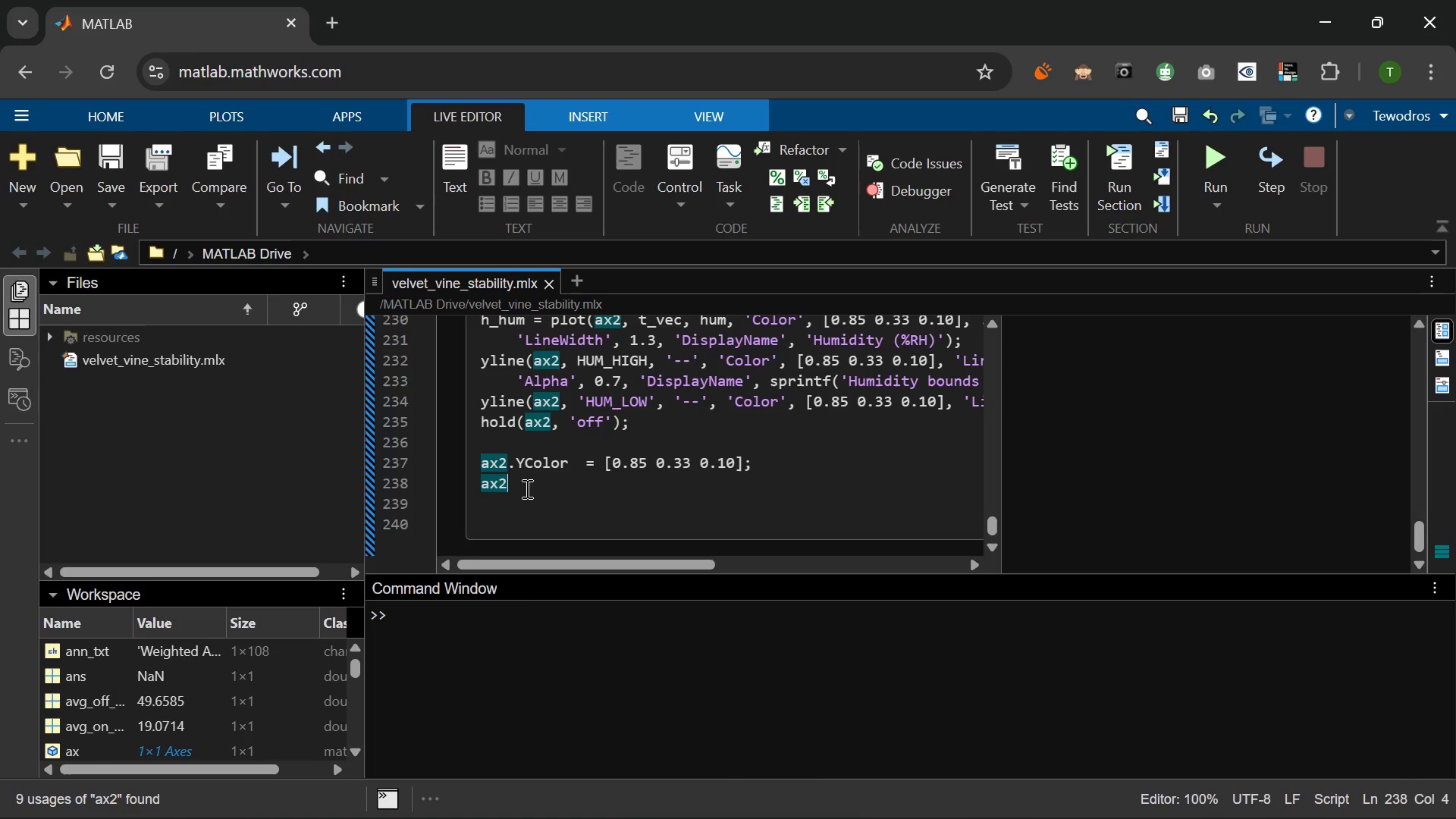 
wait(5.38)
 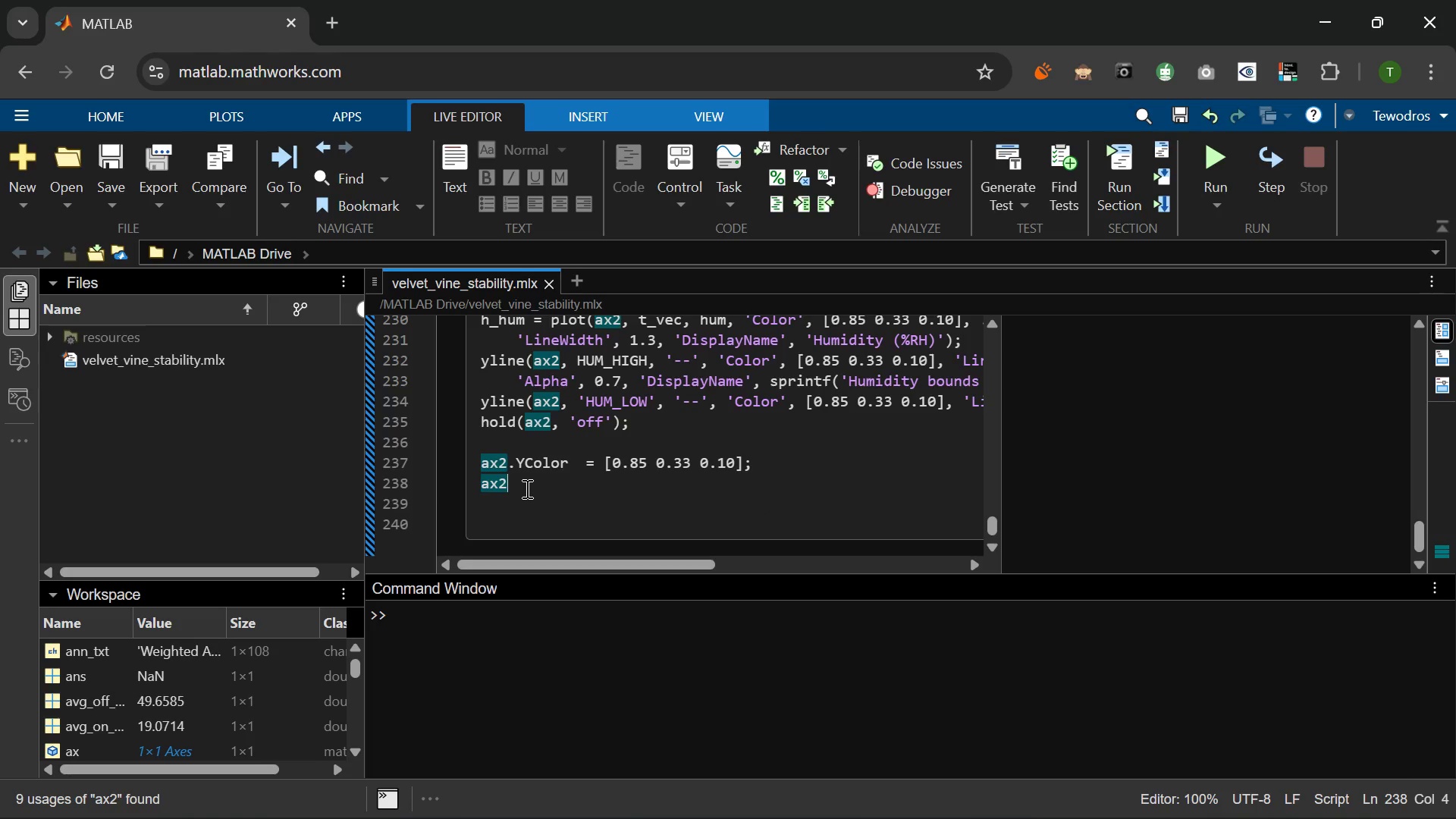 
type(.YLim    = [60 82)
 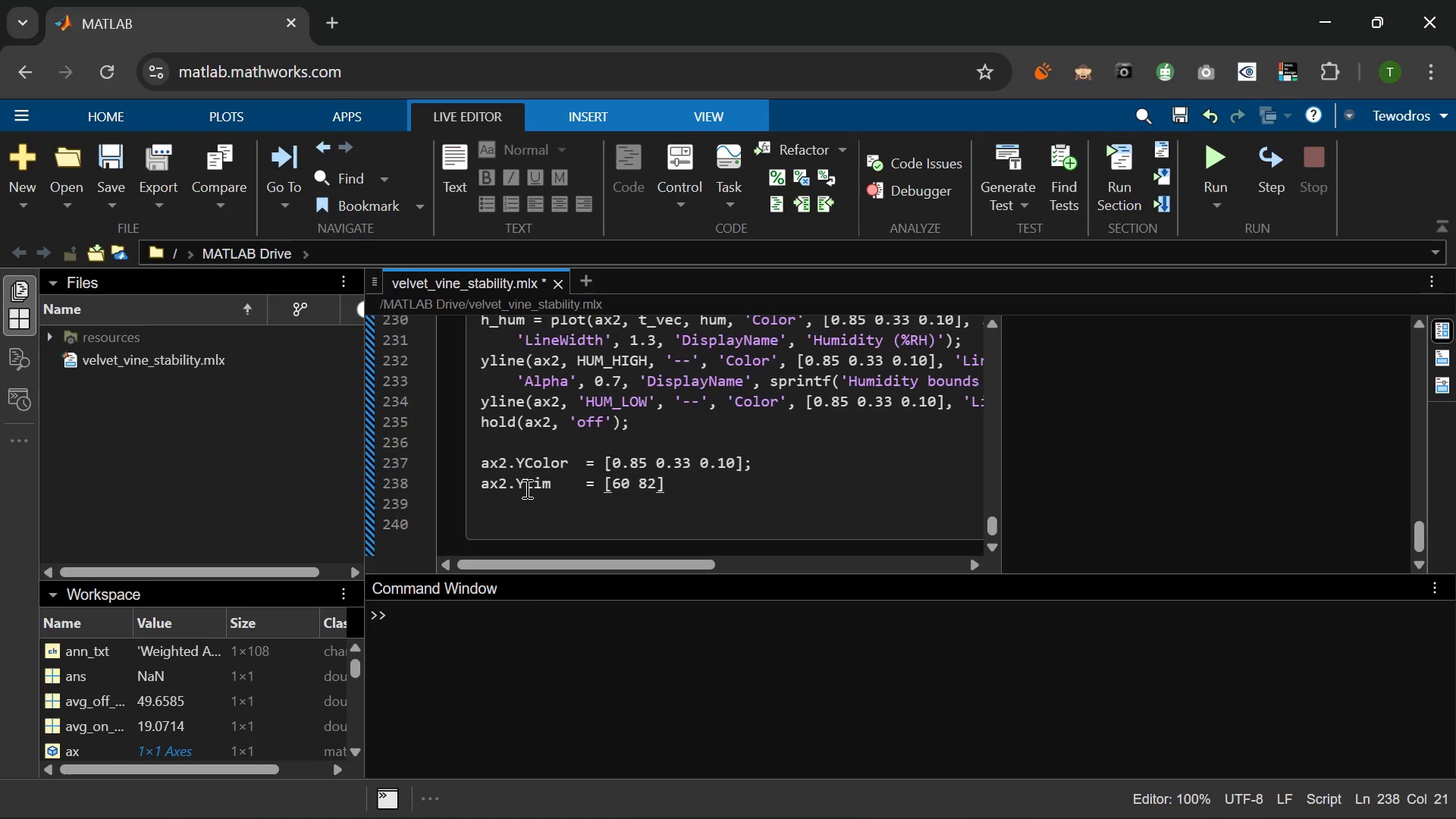 
key(ArrowRight)
 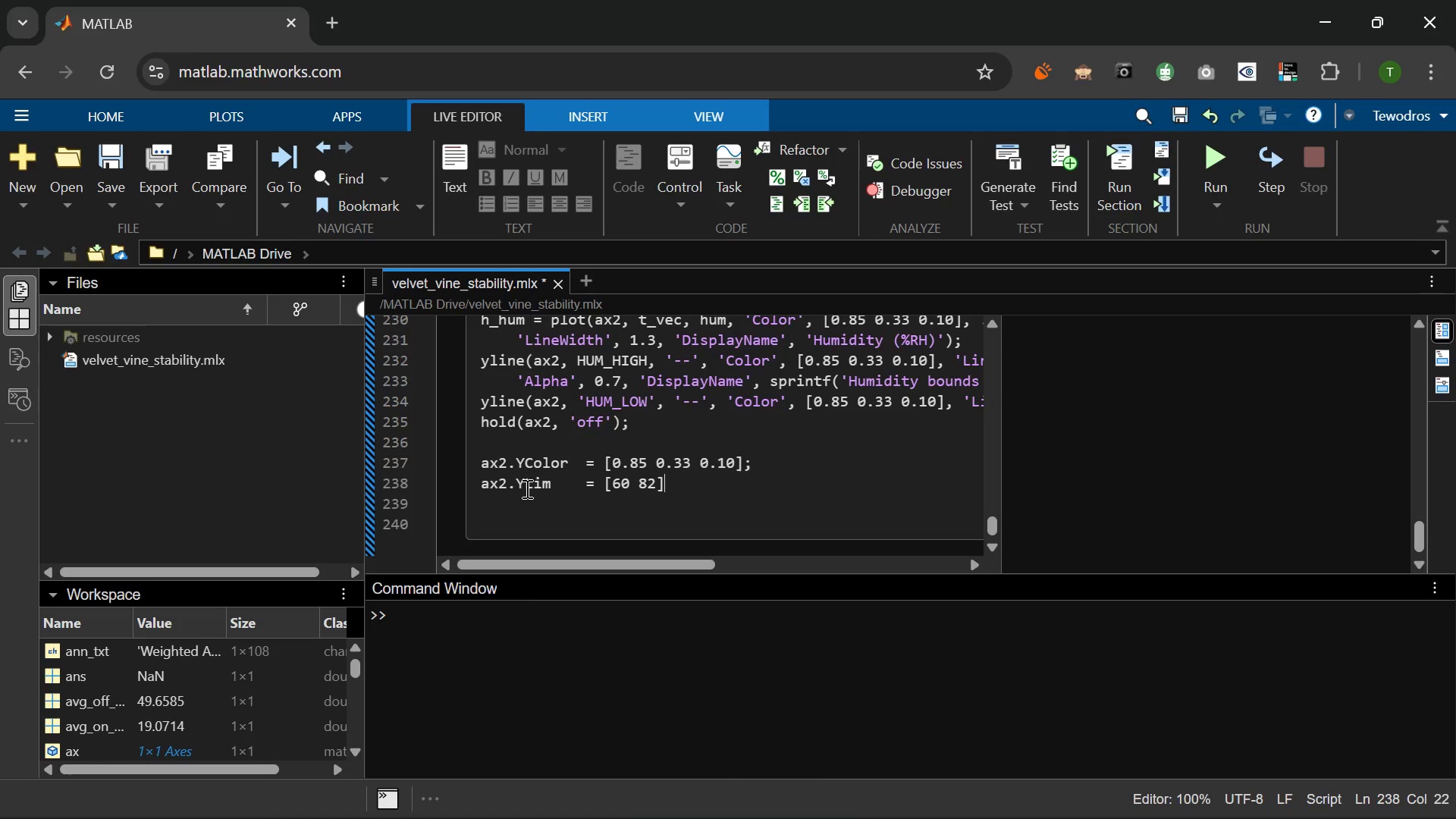 
wait(5.11)
 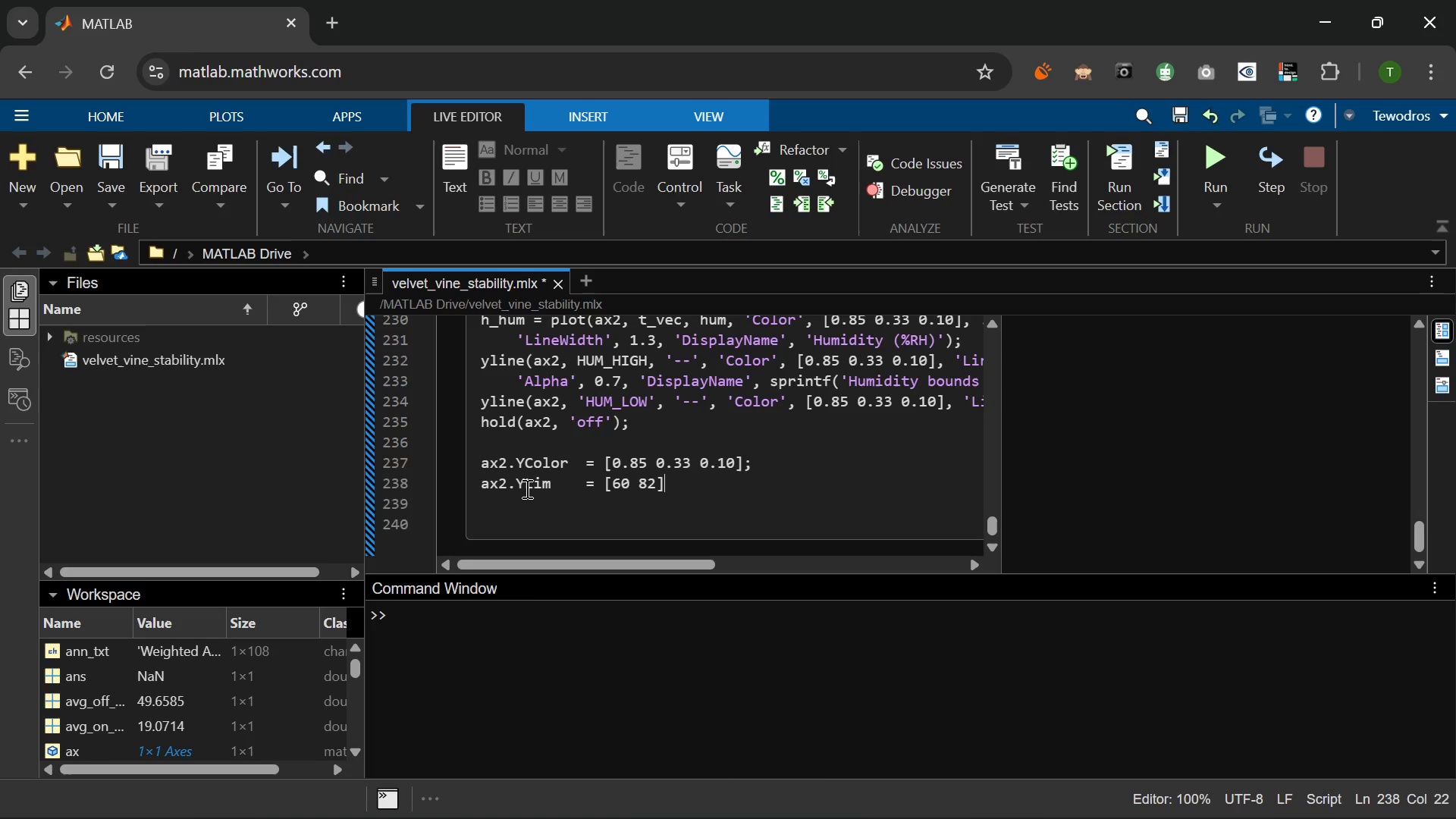 
key(ArrowLeft)
 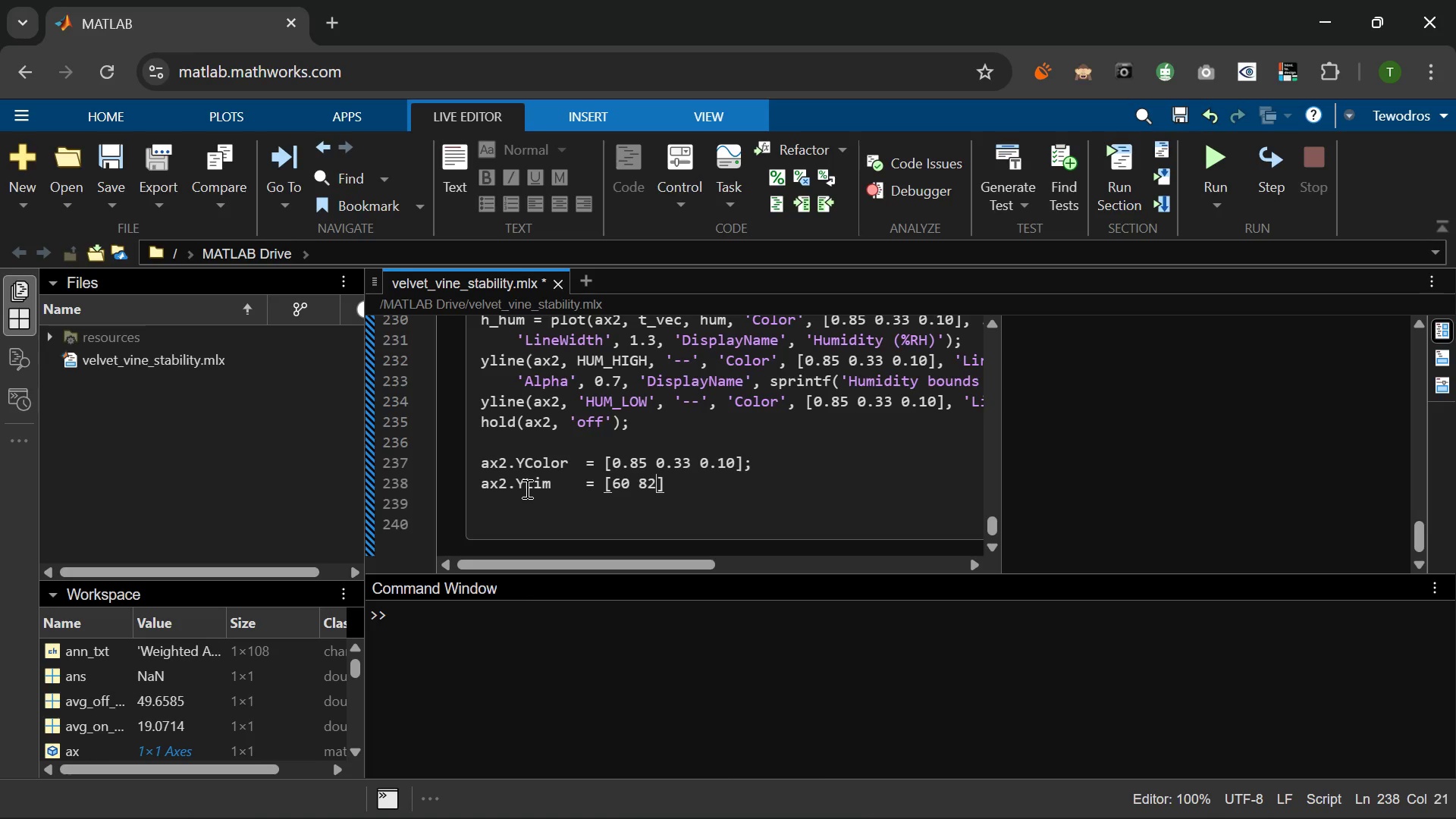 
key(ArrowLeft)
 